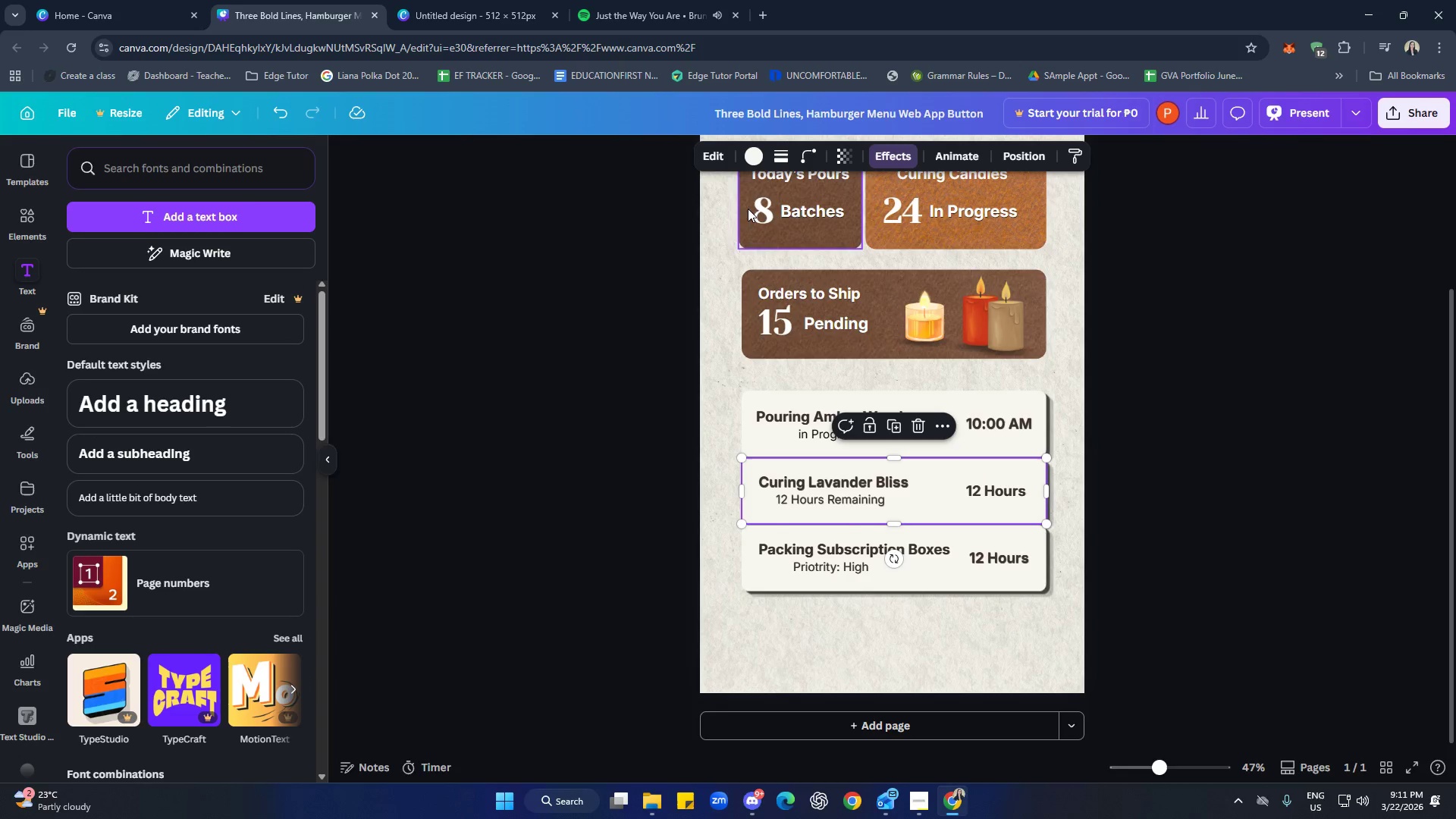 
left_click([754, 160])
 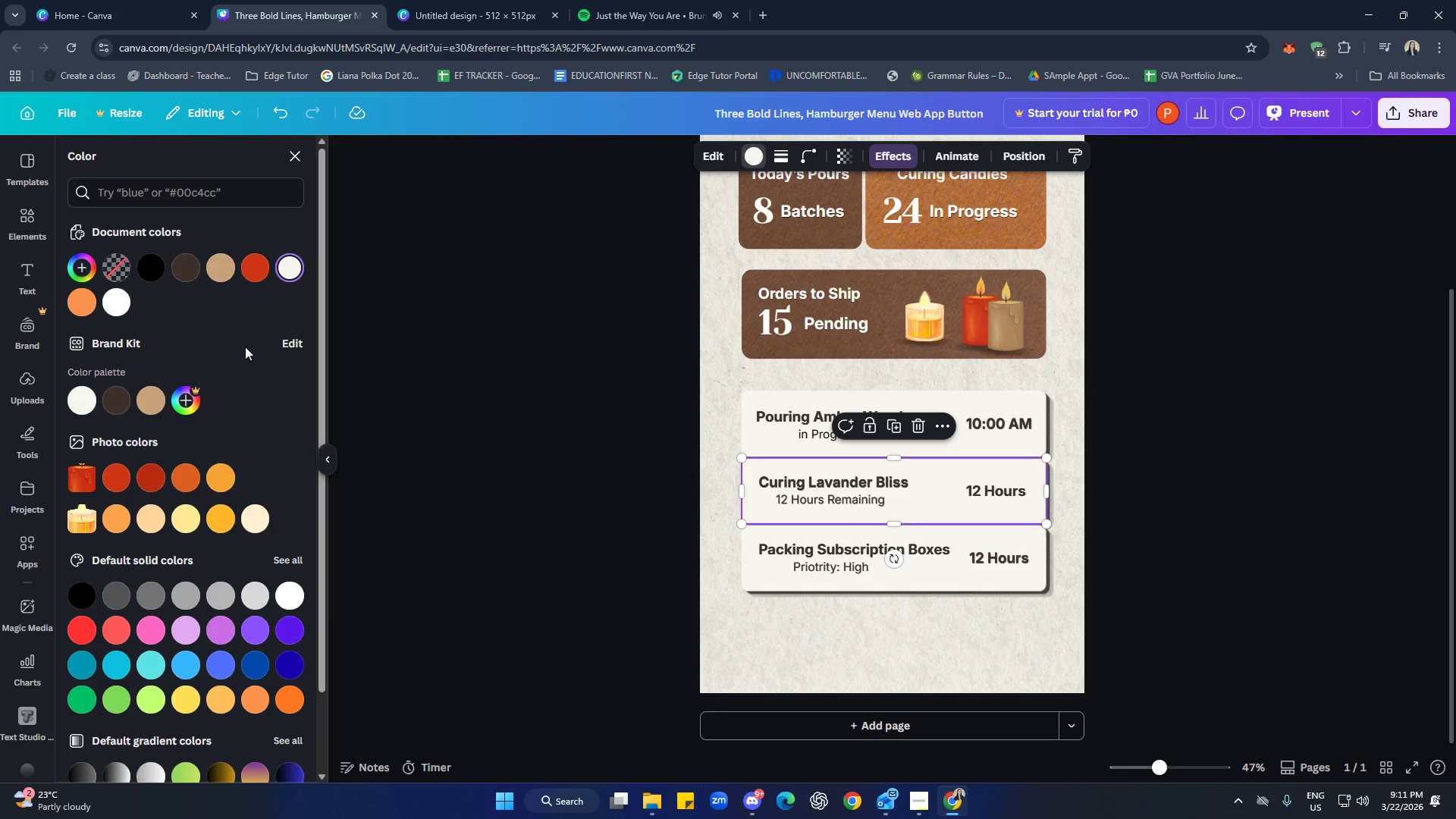 
wait(6.33)
 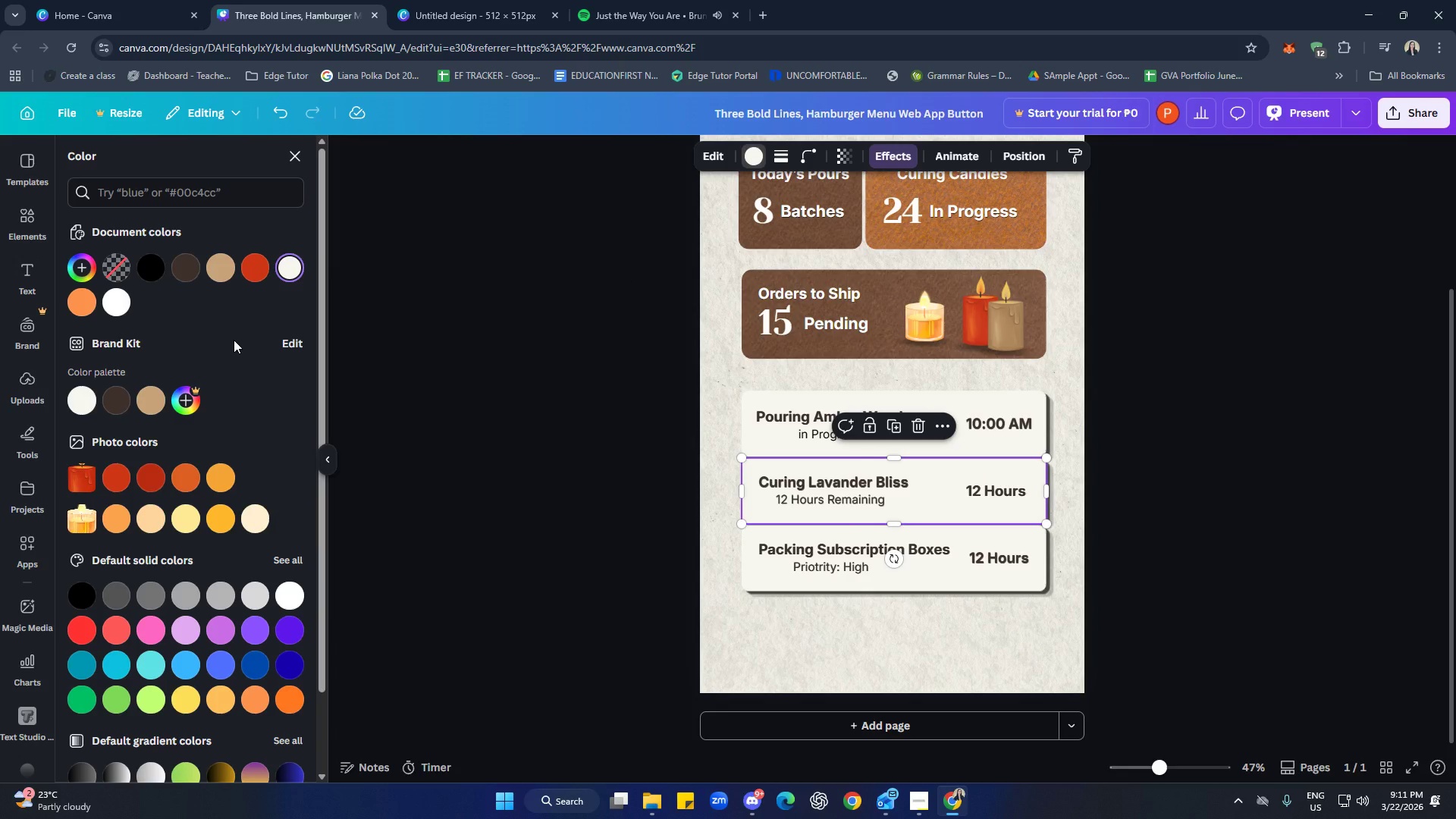 
left_click([231, 193])
 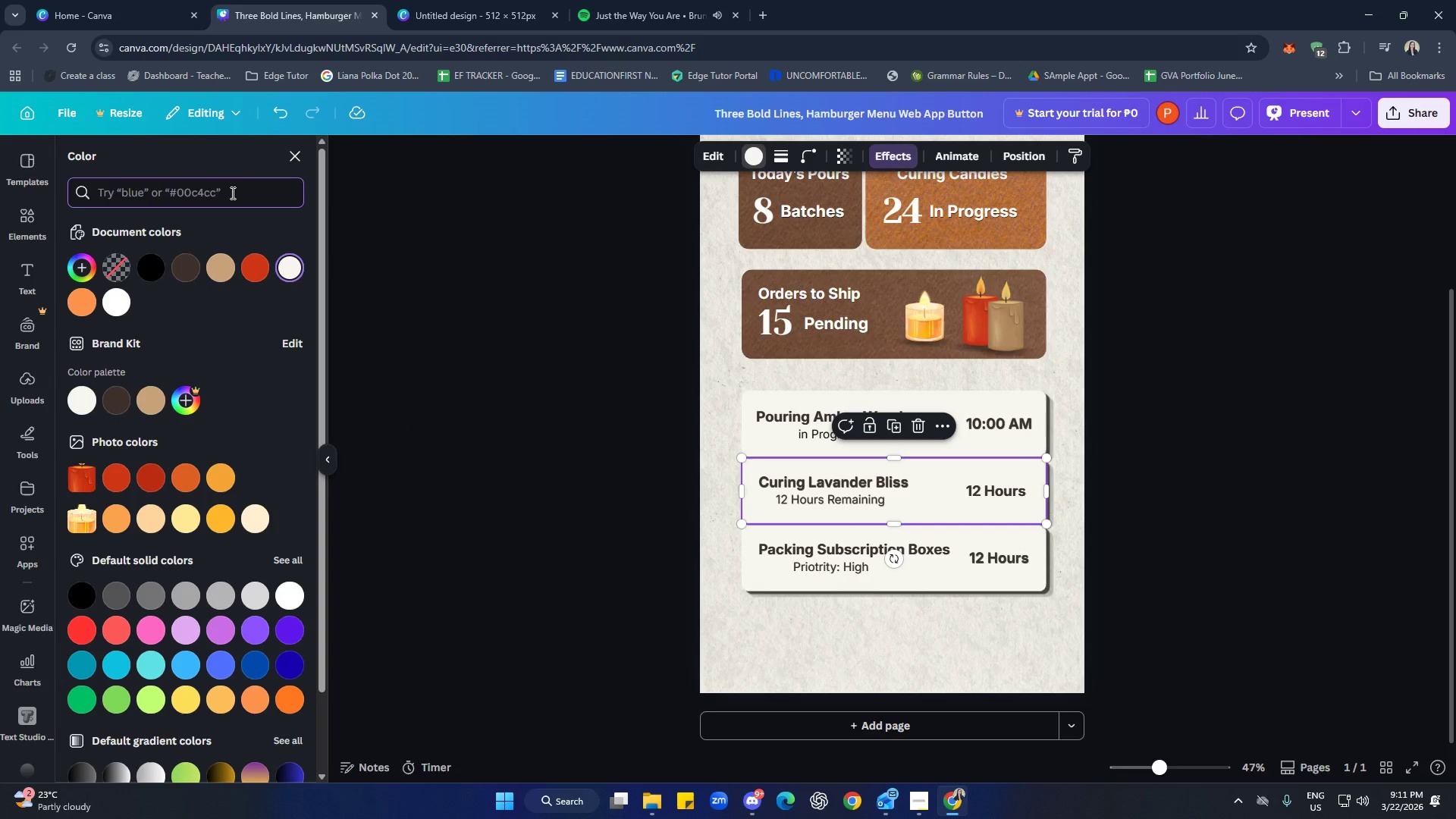 
type(off whie)
 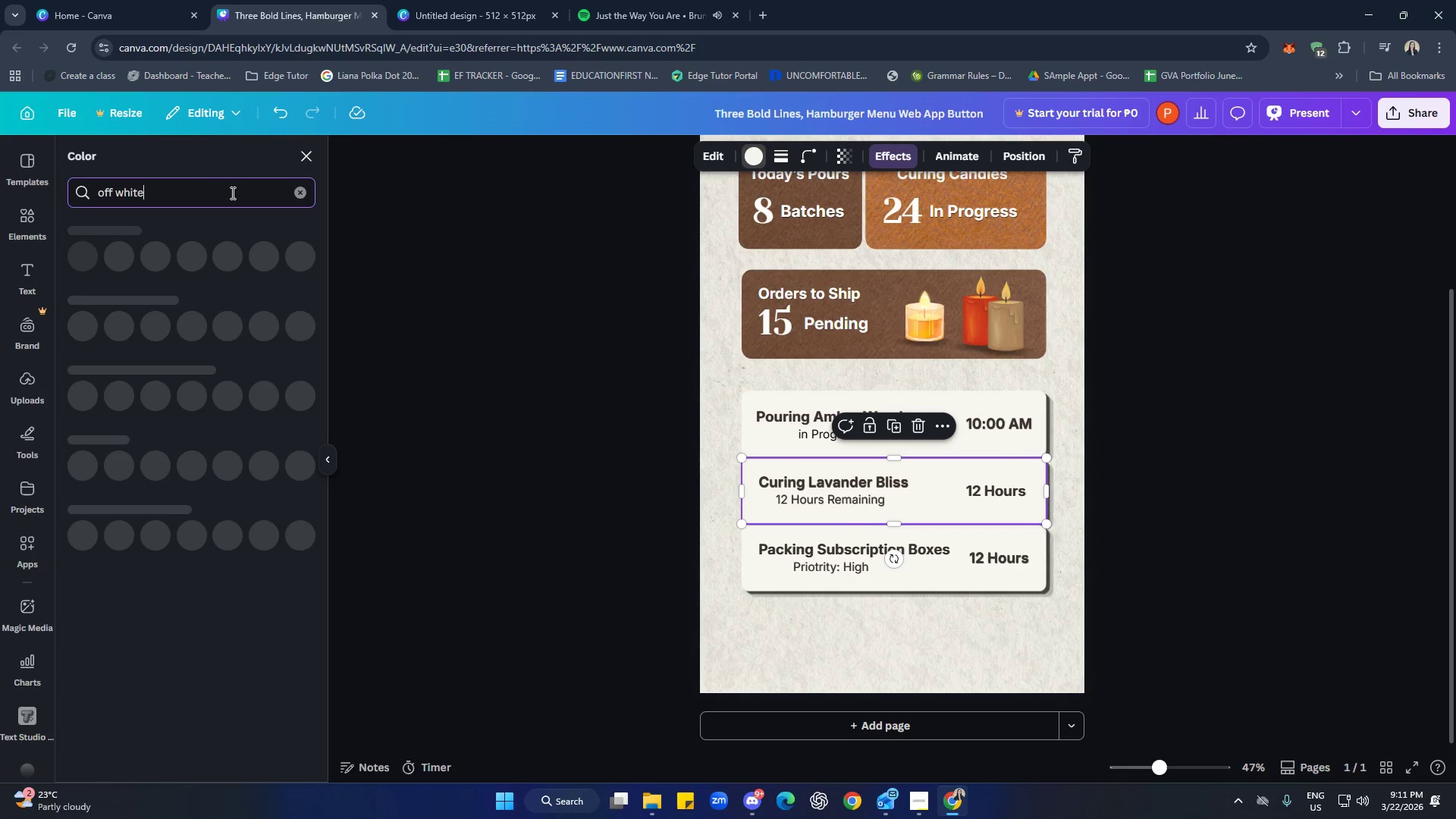 
hold_key(key=T, duration=0.39)
 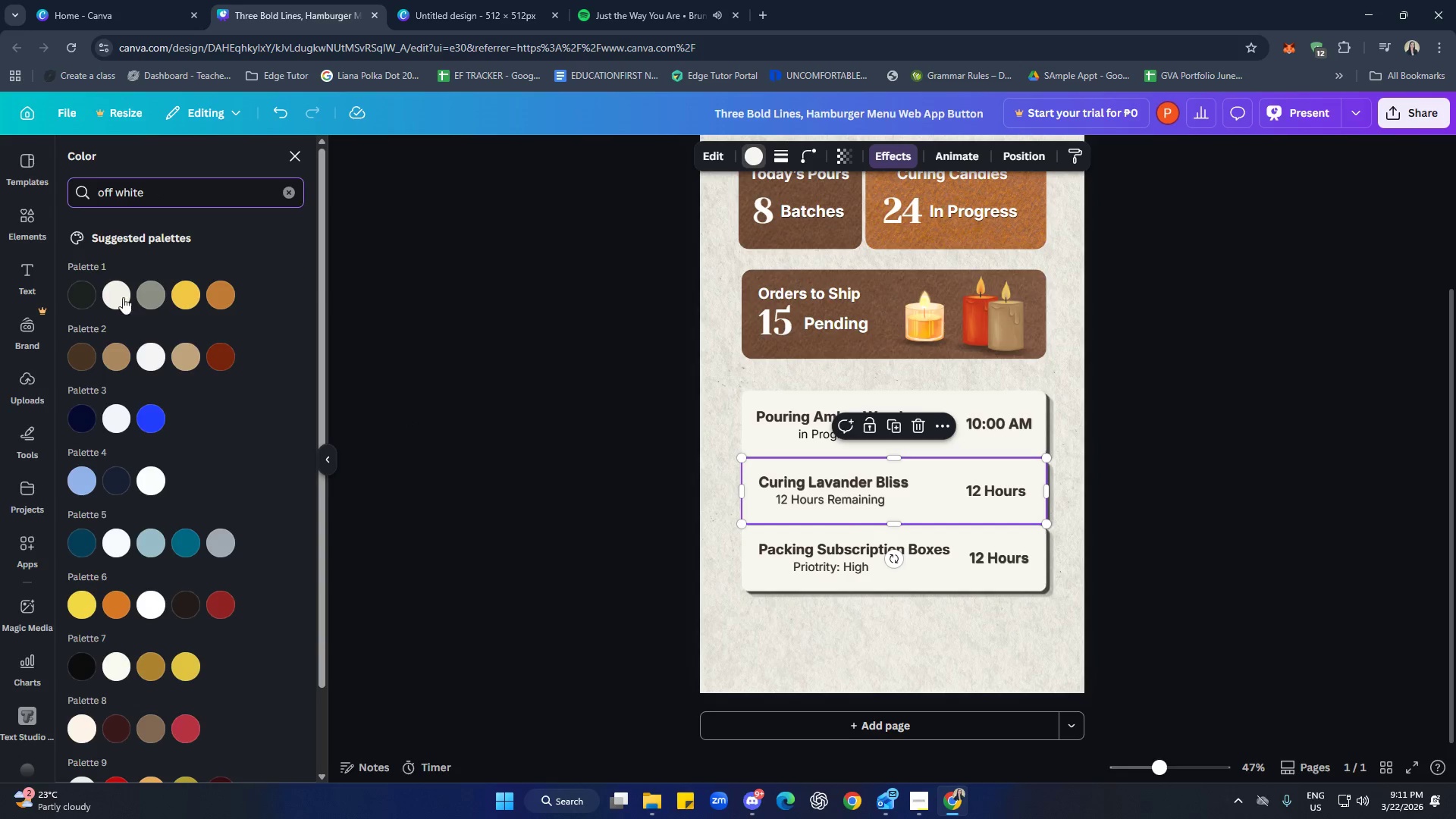 
left_click([123, 297])
 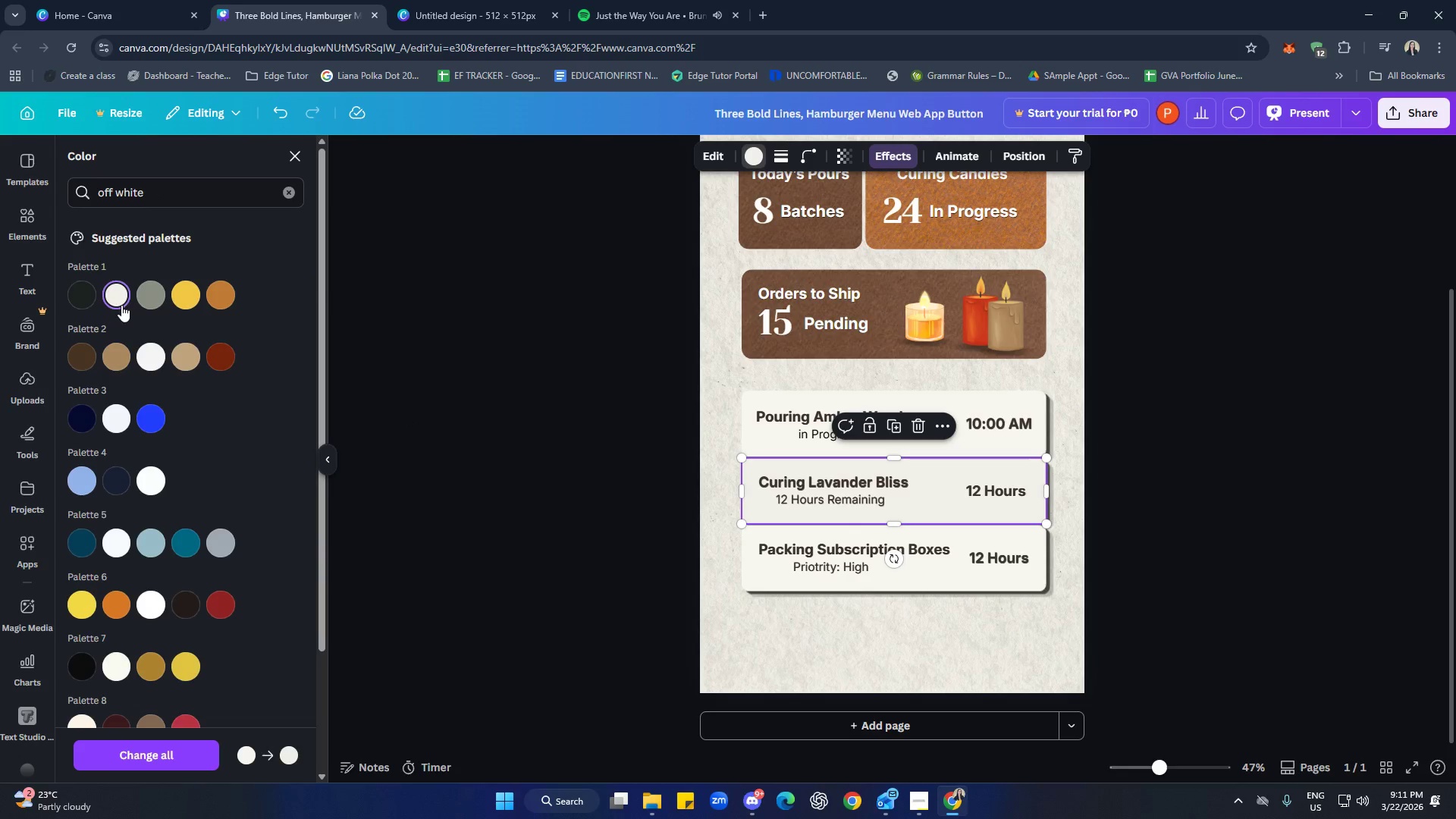 
scroll: coordinate [132, 538], scroll_direction: down, amount: 2.0
 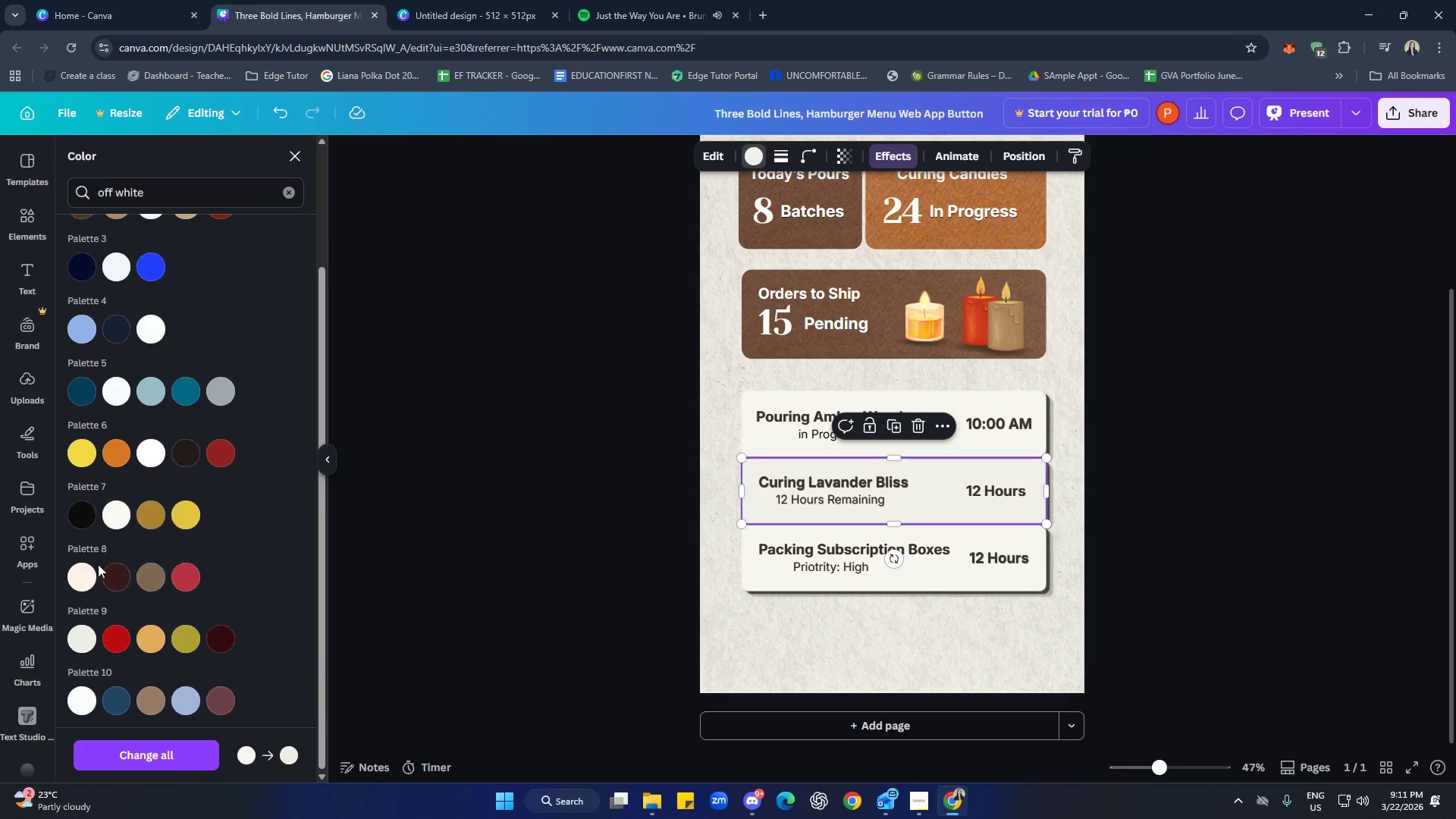 
left_click([86, 569])
 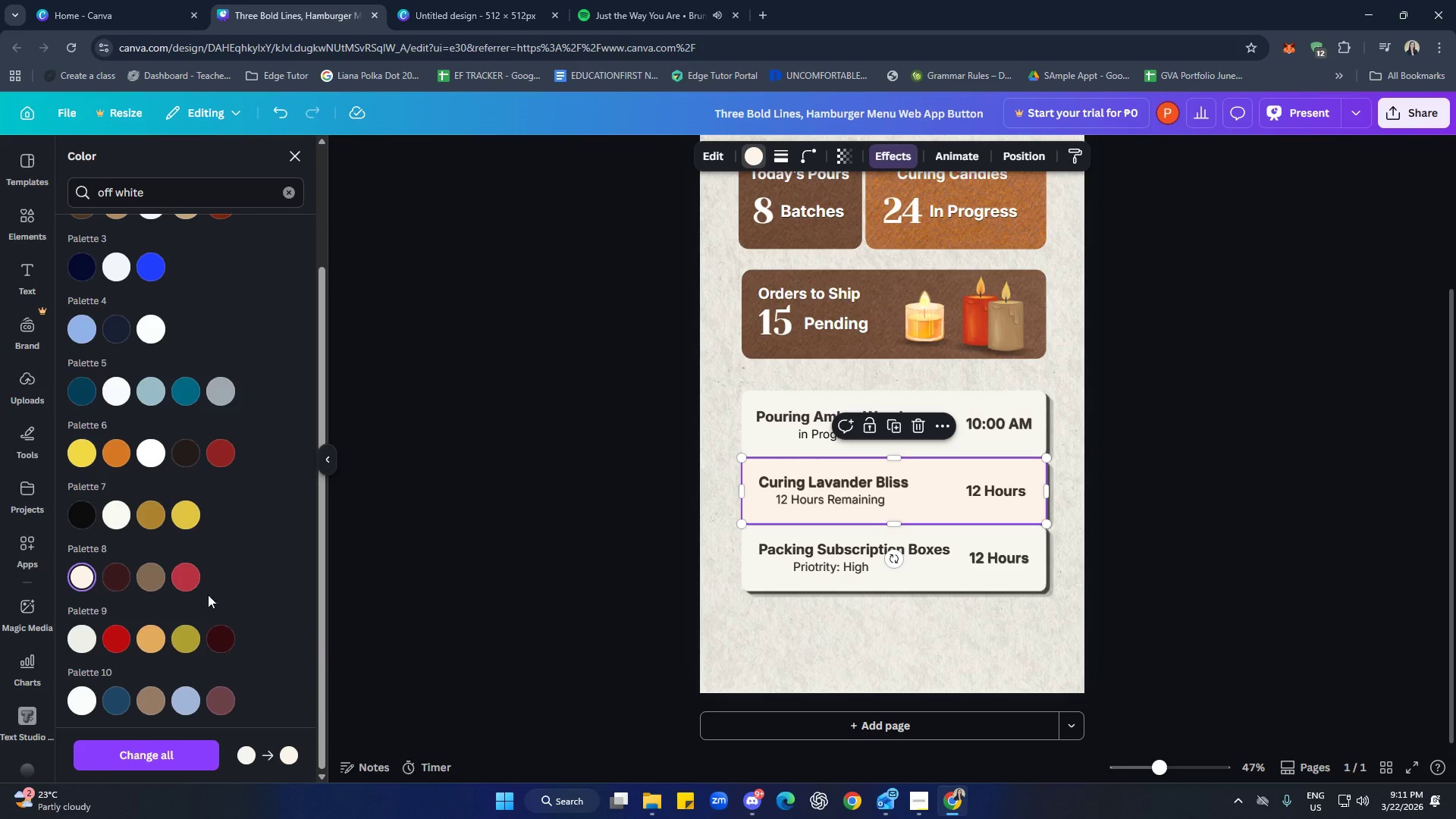 
left_click([806, 673])
 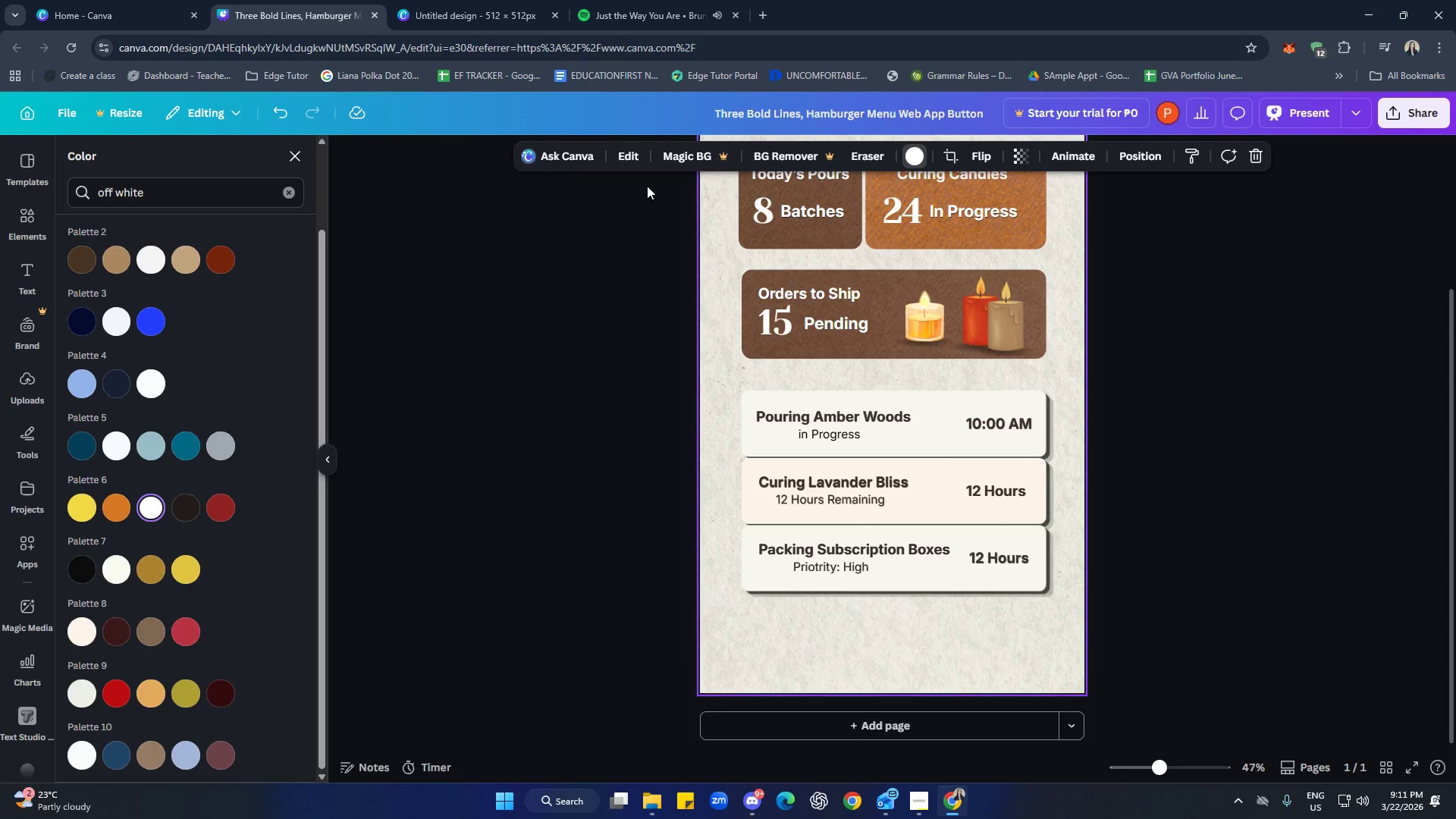 
left_click([287, 193])
 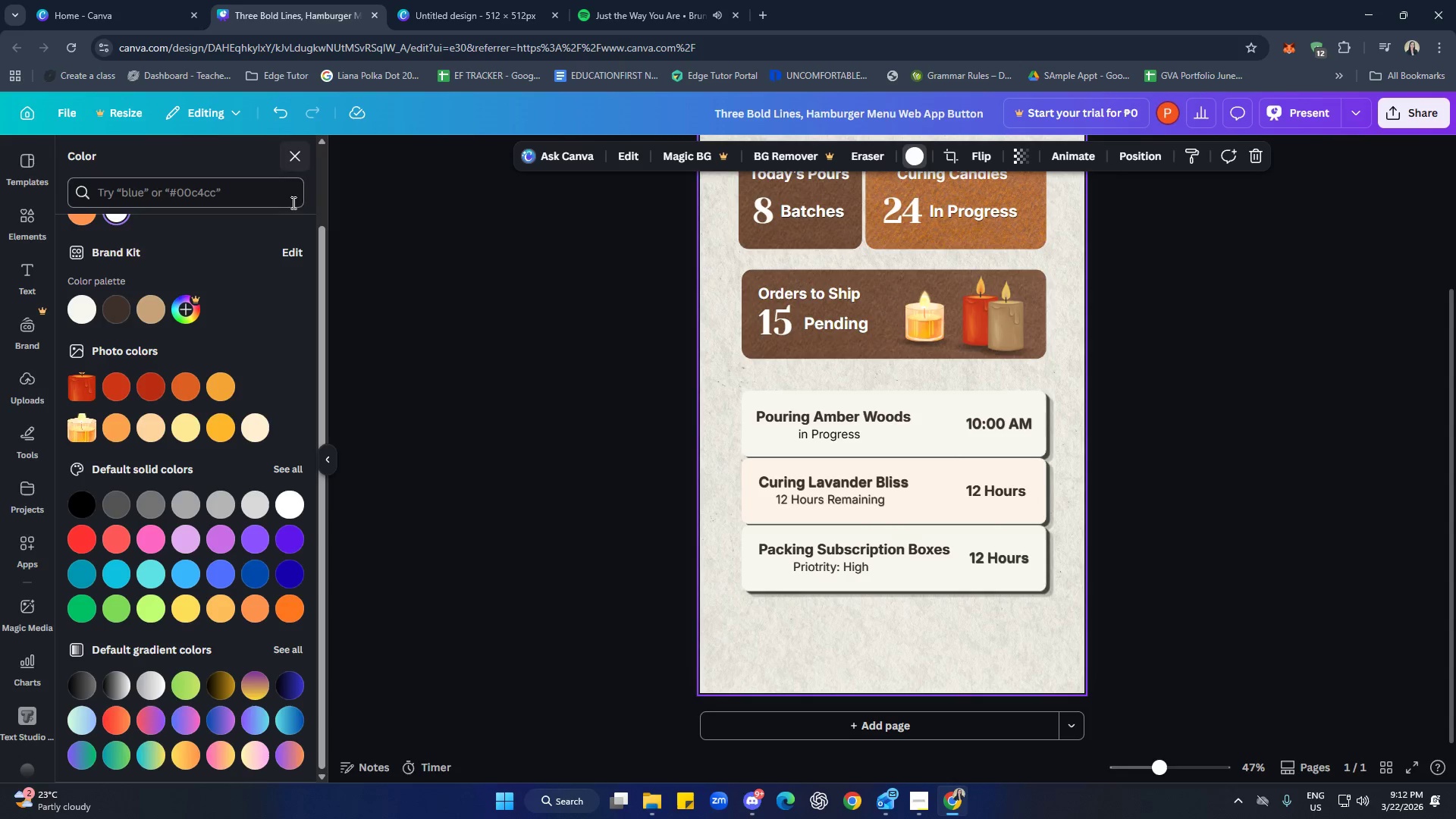 
scroll: coordinate [257, 316], scroll_direction: up, amount: 5.0
 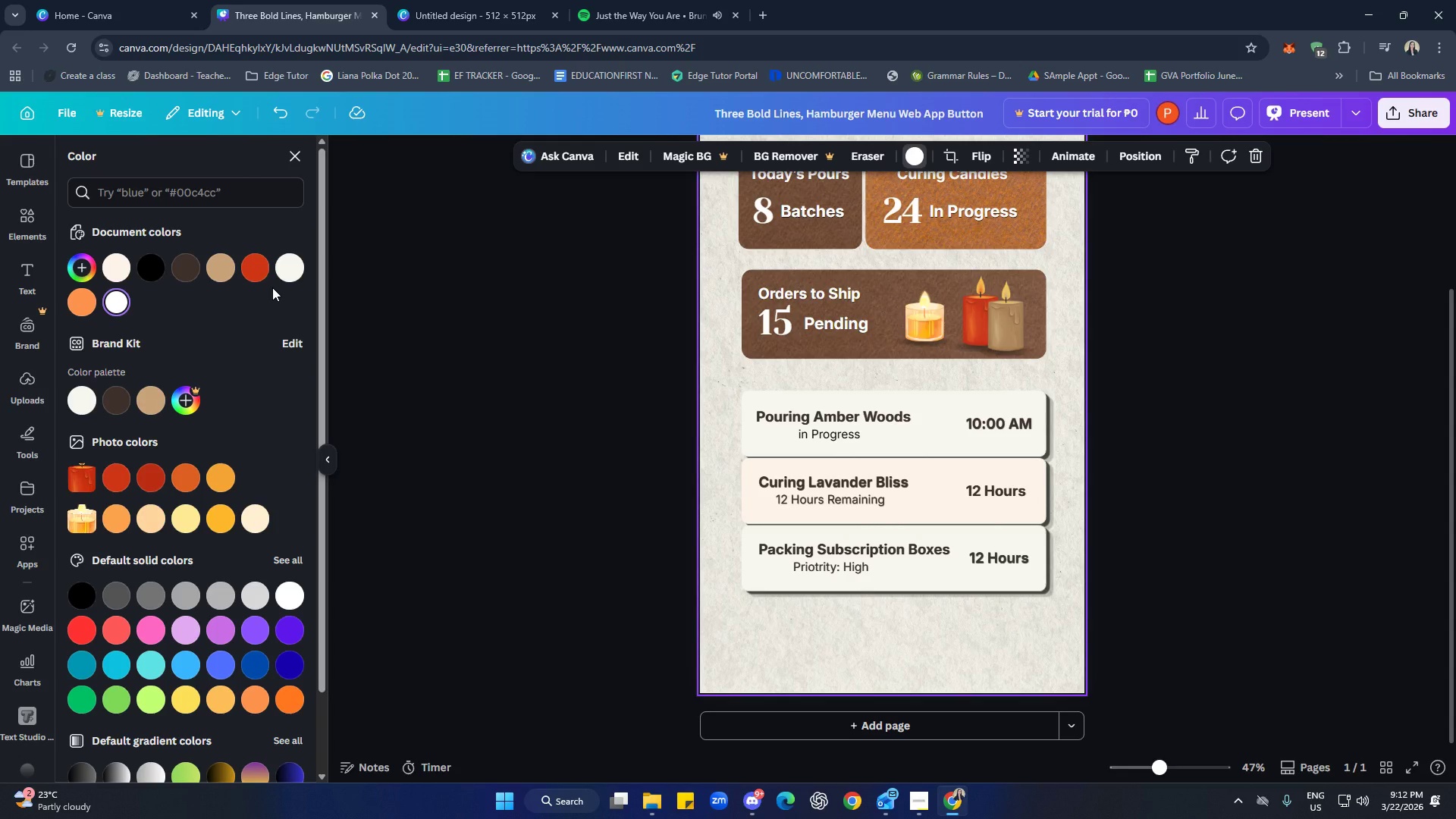 
left_click([763, 504])
 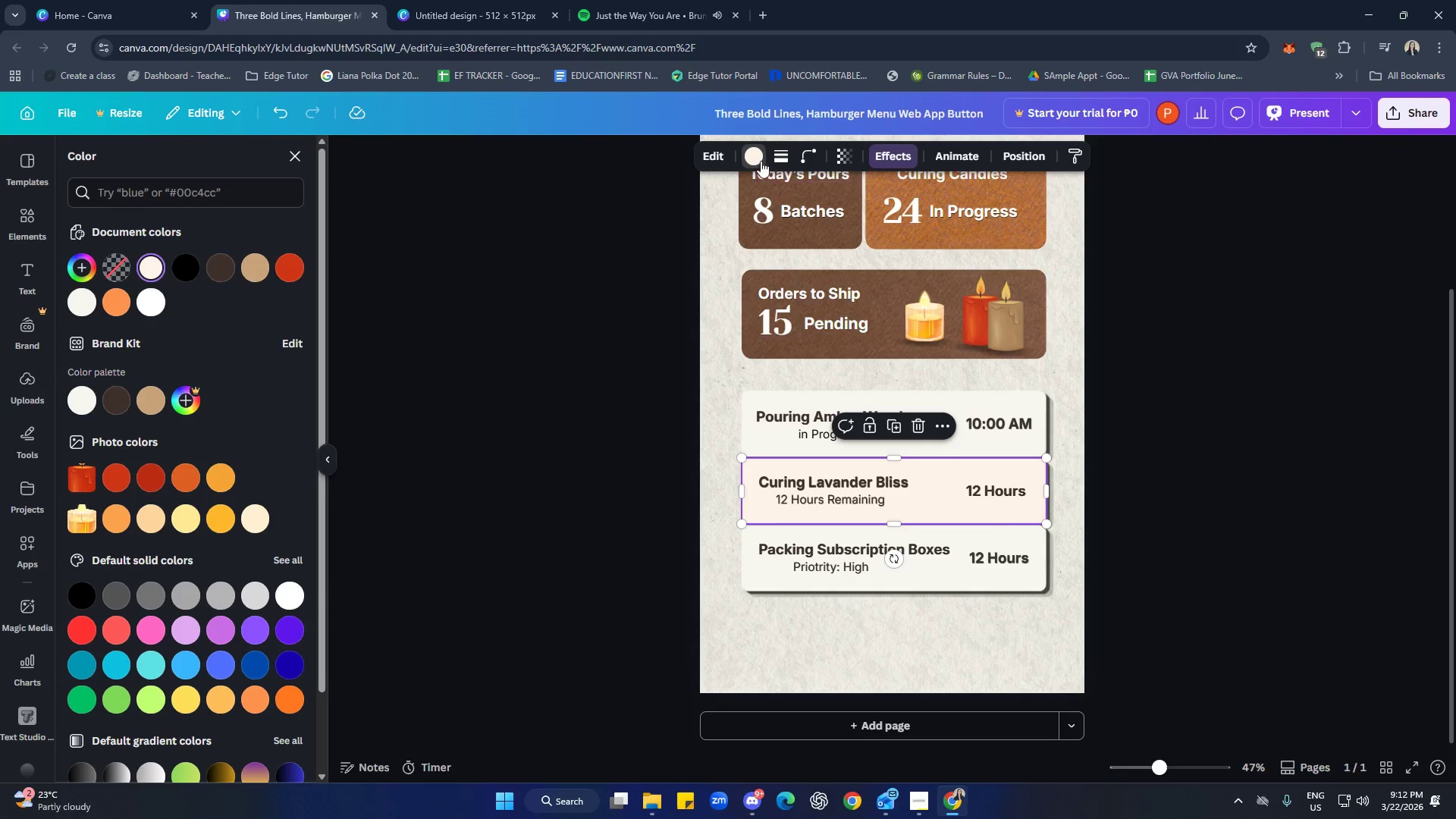 
left_click([755, 155])
 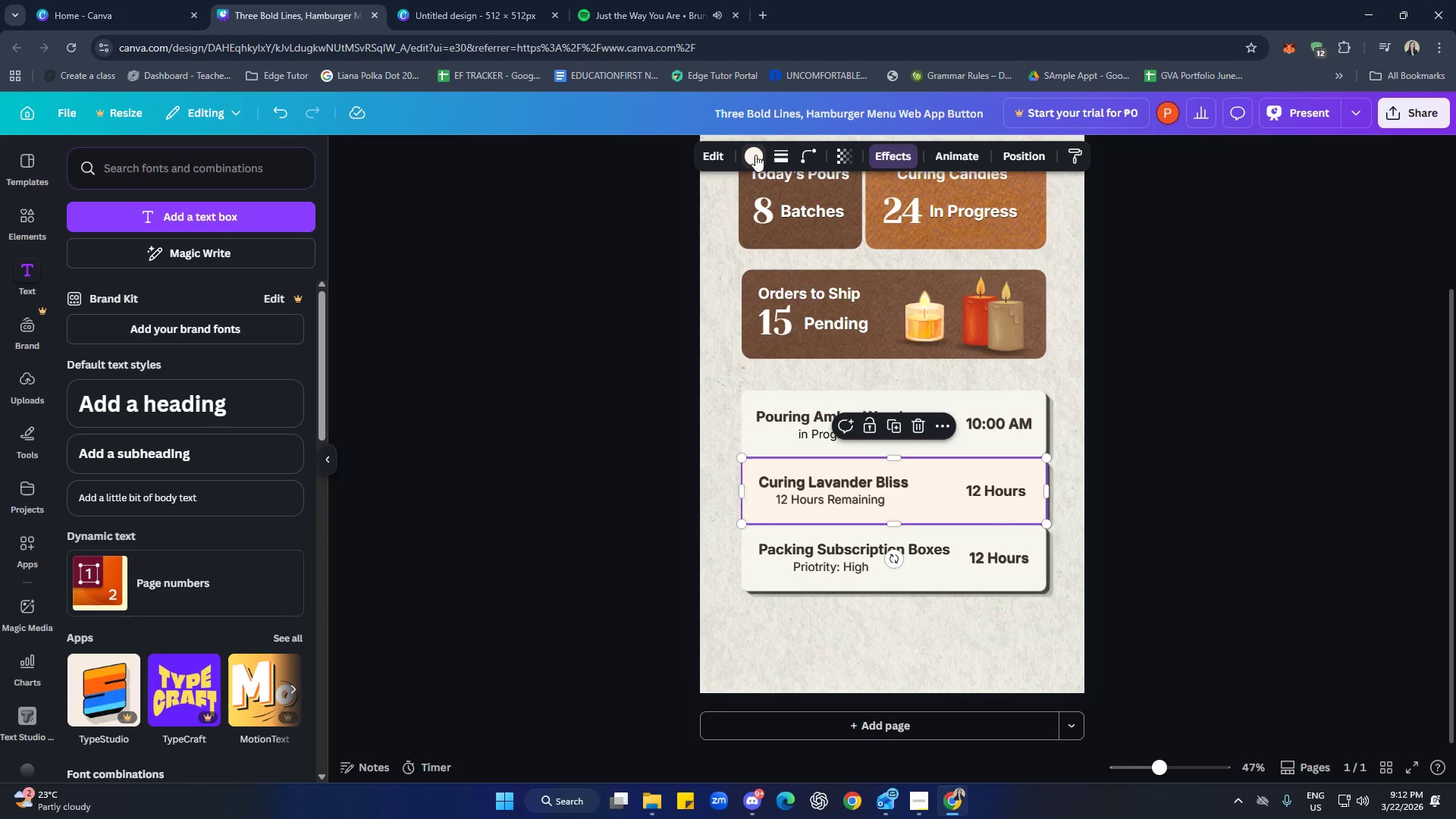 
left_click([755, 155])
 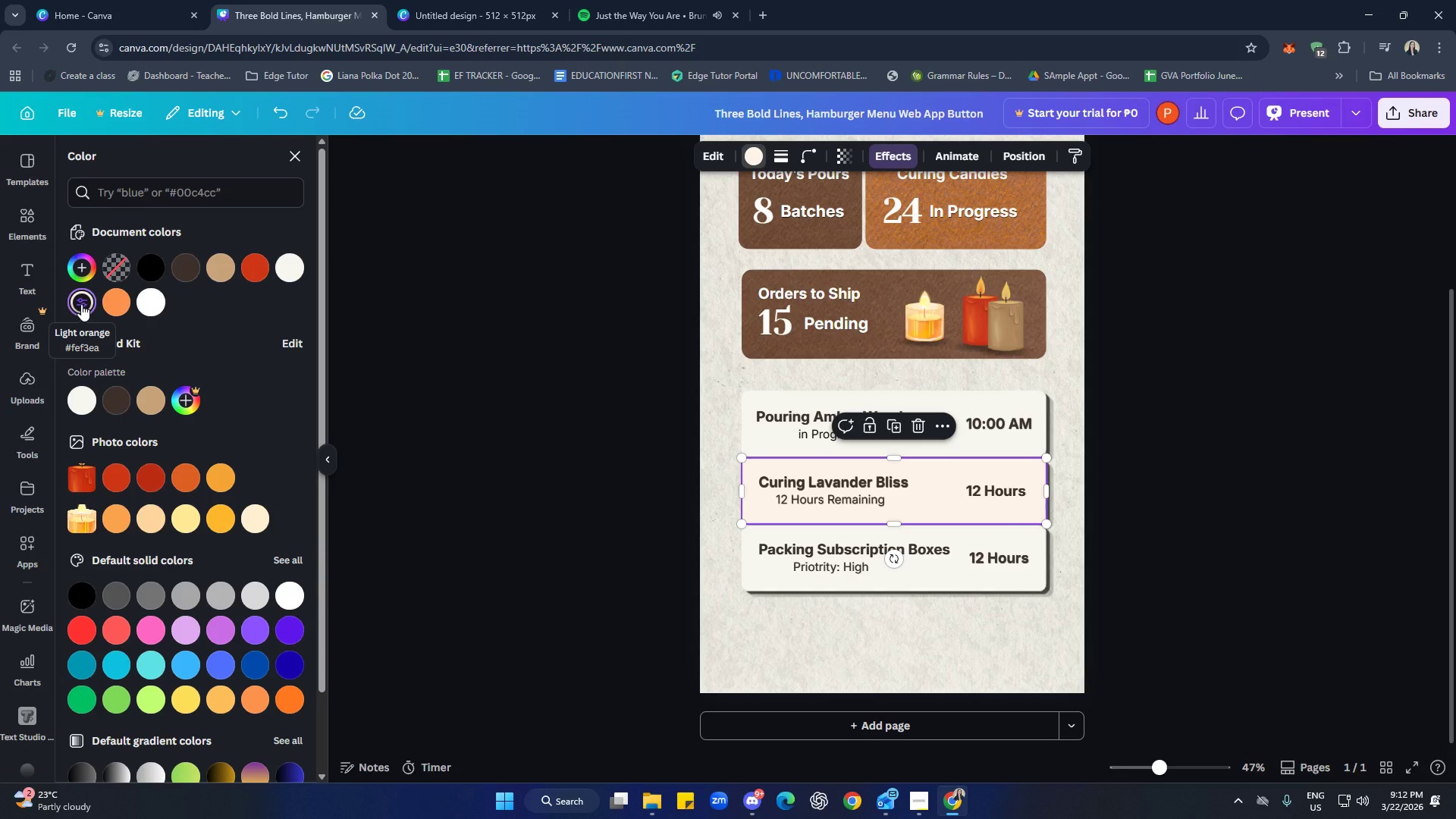 
wait(31.44)
 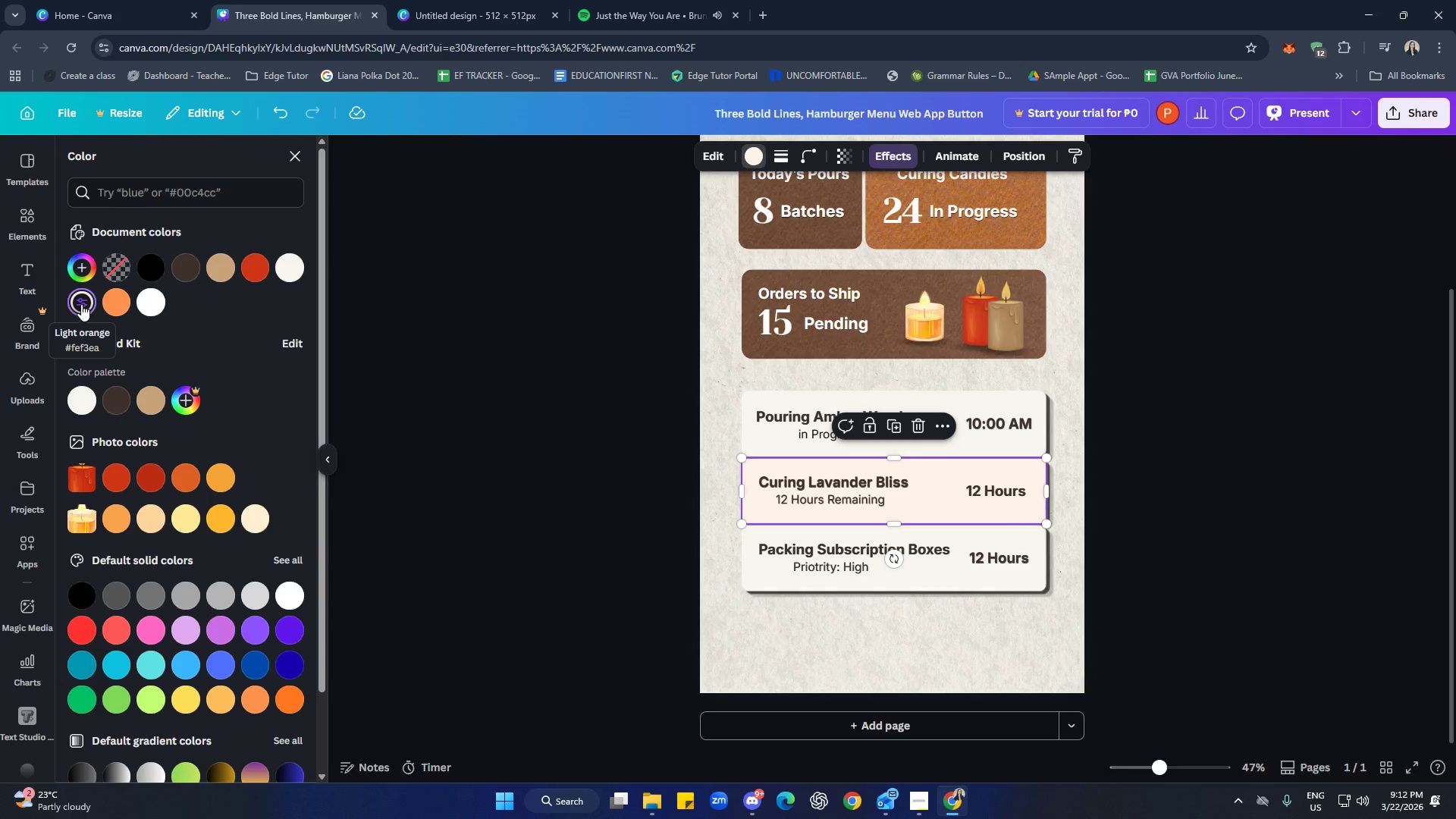 
left_click([1273, 458])
 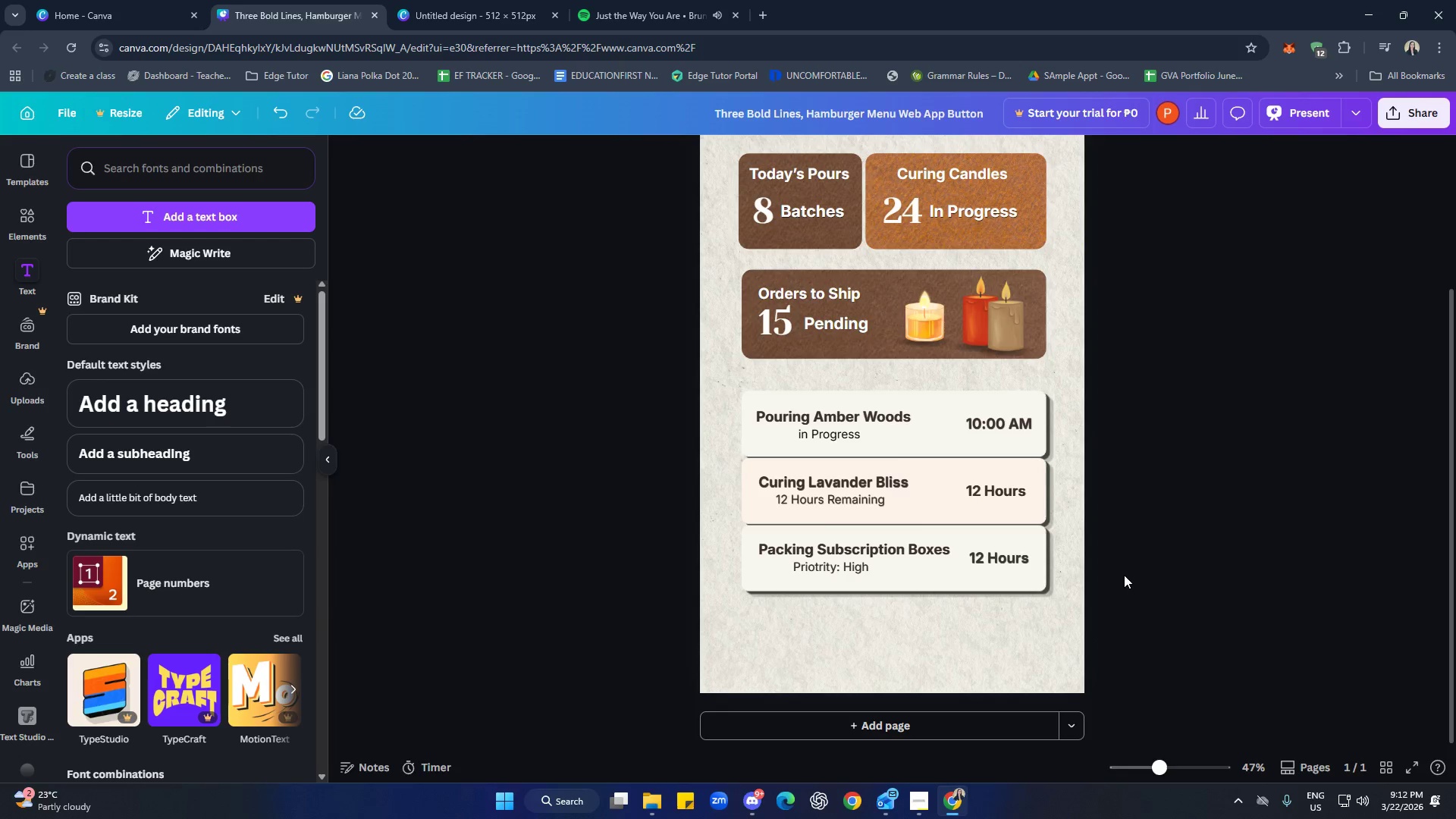 
scroll: coordinate [1168, 609], scroll_direction: up, amount: 3.0
 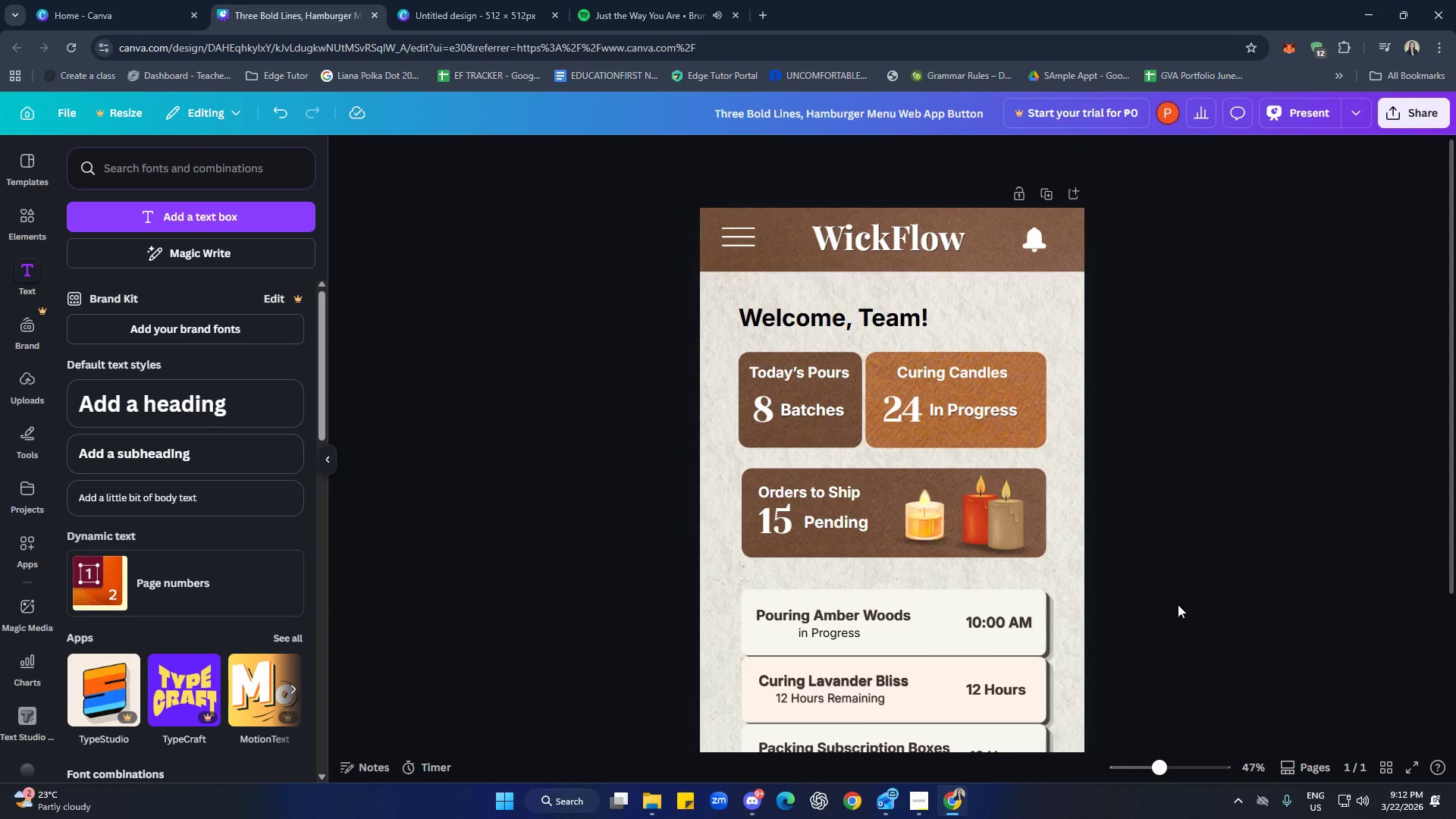 
scroll: coordinate [1159, 570], scroll_direction: down, amount: 3.0
 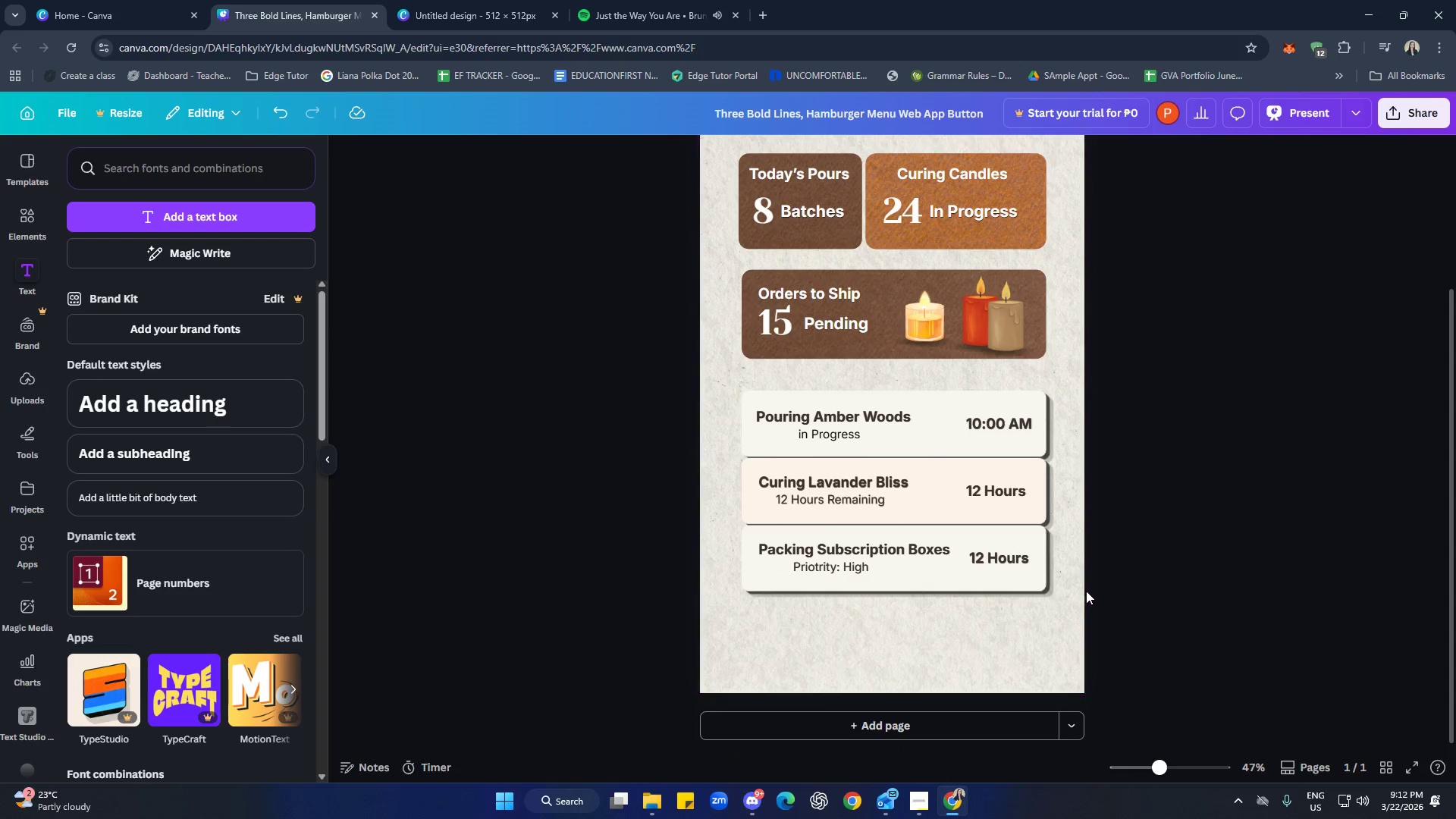 
left_click_drag(start_coordinate=[1122, 582], to_coordinate=[745, 416])
 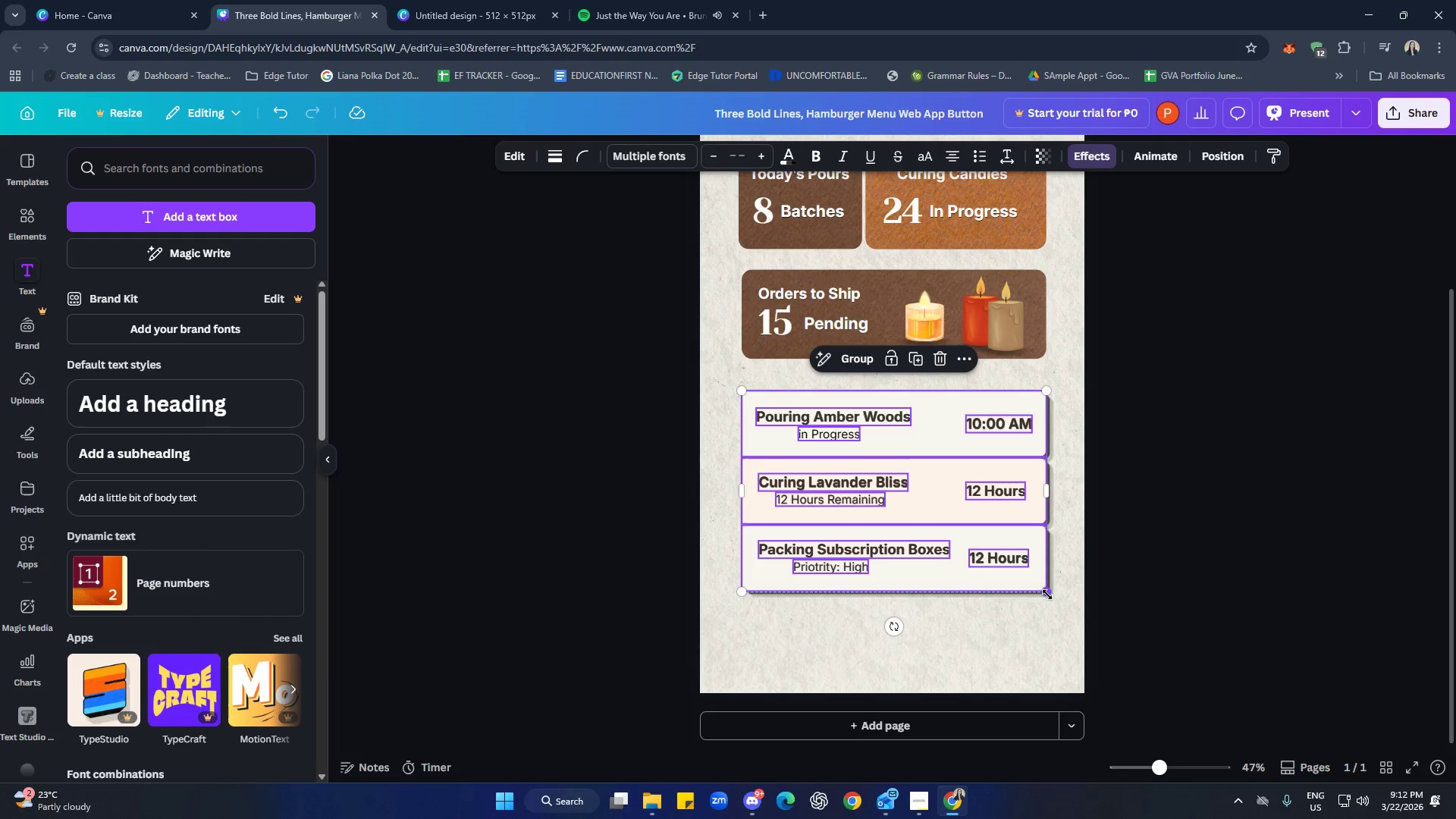 
left_click_drag(start_coordinate=[1047, 593], to_coordinate=[1051, 581])
 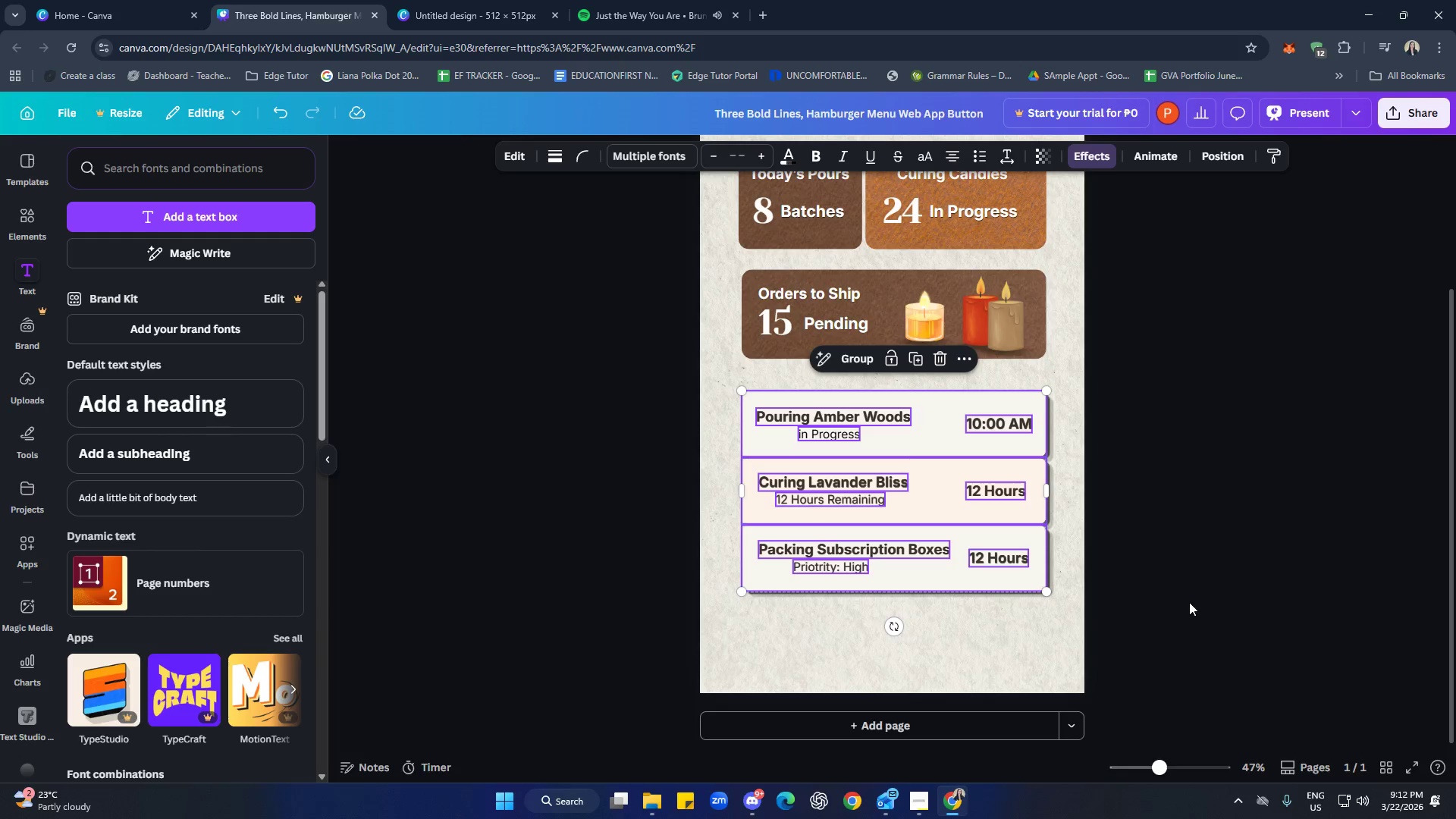 
left_click([1189, 602])
 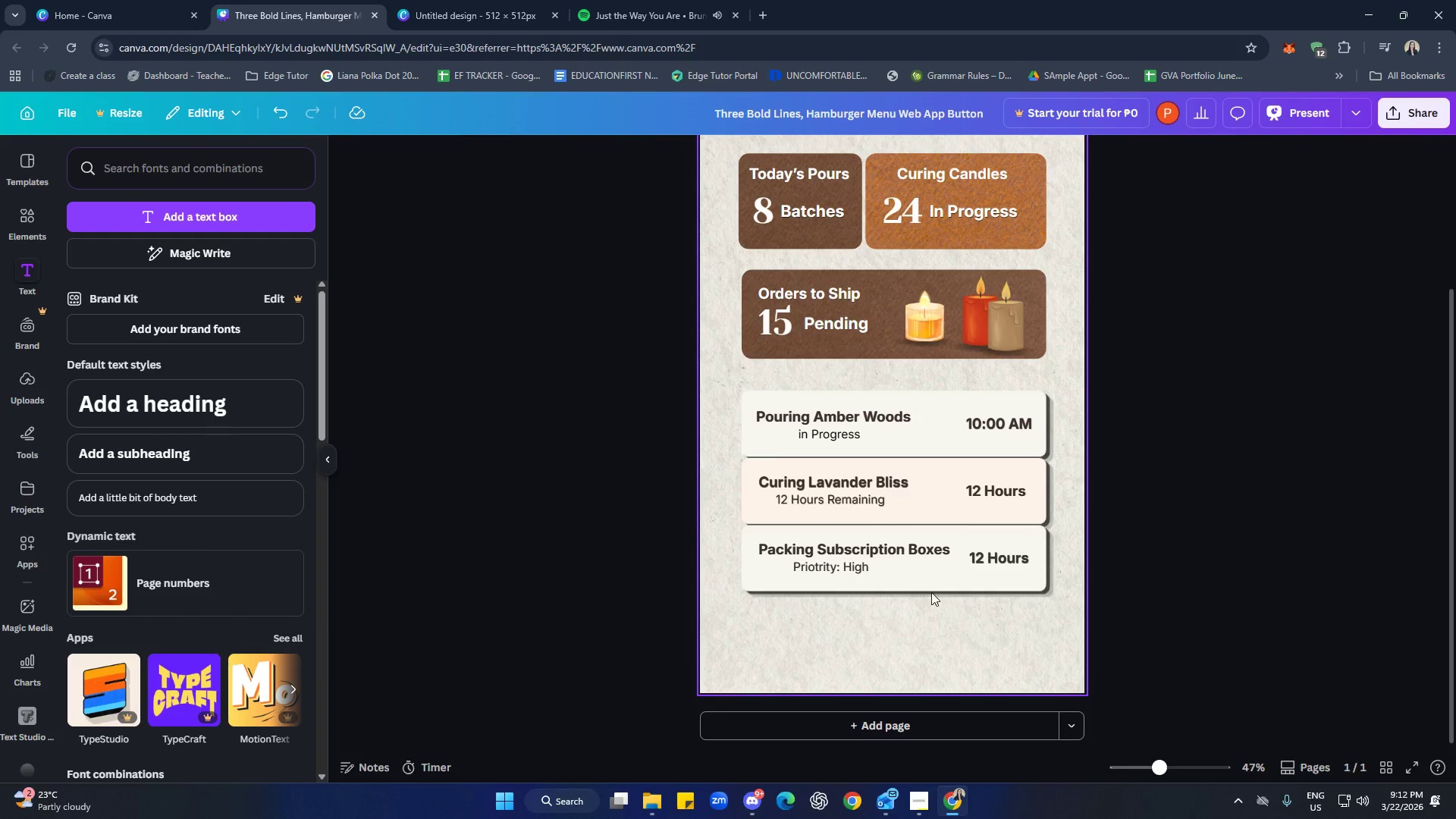 
left_click([930, 575])
 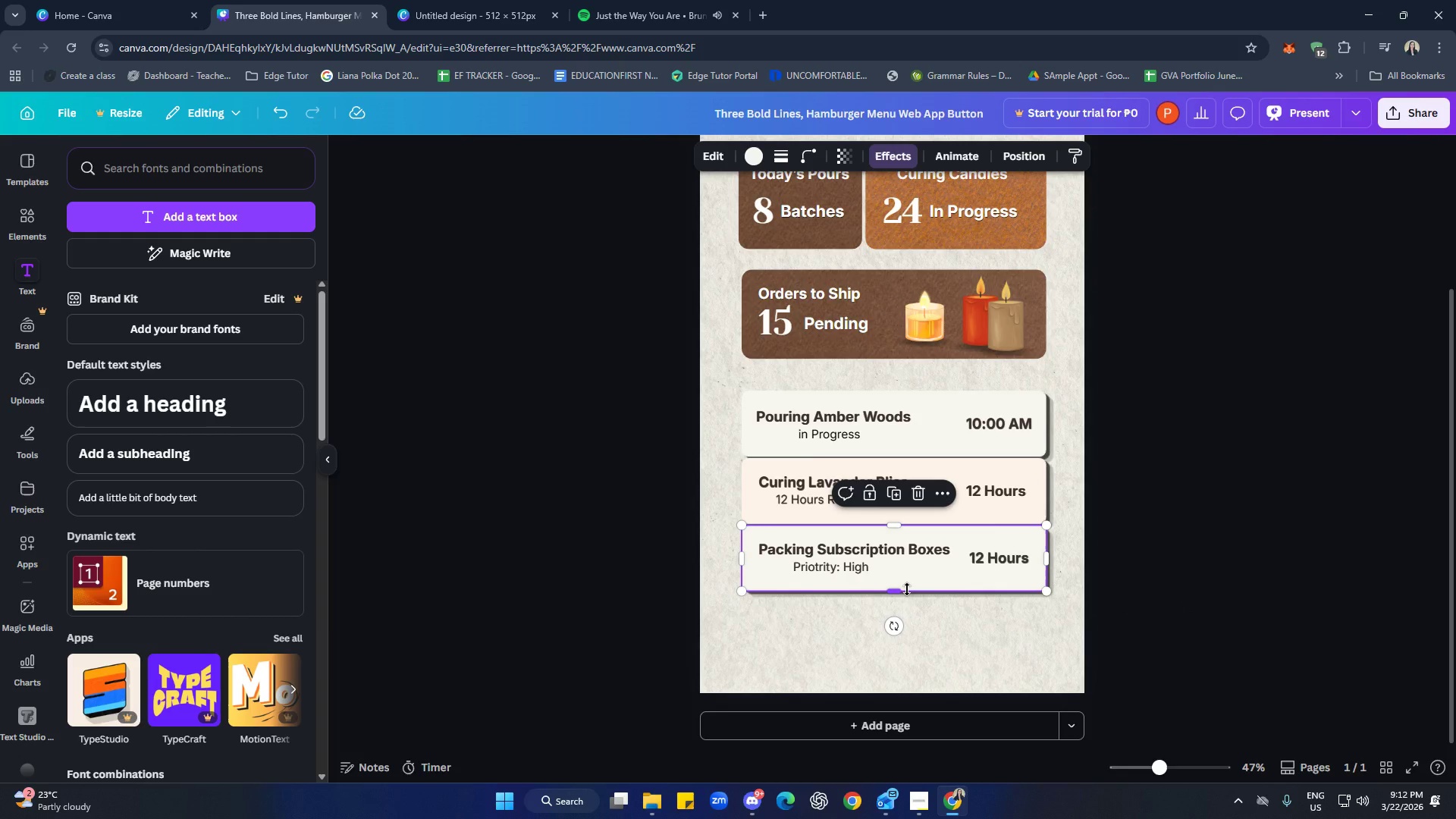 
left_click([1258, 568])
 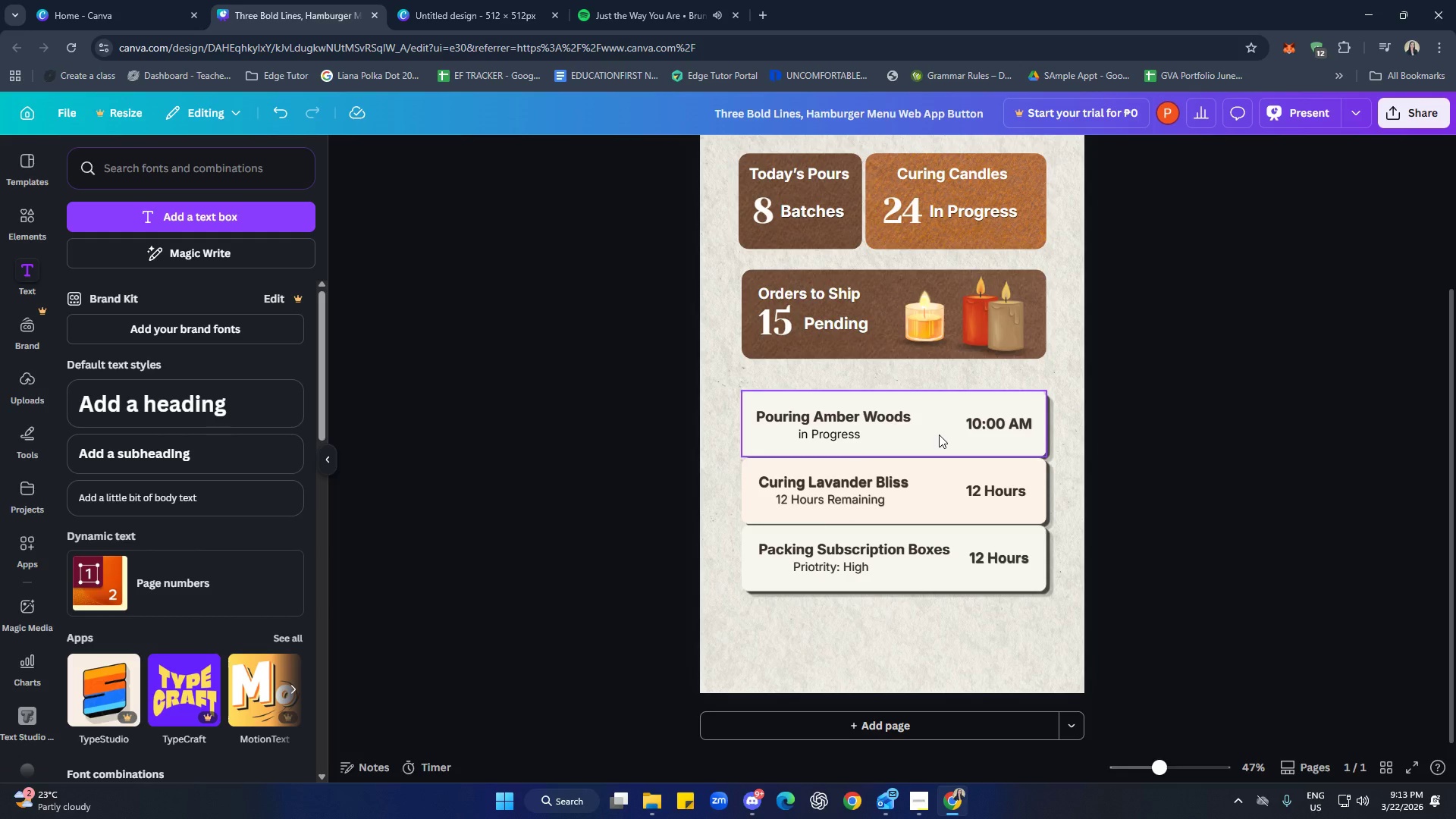 
wait(5.14)
 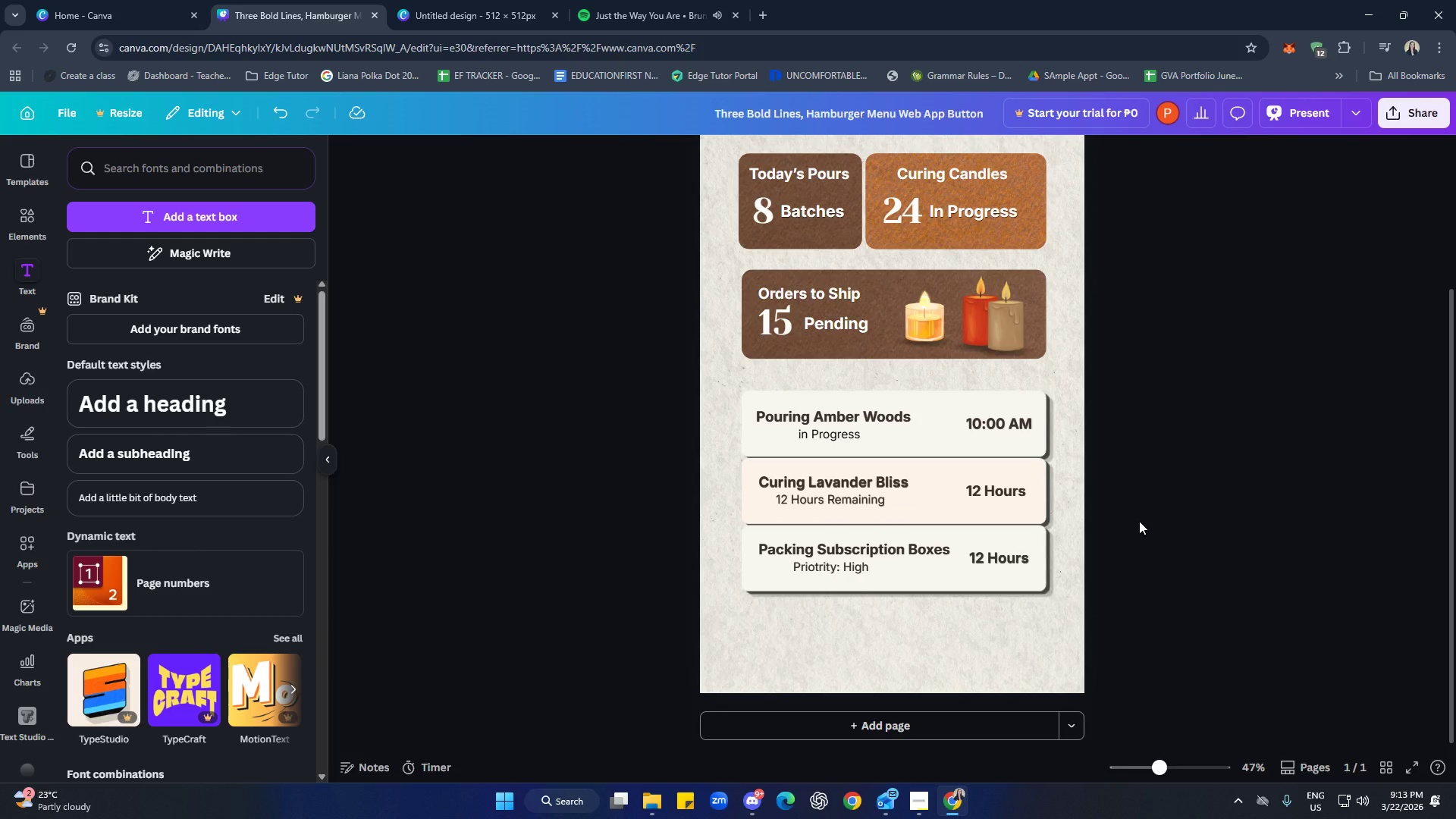 
left_click([36, 226])
 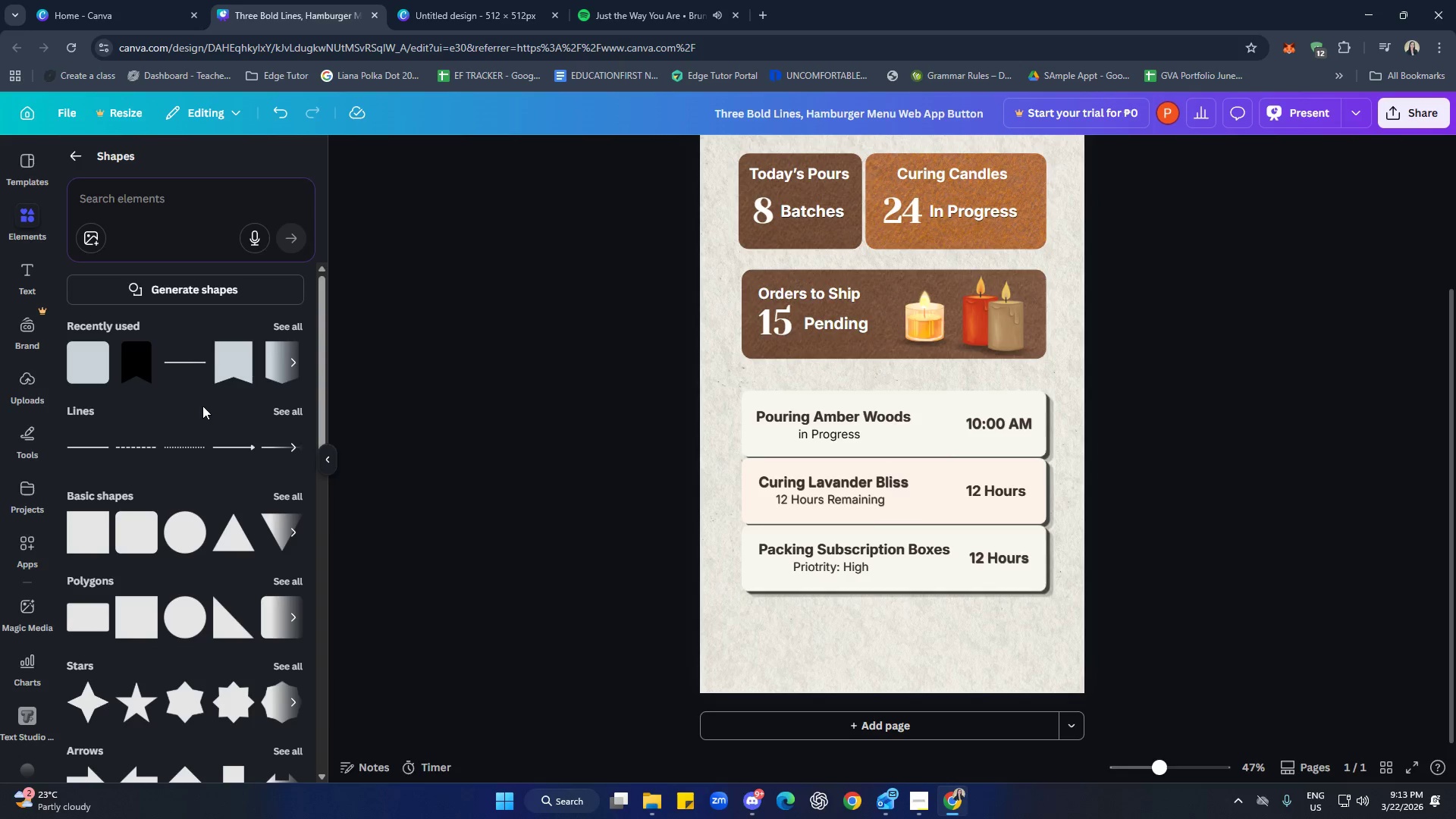 
left_click([195, 363])
 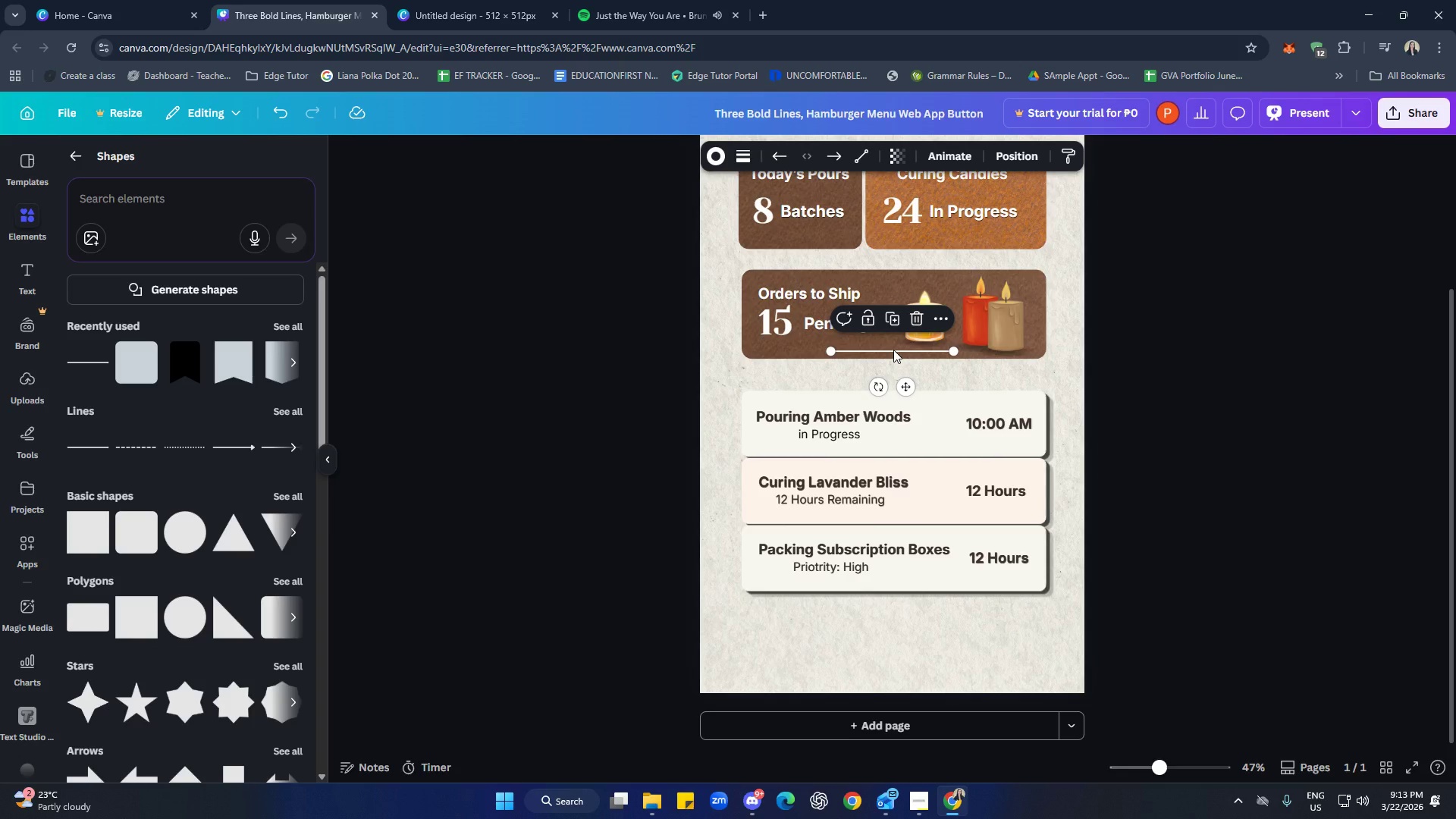 
left_click_drag(start_coordinate=[893, 350], to_coordinate=[759, 638])
 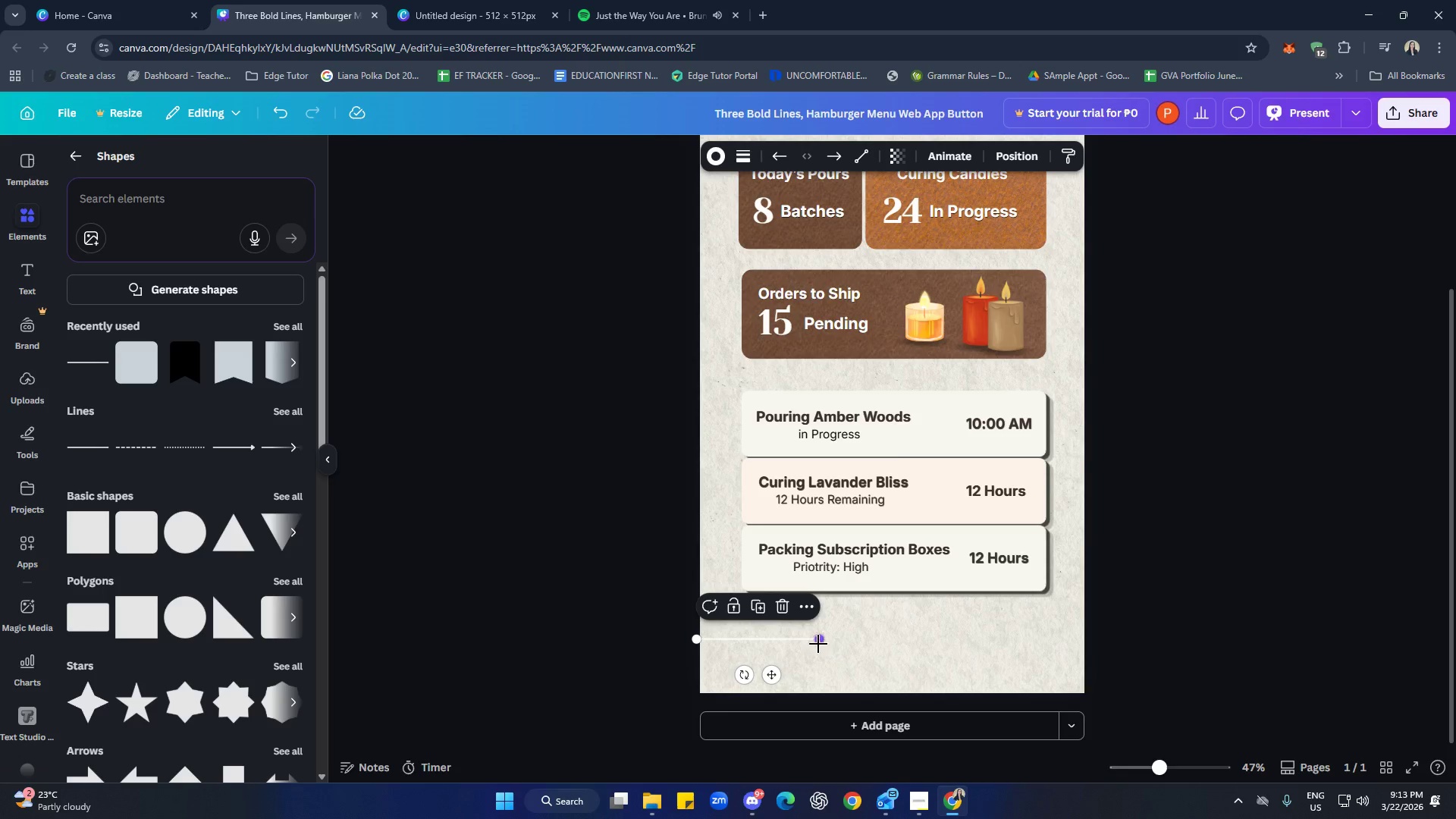 
left_click_drag(start_coordinate=[817, 639], to_coordinate=[1088, 640])
 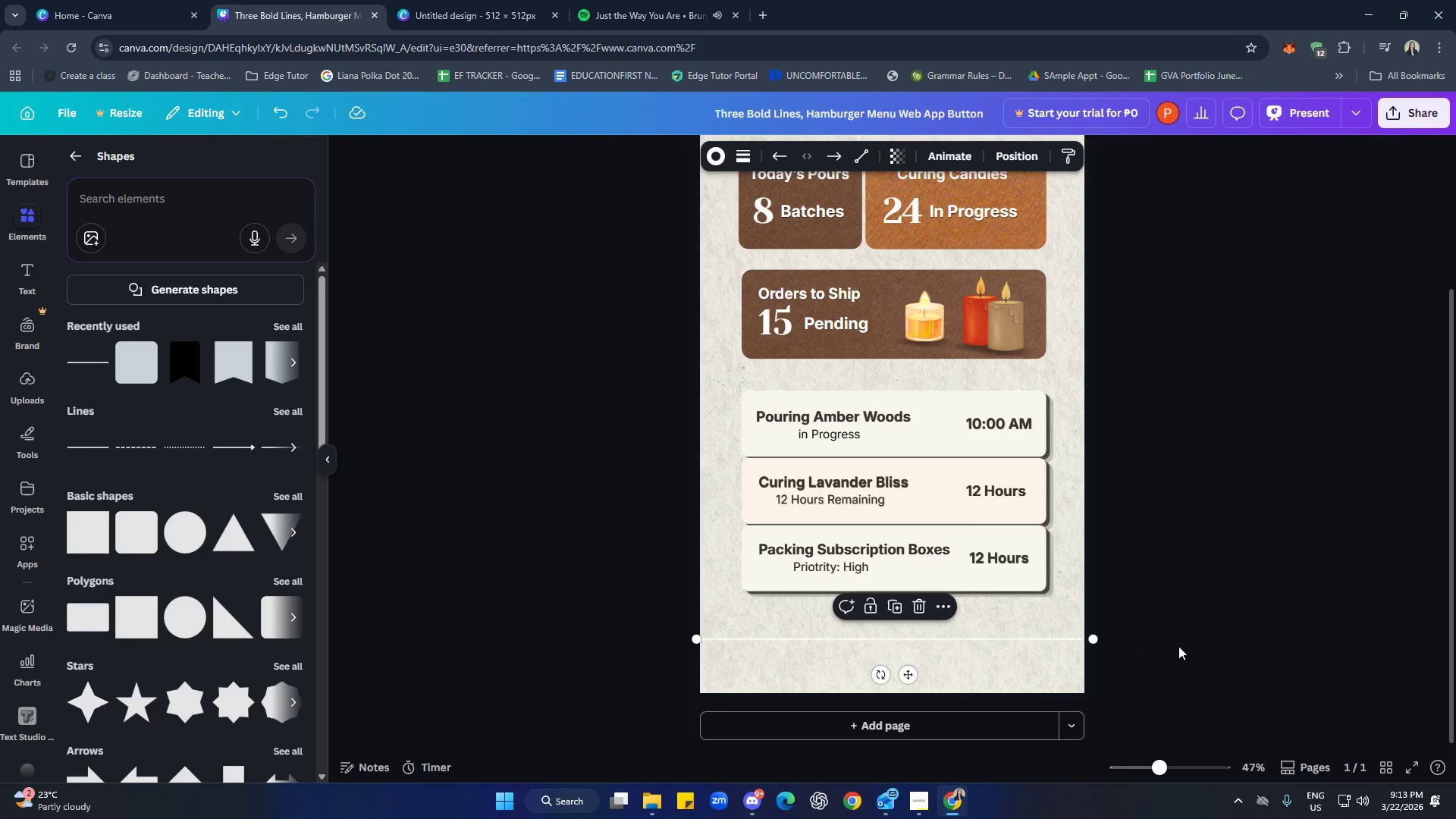 
left_click([1182, 645])
 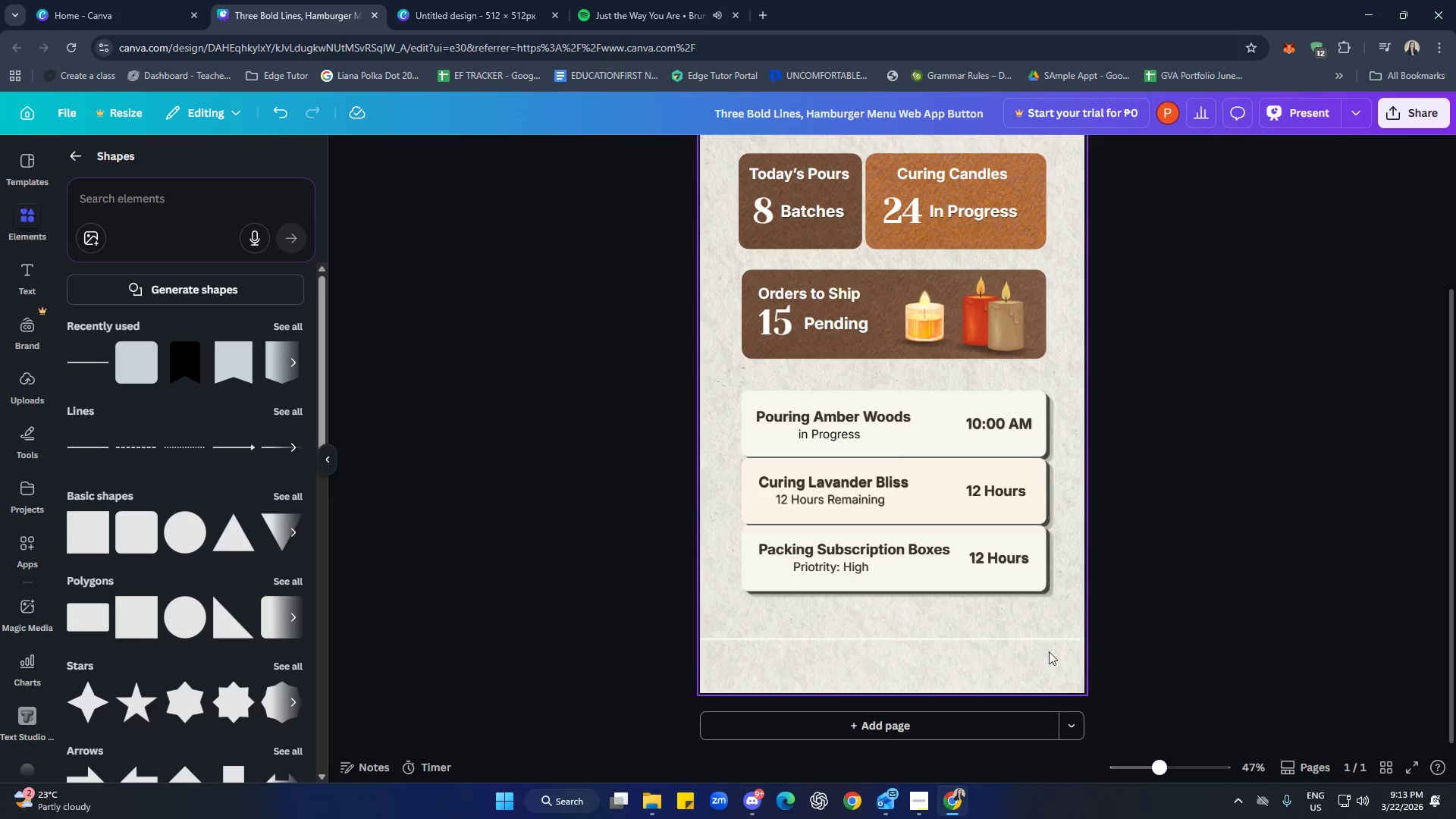 
left_click([1031, 643])
 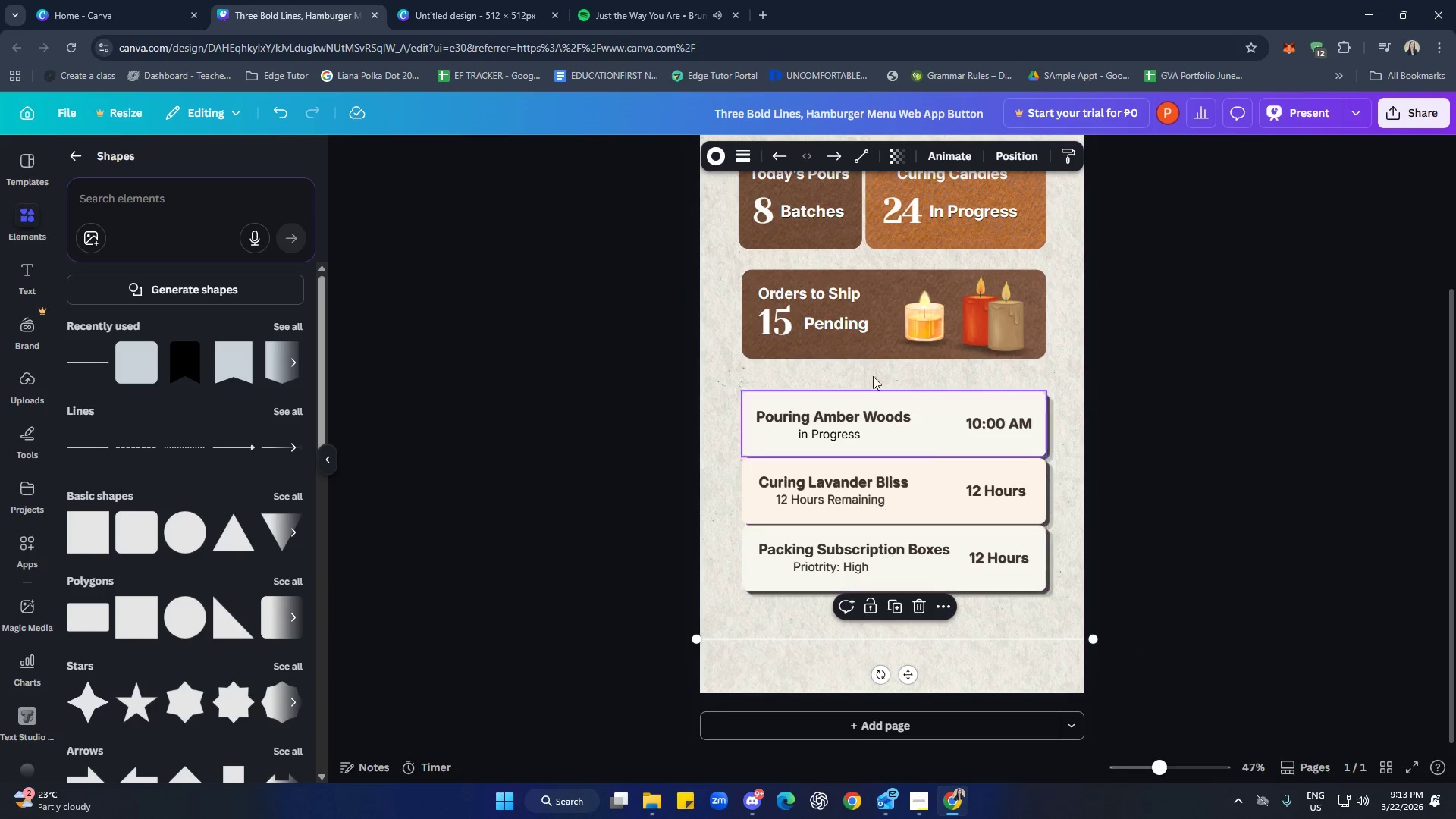 
left_click([717, 159])
 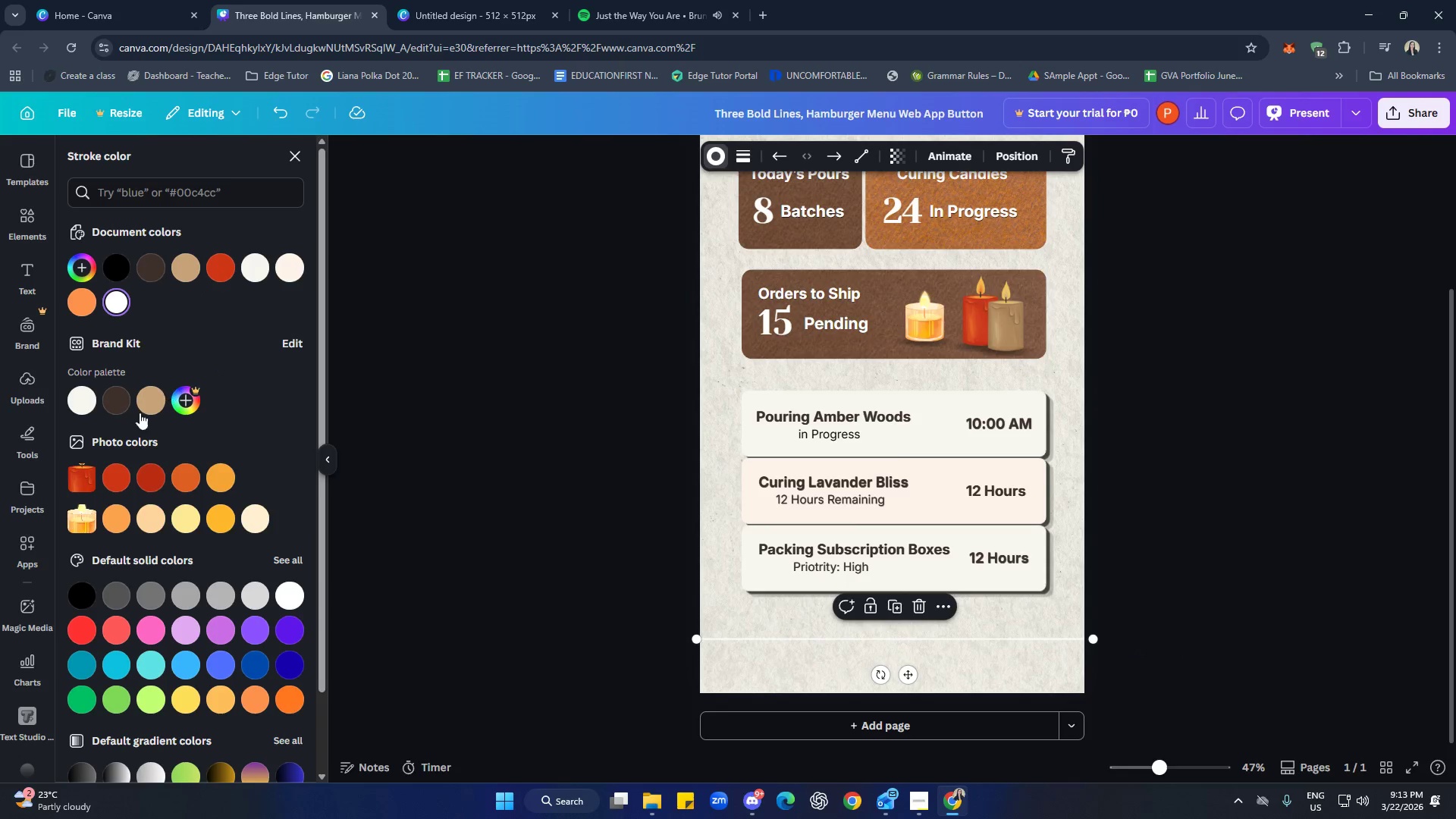 
left_click([120, 408])
 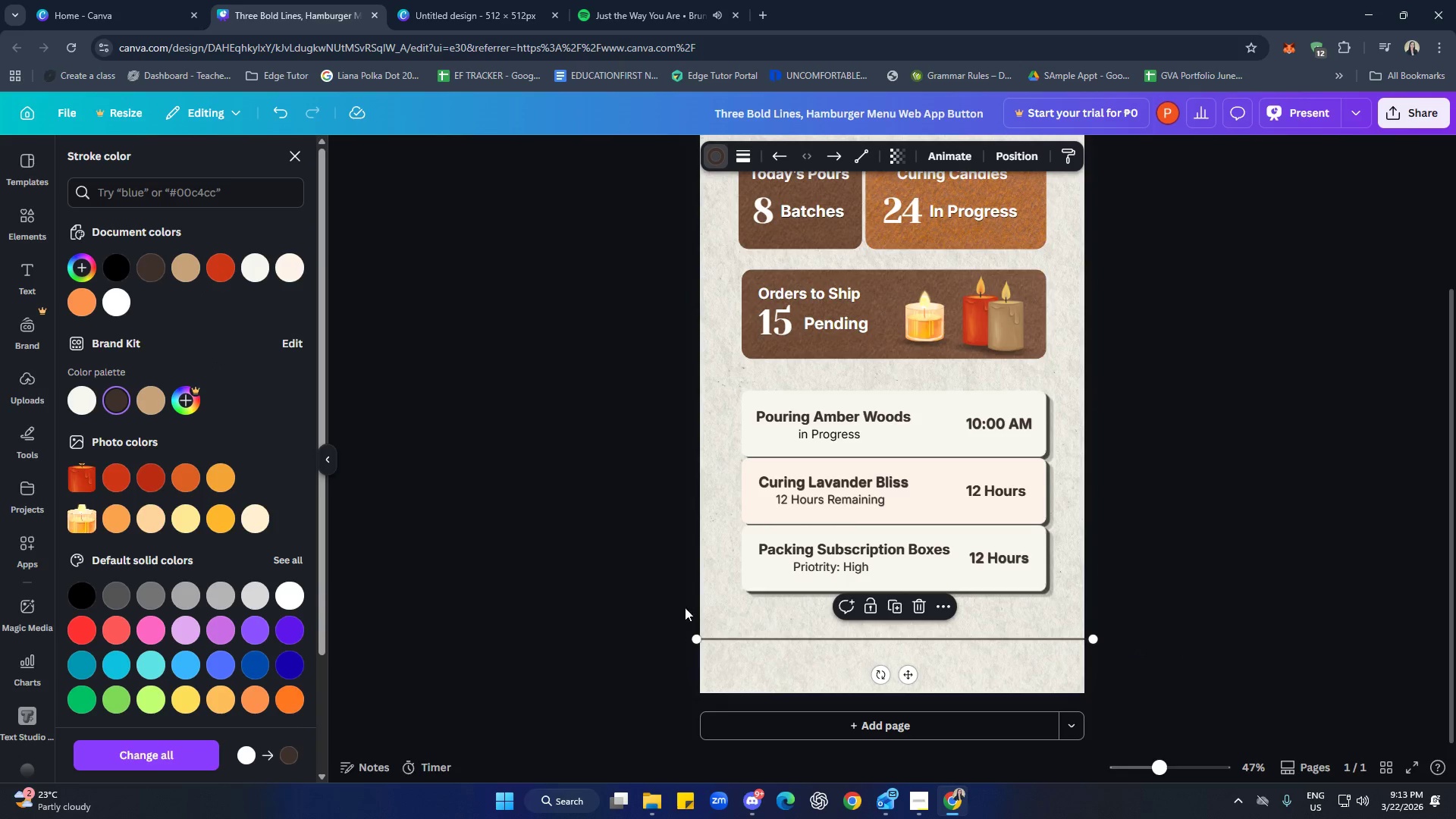 
left_click([723, 601])
 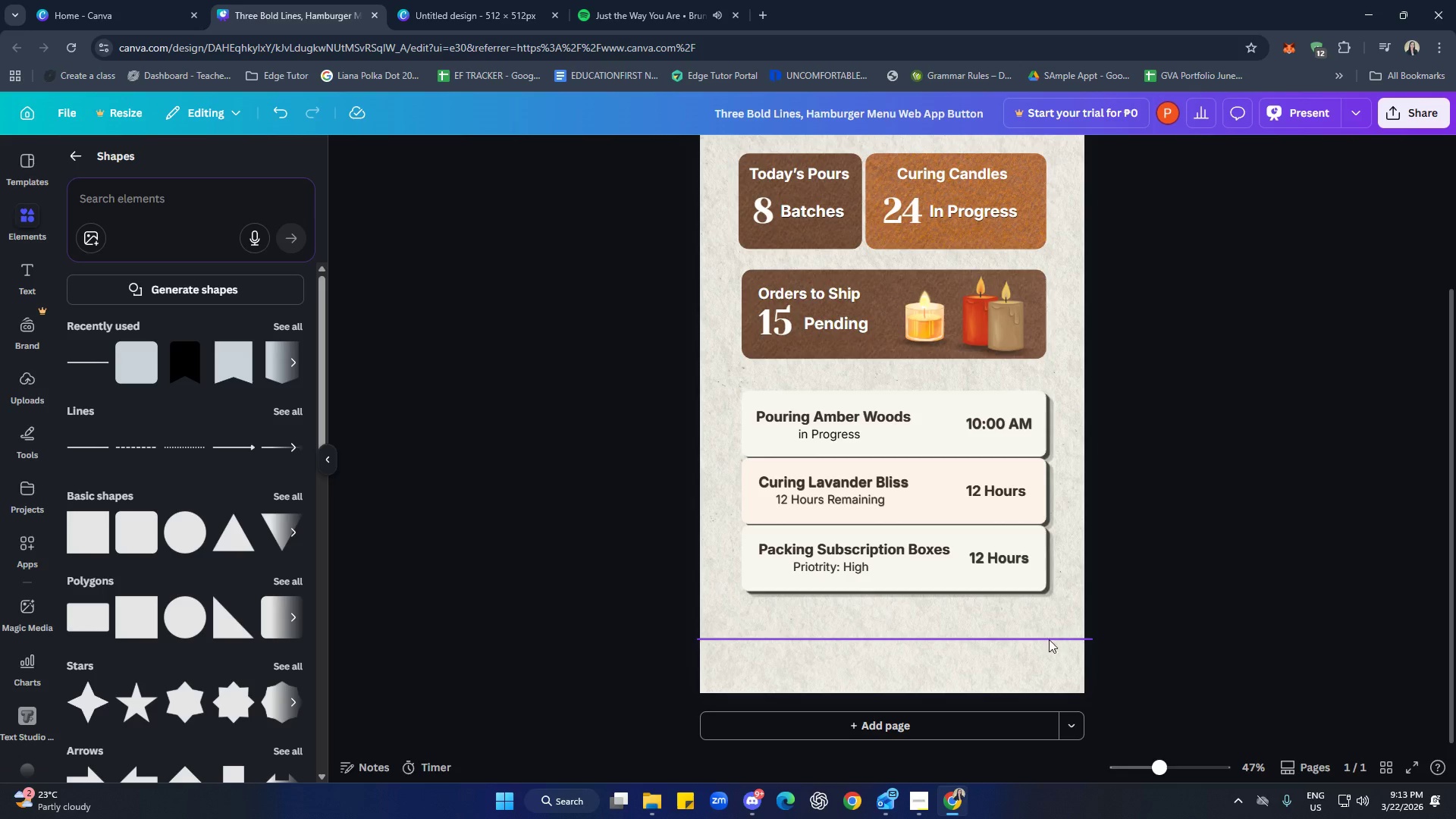 
left_click([1156, 579])
 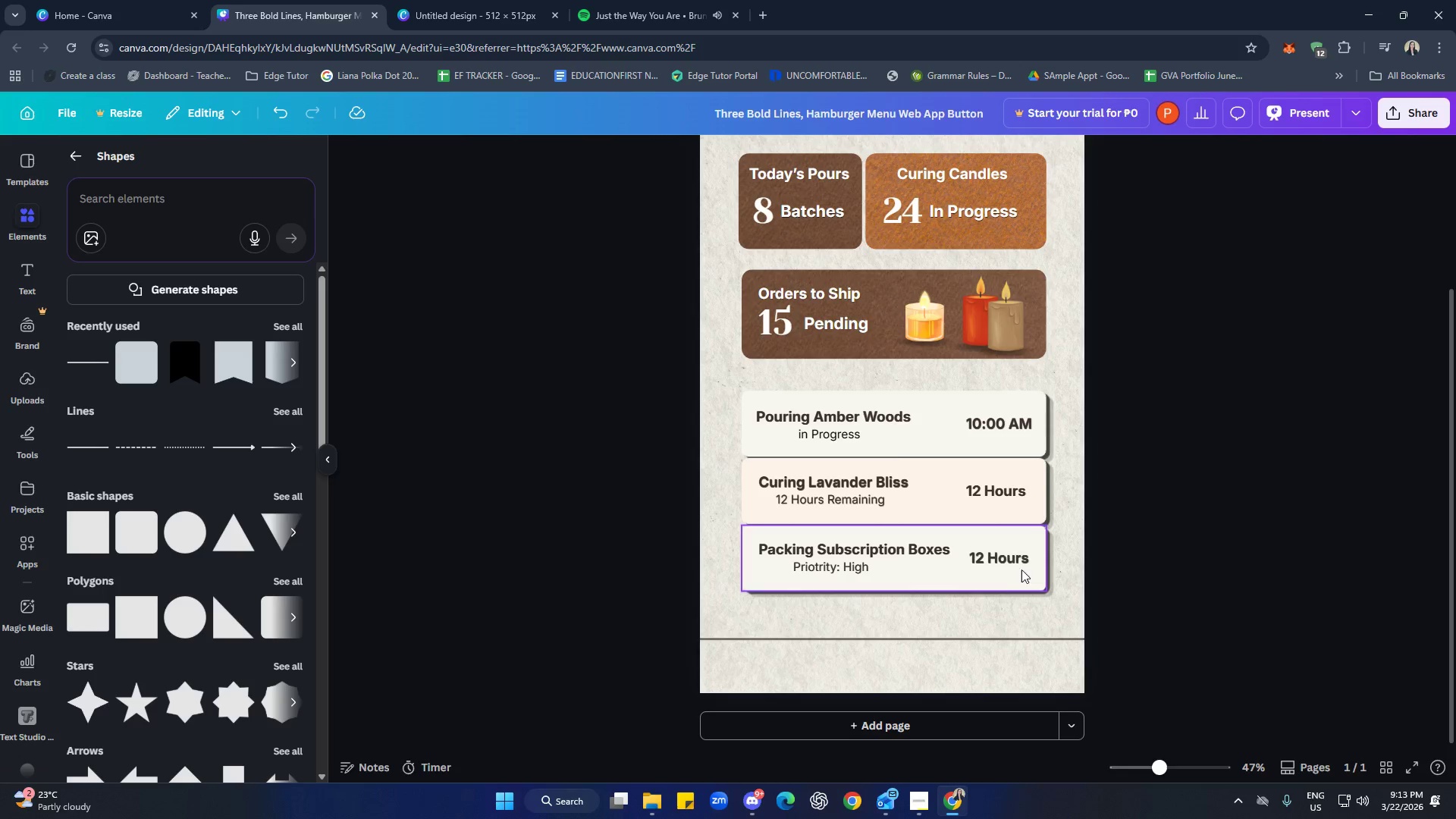 
left_click_drag(start_coordinate=[1133, 436], to_coordinate=[761, 580])
 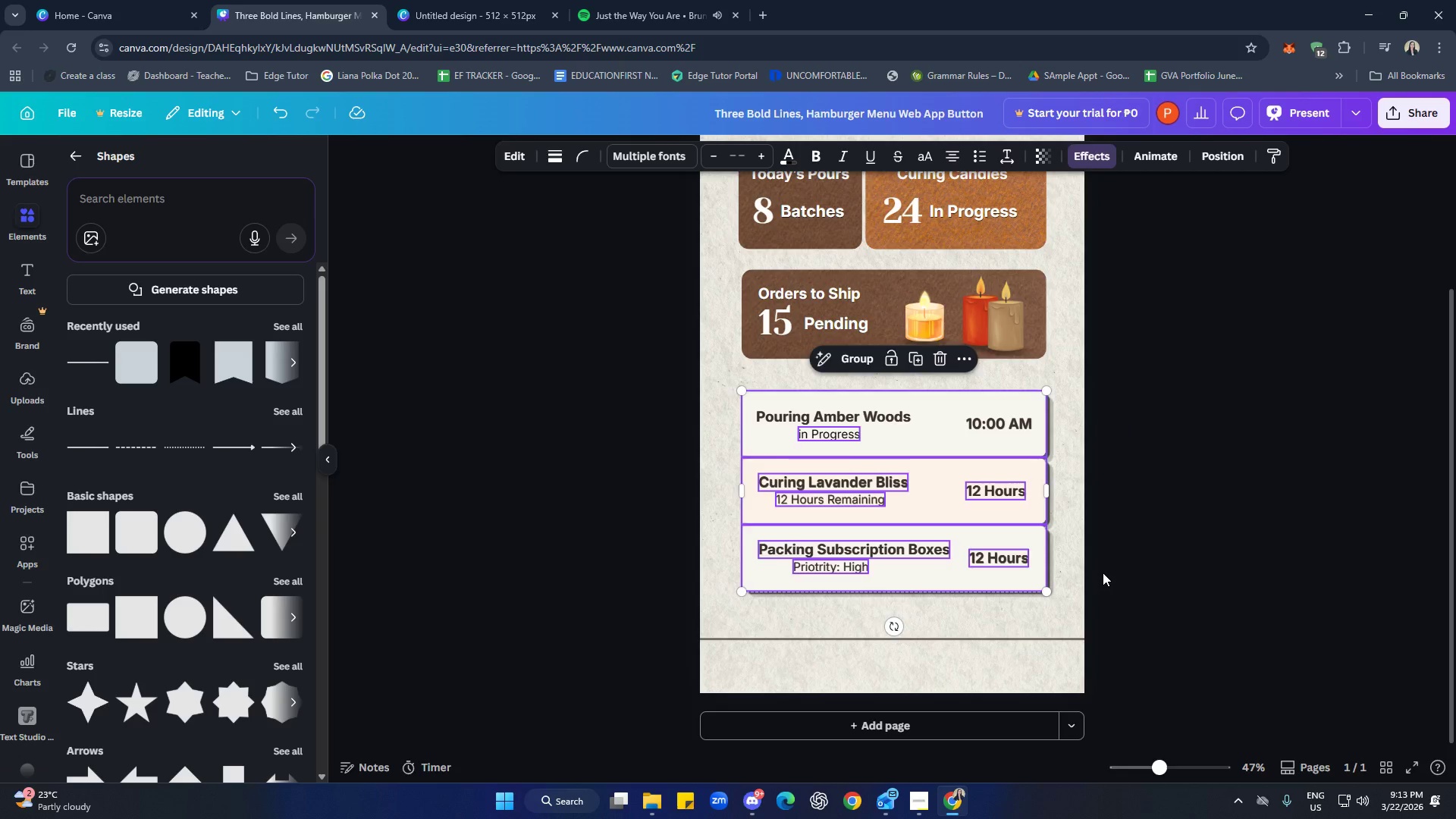 
hold_key(key=ArrowDown, duration=1.41)
 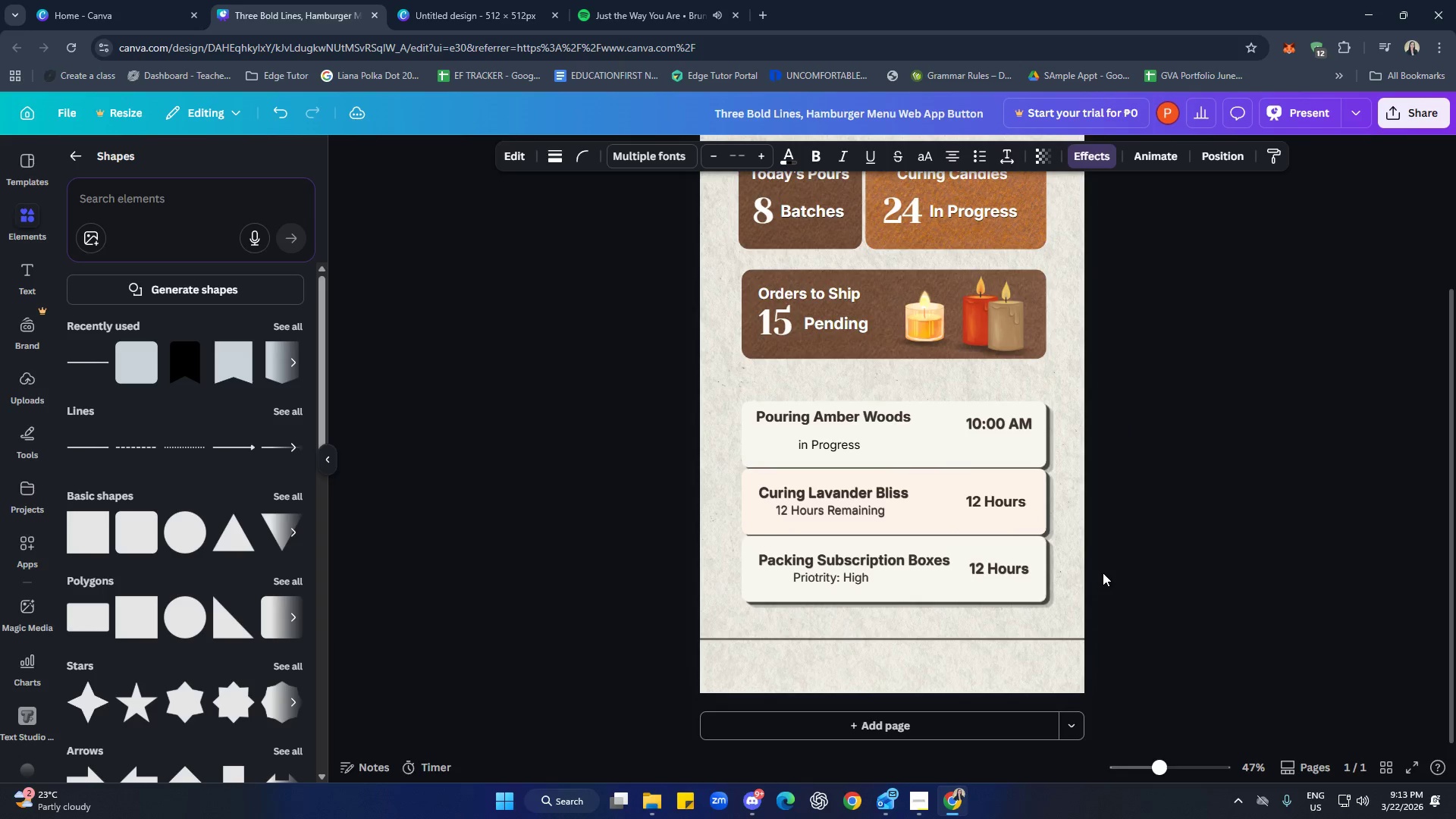 
key(Control+Z)
 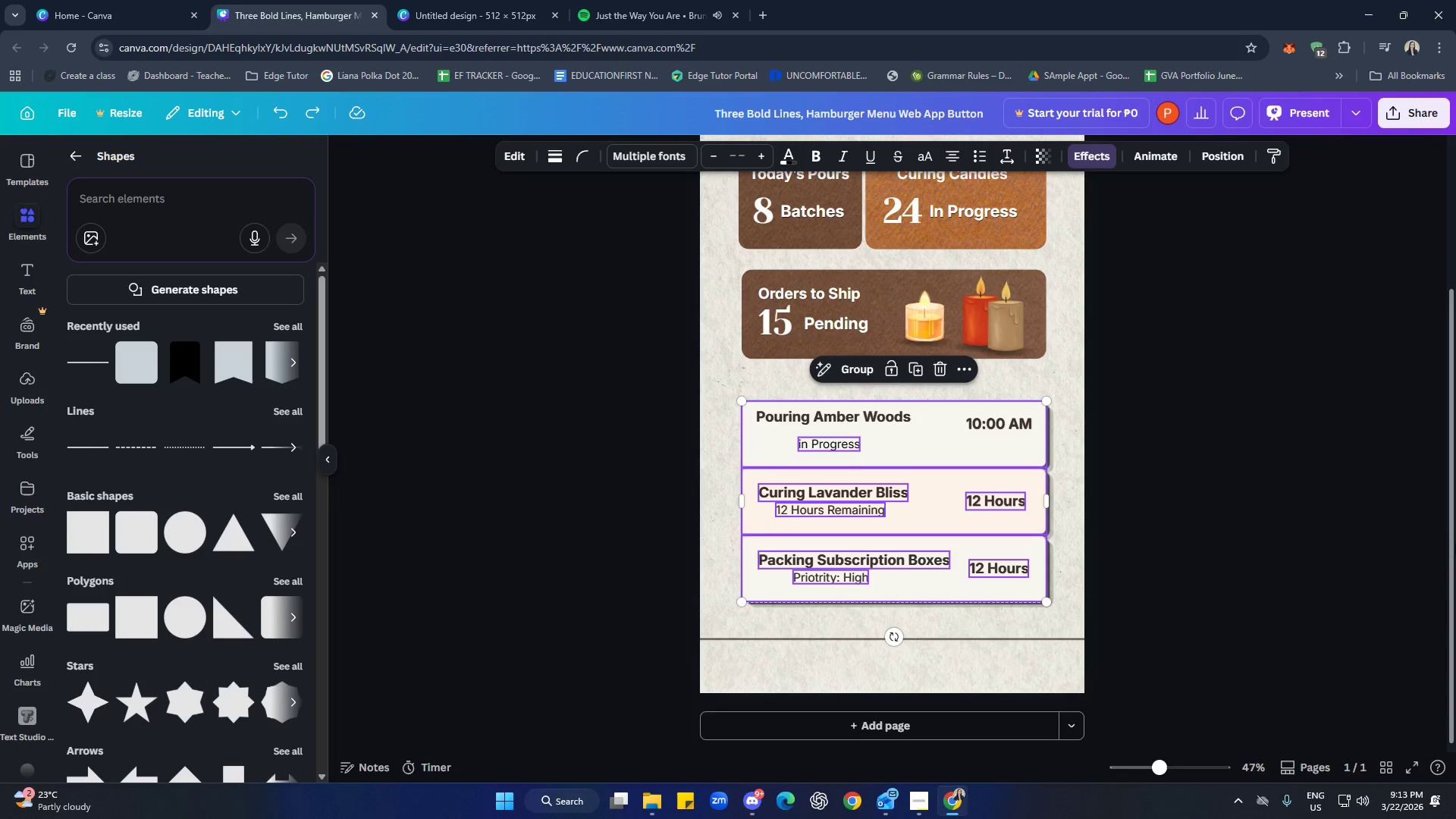 
key(Control+Z)
 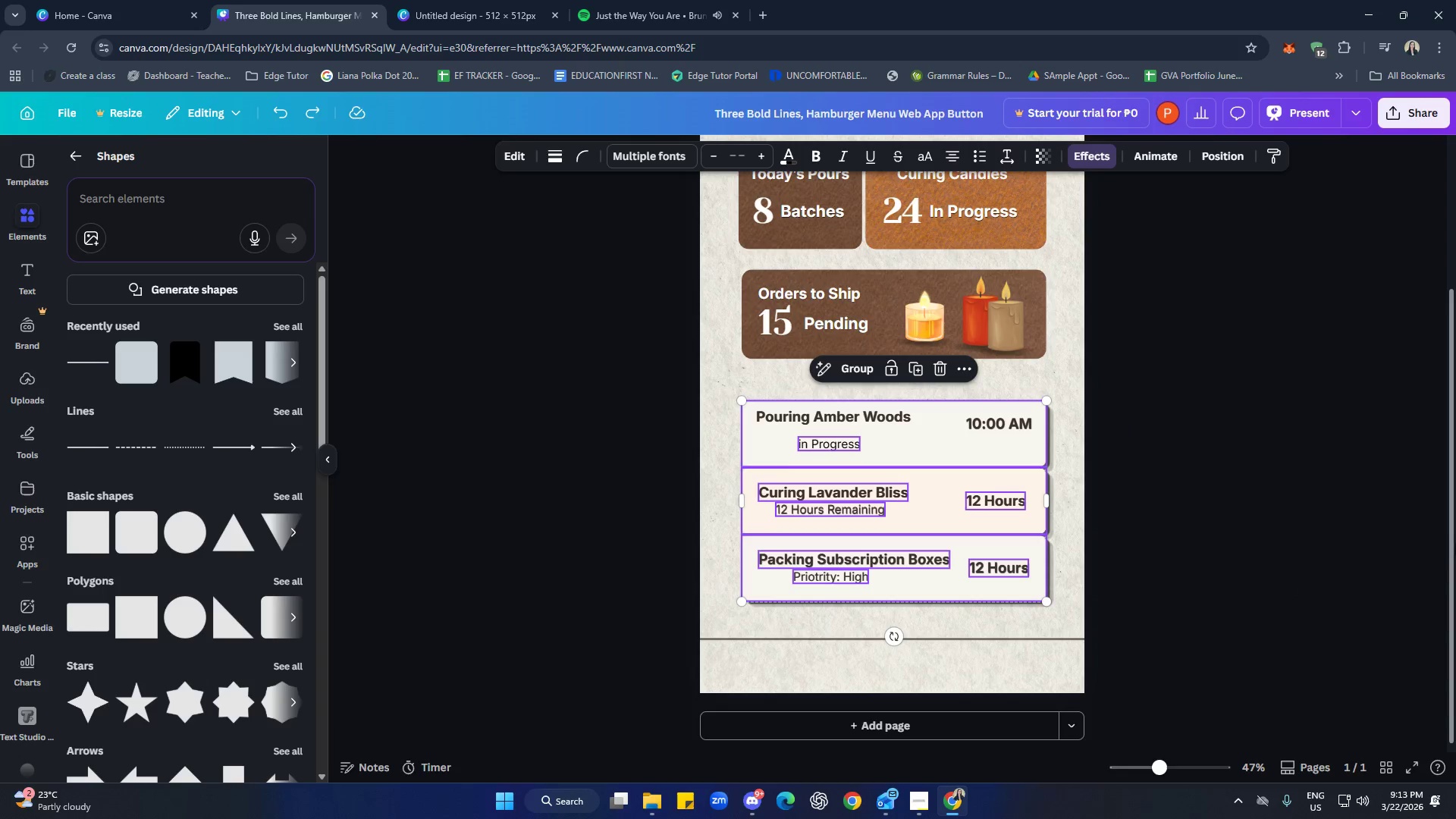 
key(Control+Z)
 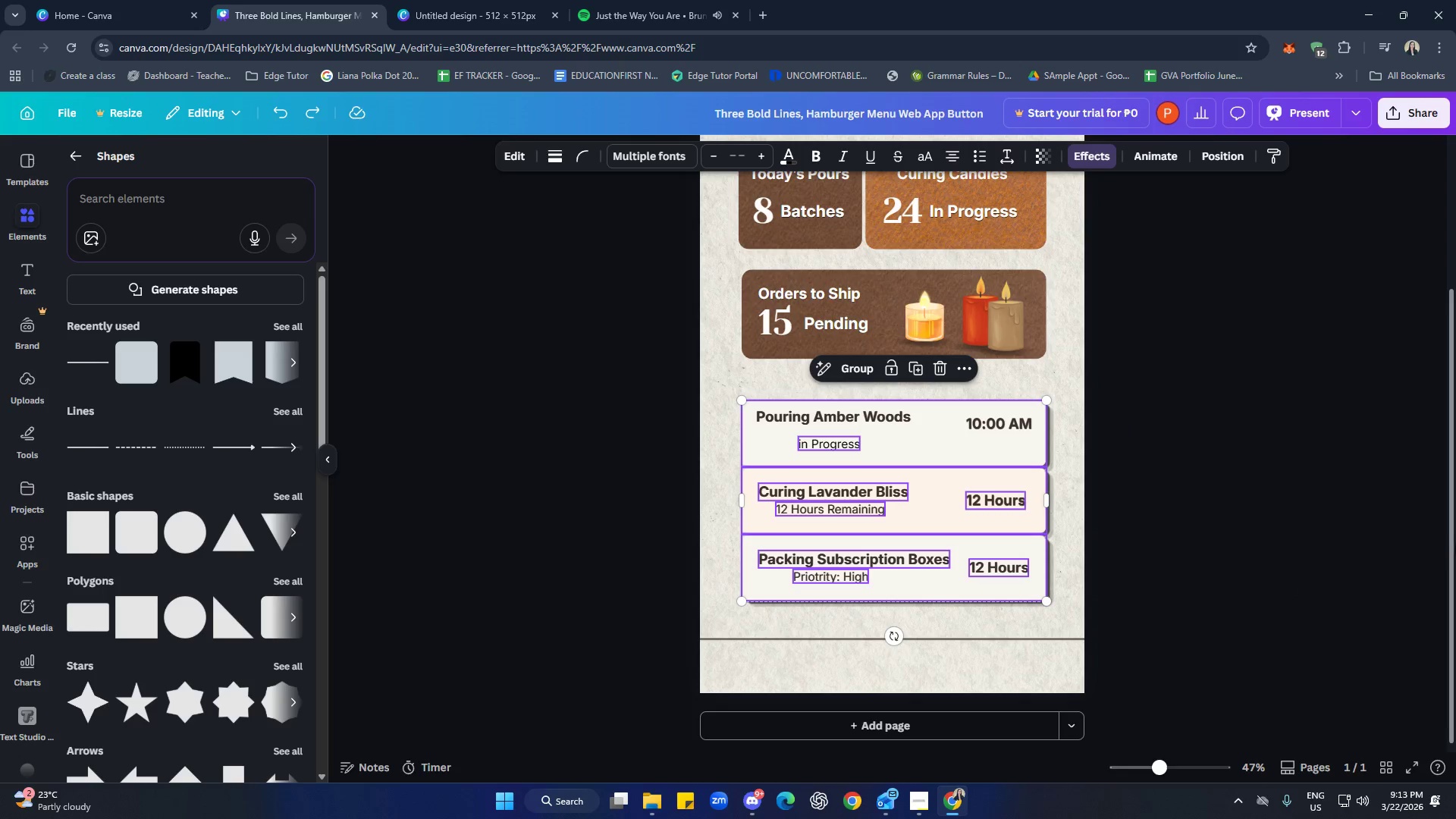 
key(Control+Z)
 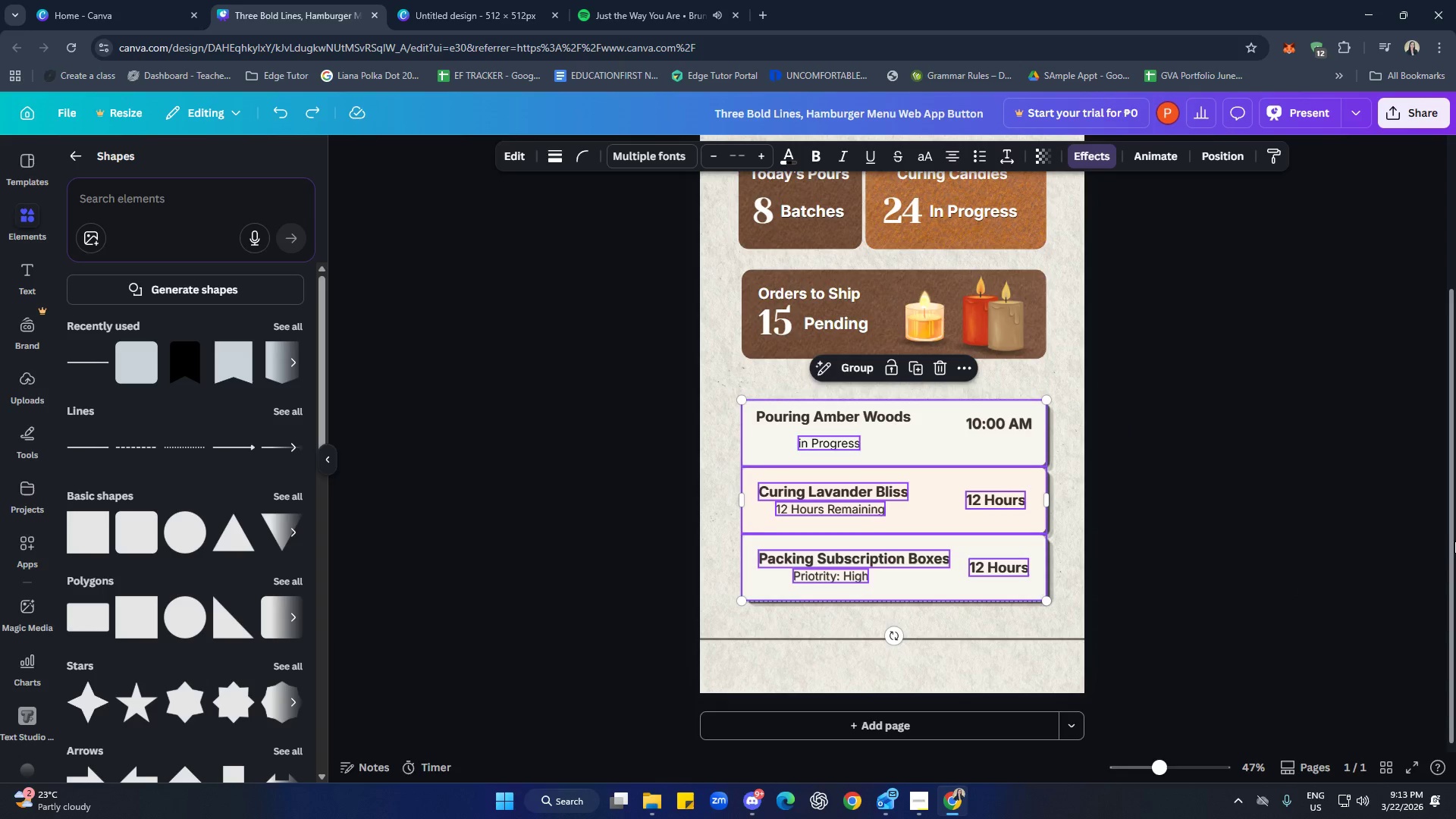 
key(Control+Z)
 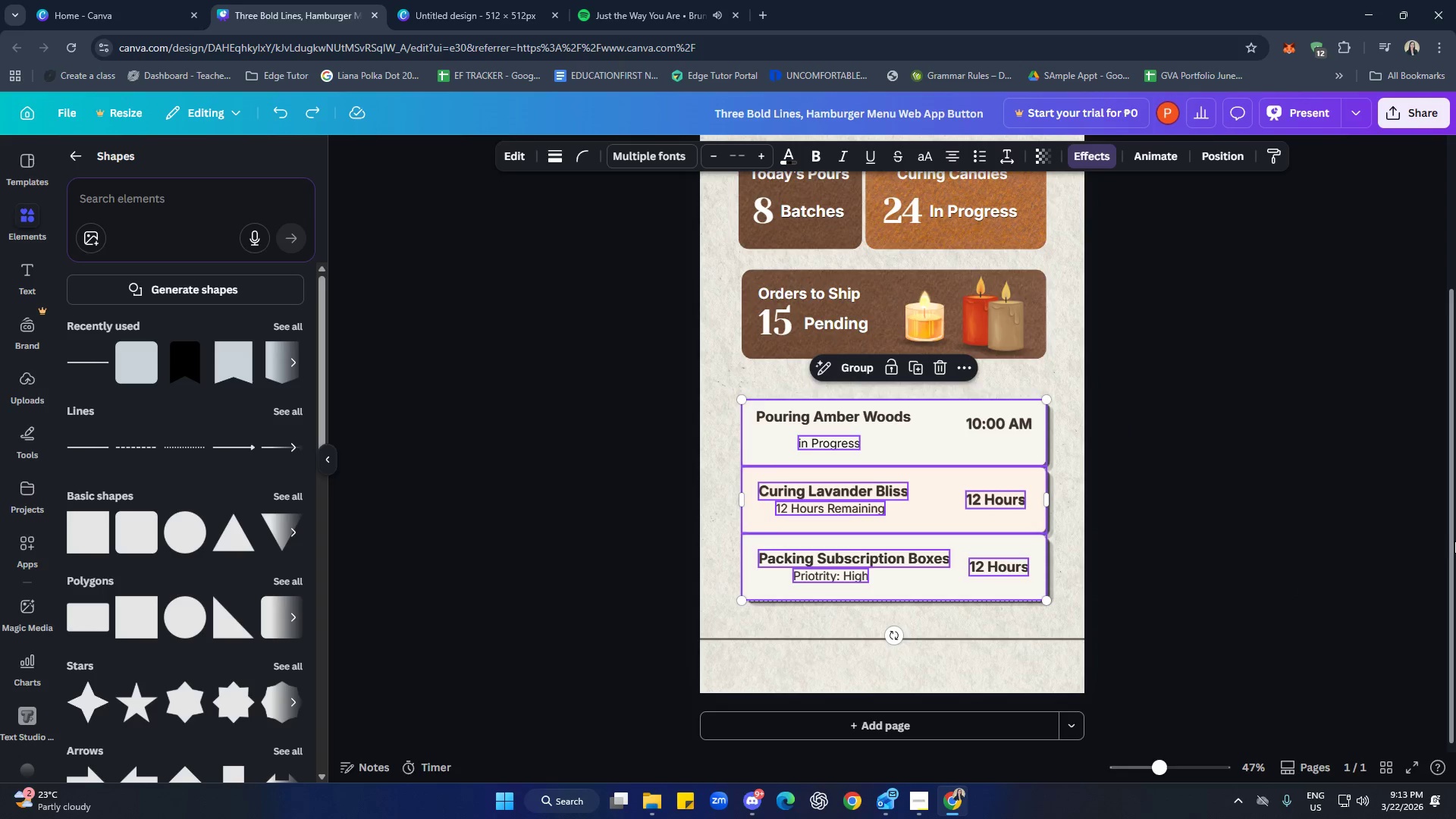 
key(Control+Z)
 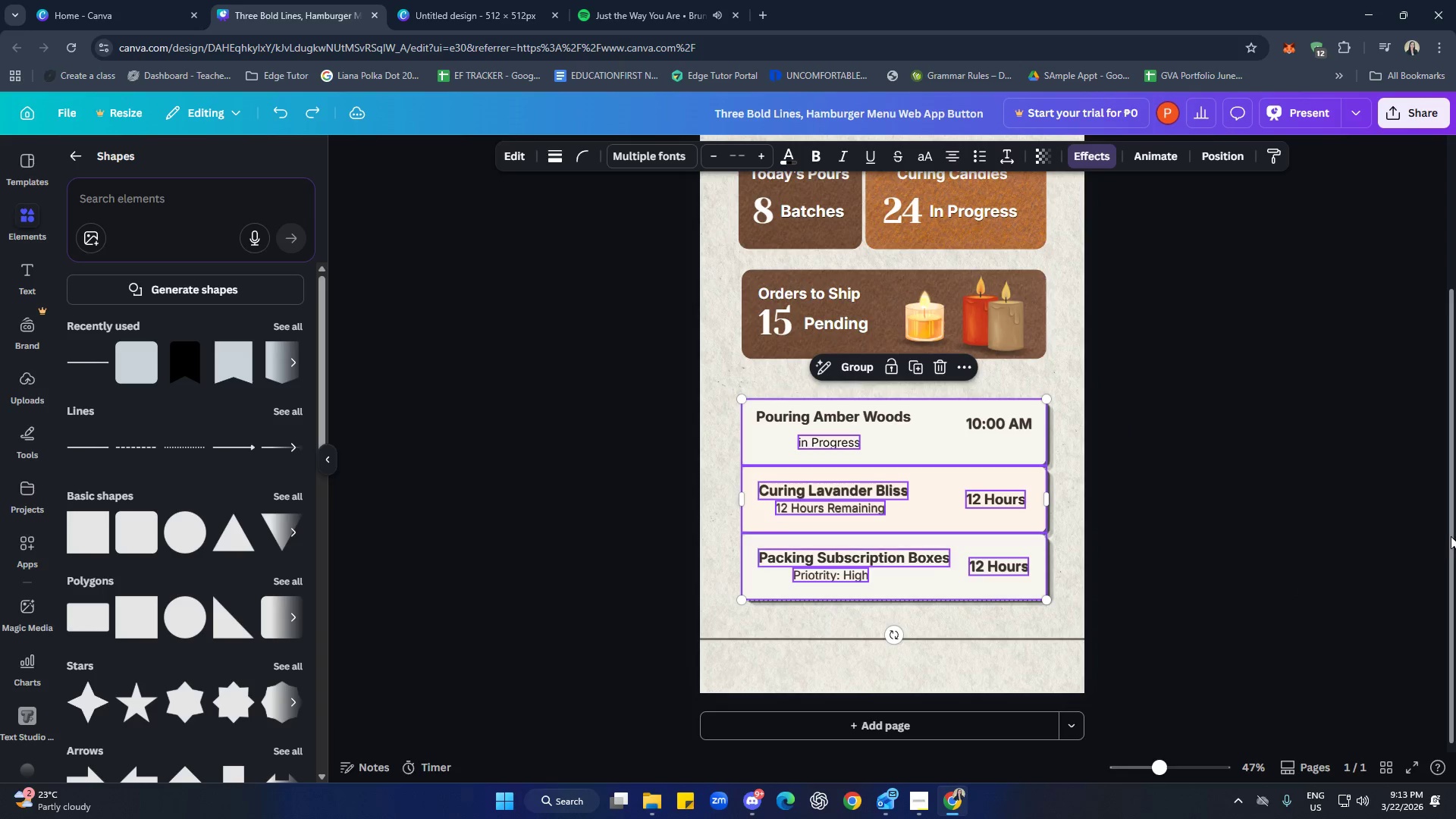 
key(Control+Z)
 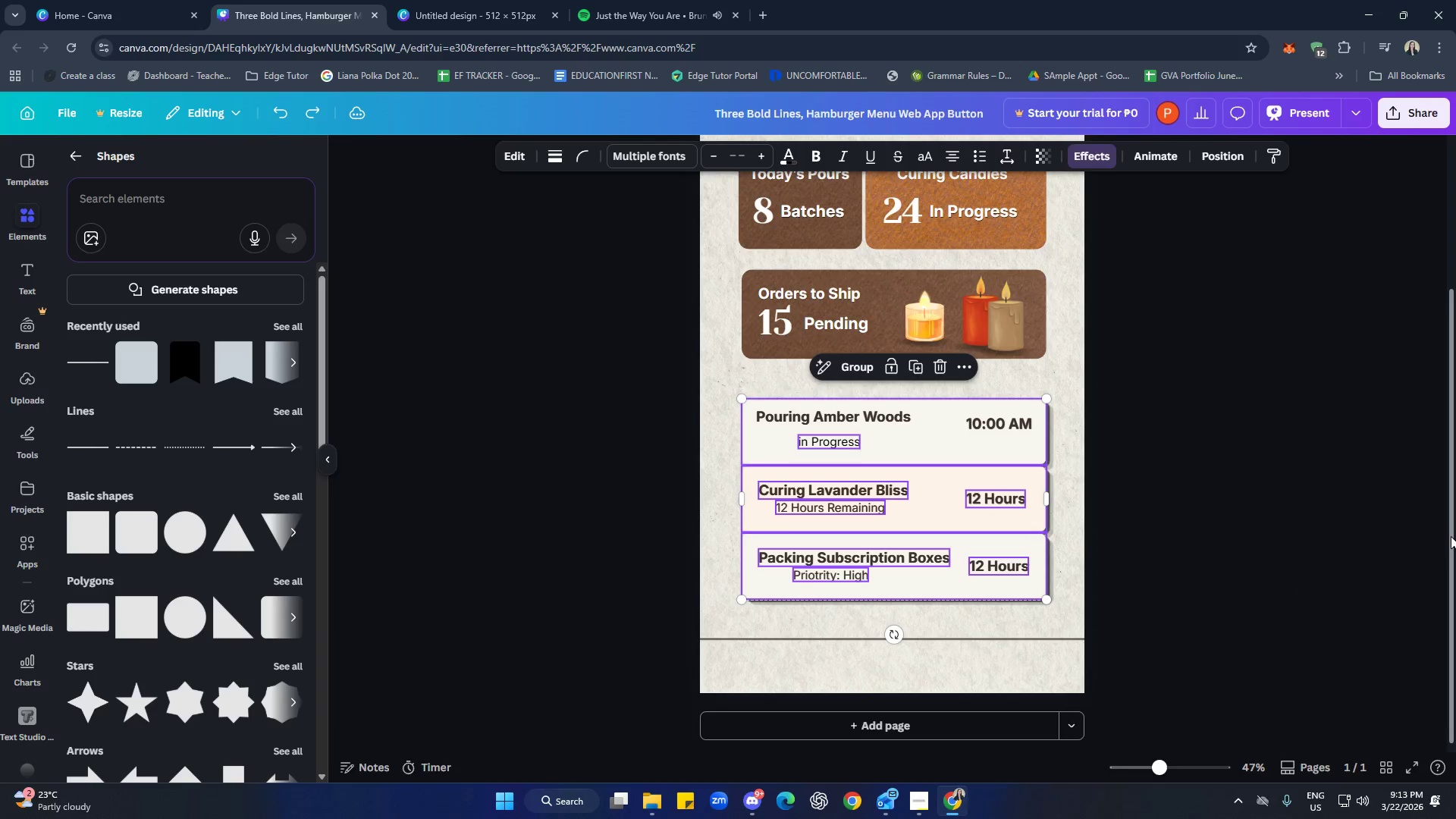 
key(Control+Z)
 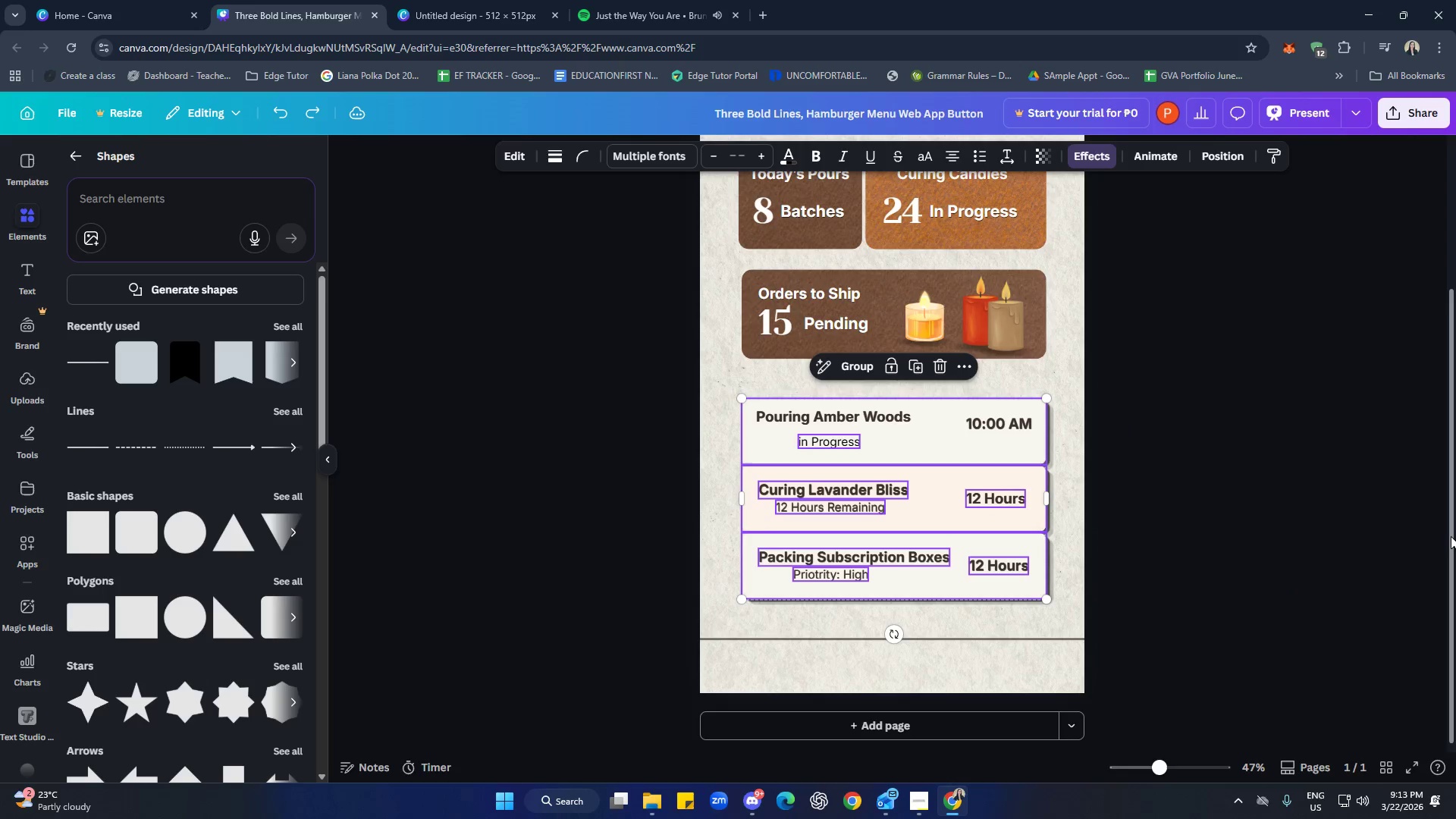 
key(Control+Z)
 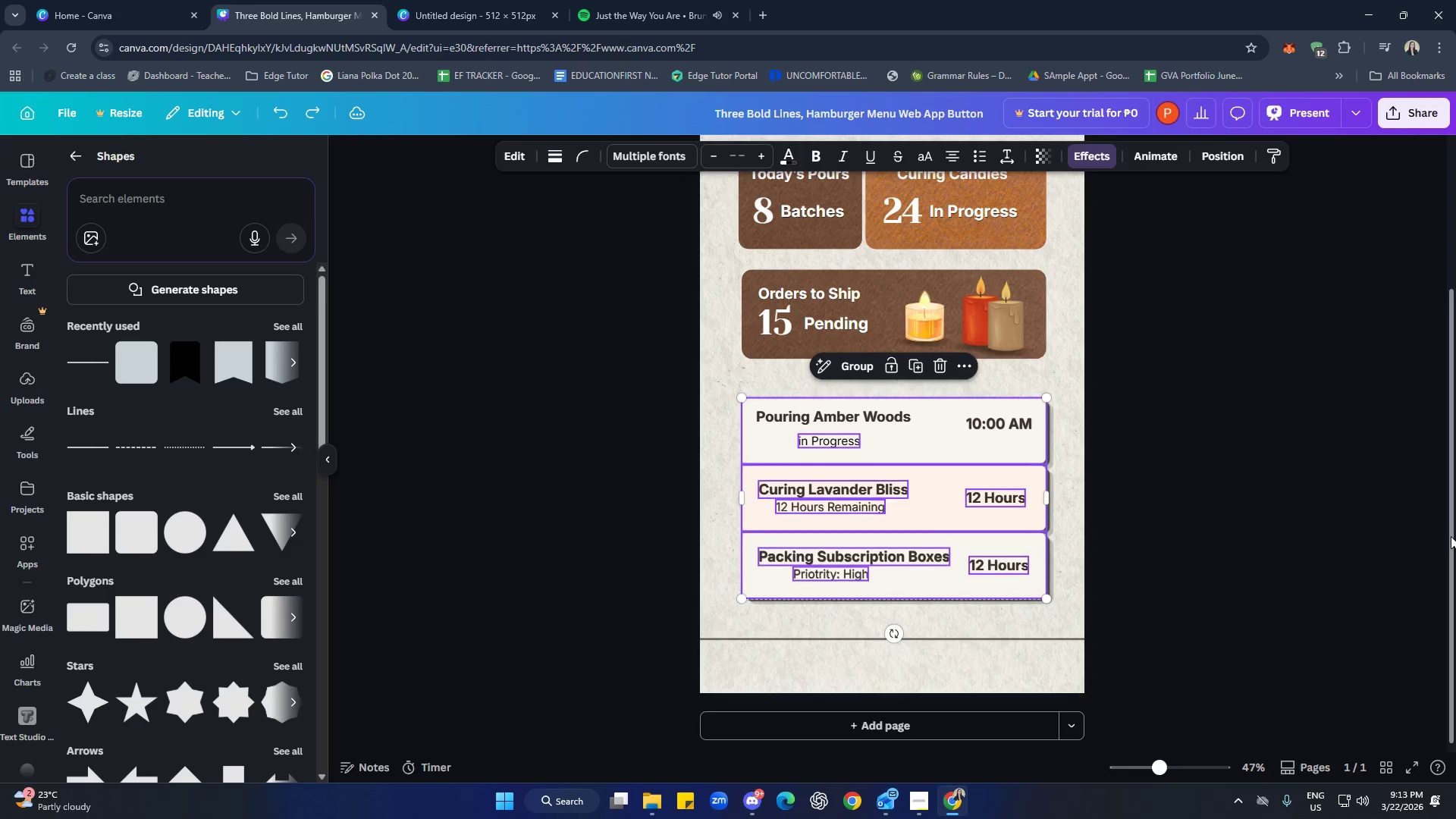 
key(Control+Z)
 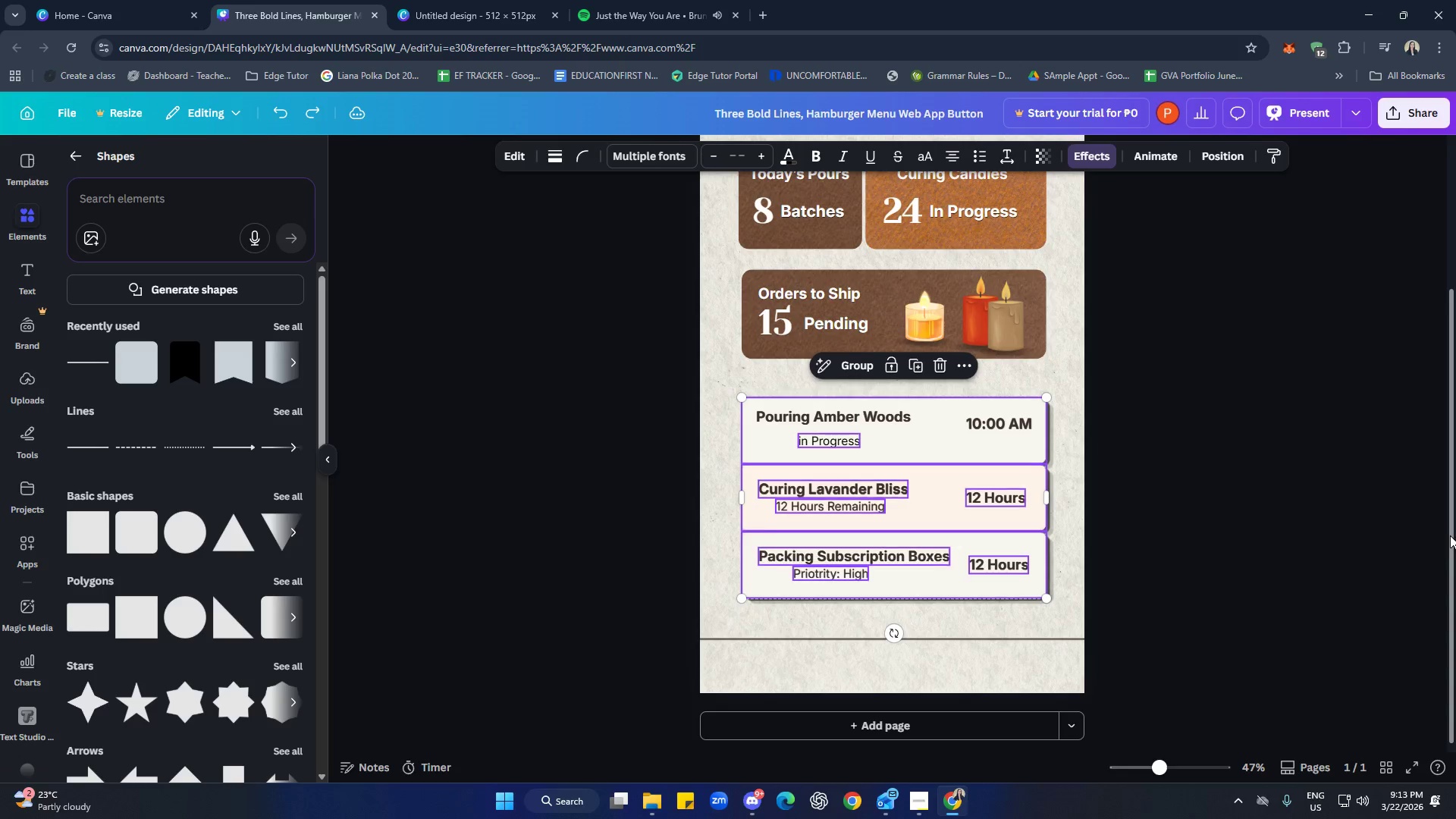 
key(Control+Z)
 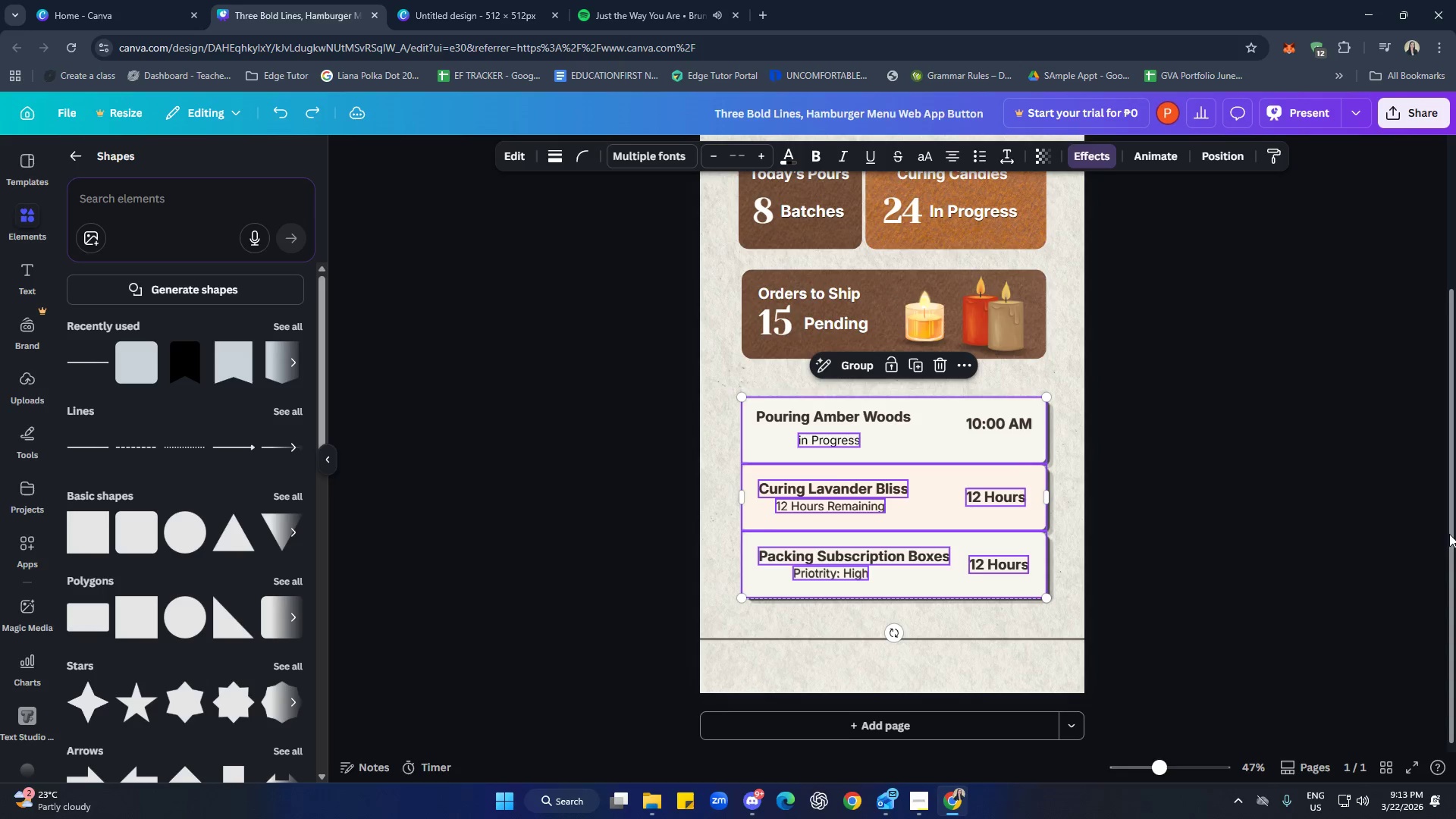 
key(Control+Z)
 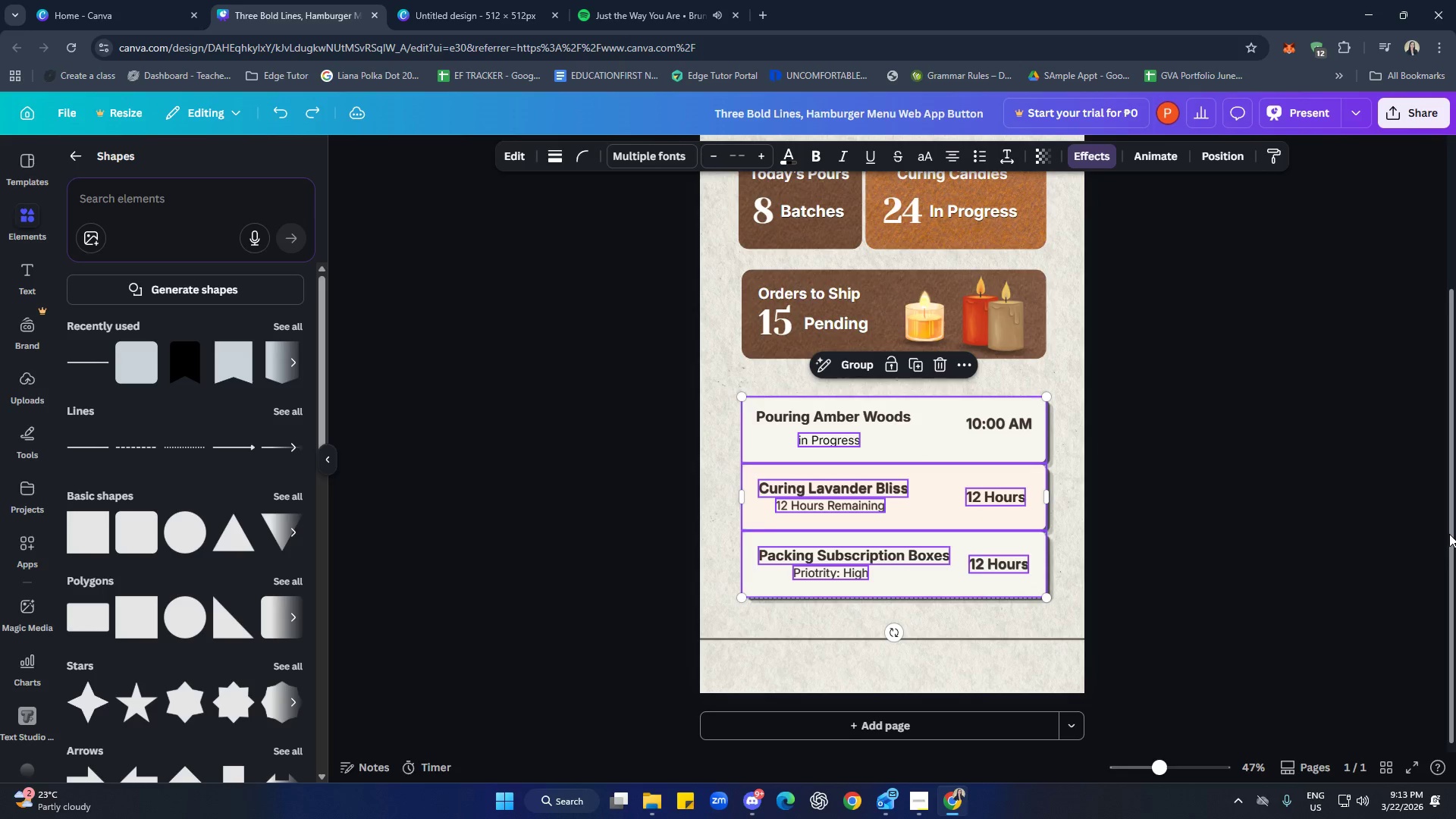 
key(Control+Z)
 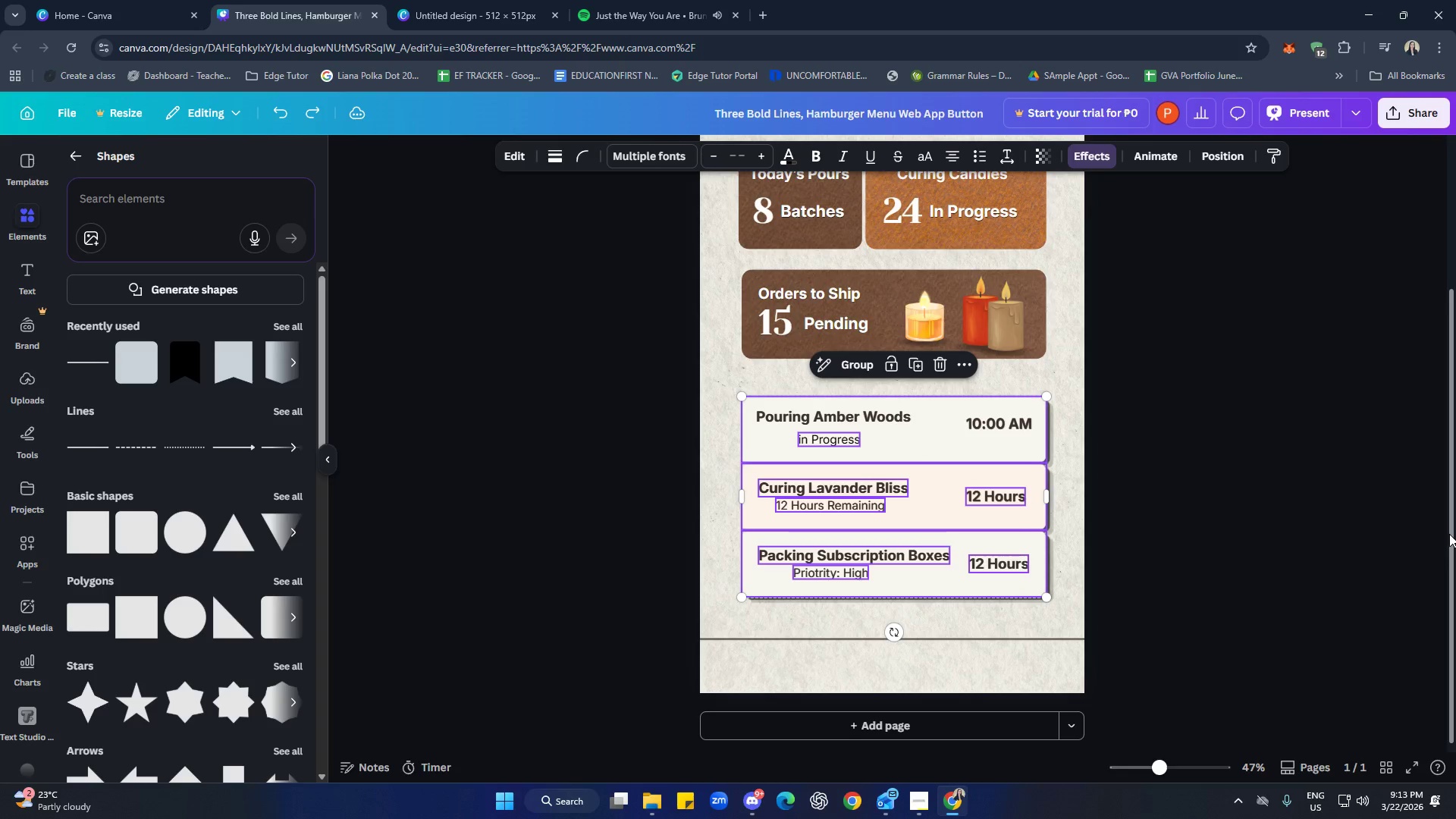 
key(Z)
 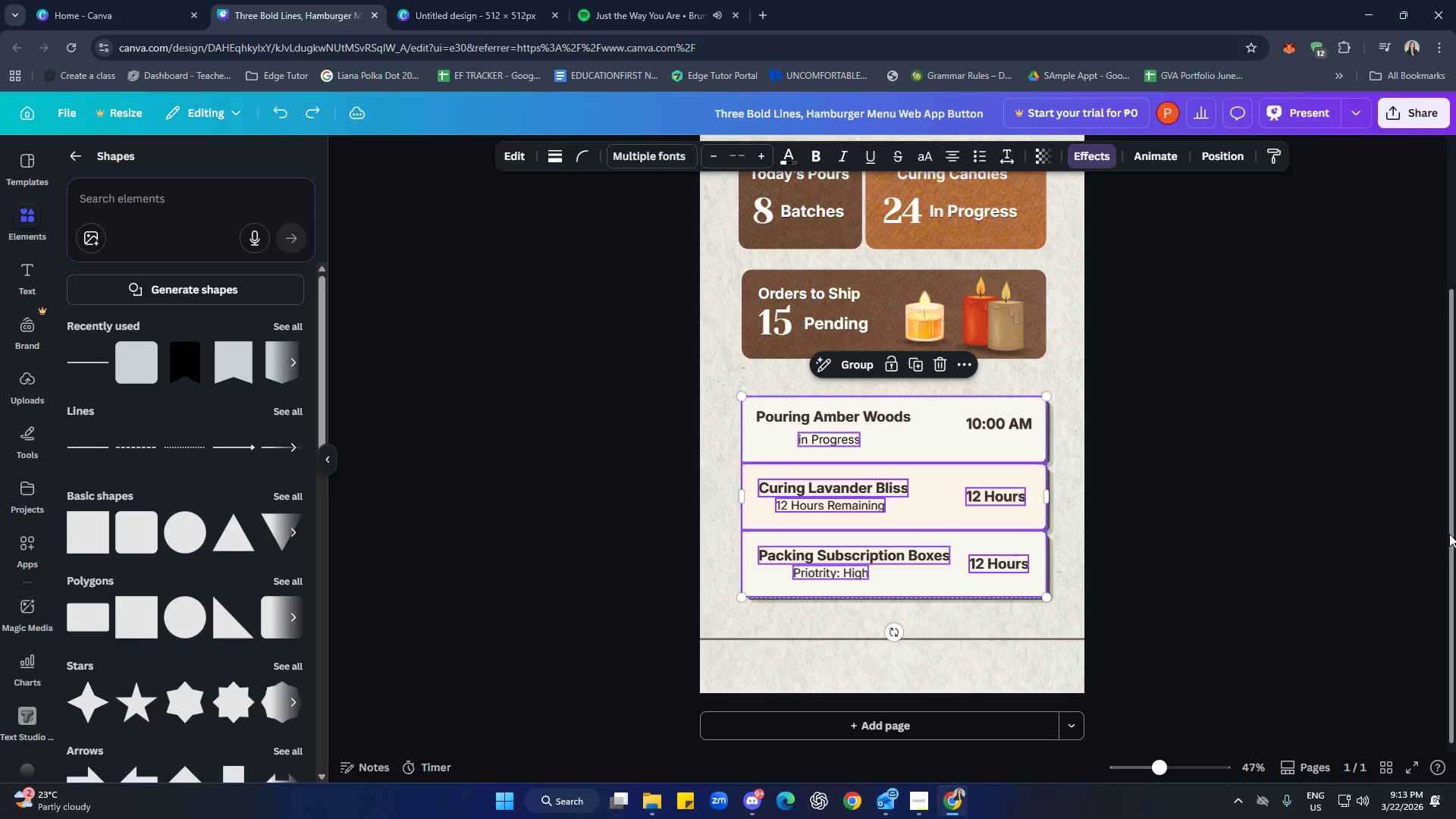 
key(Control+Z)
 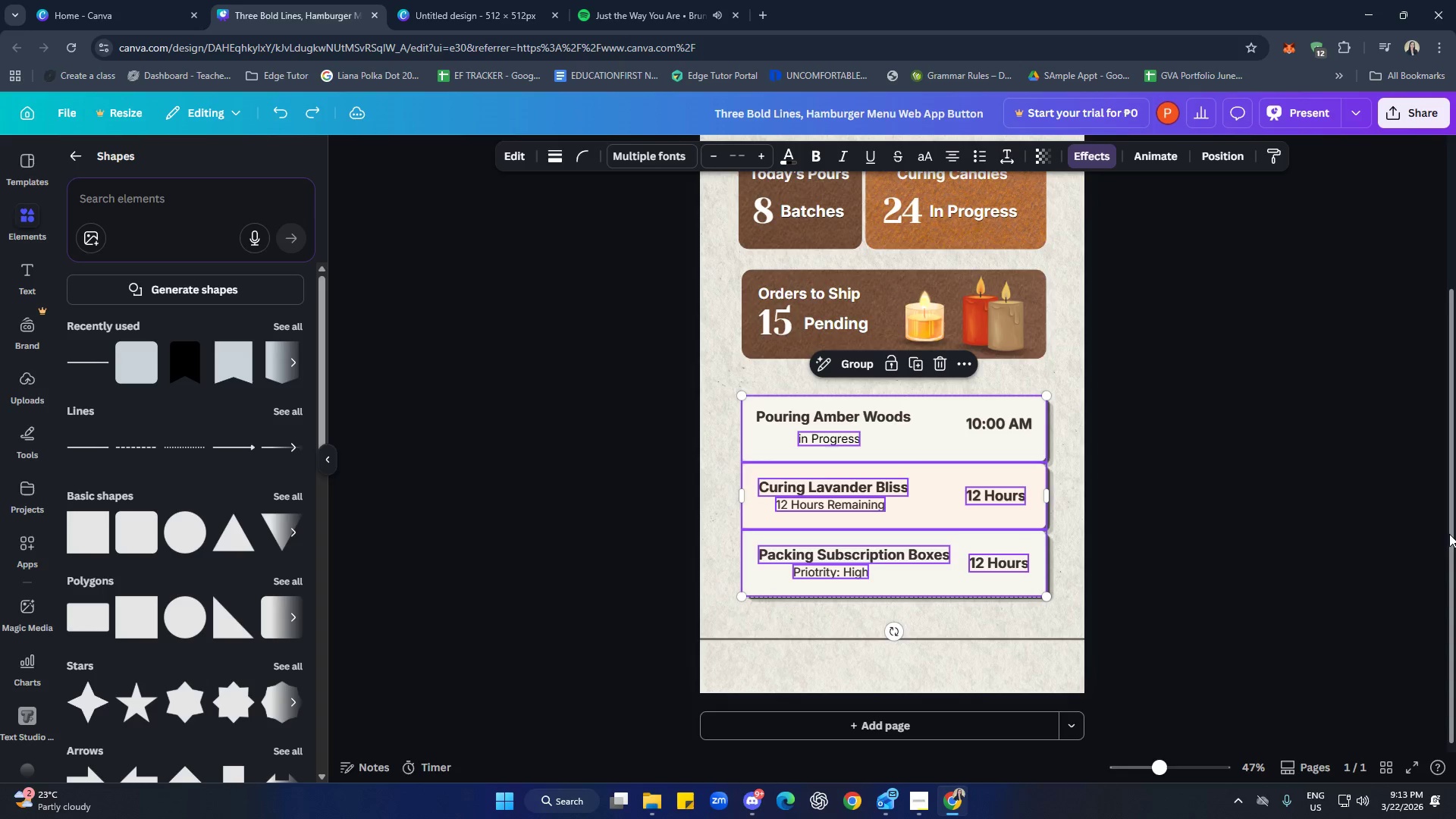 
key(Control+Z)
 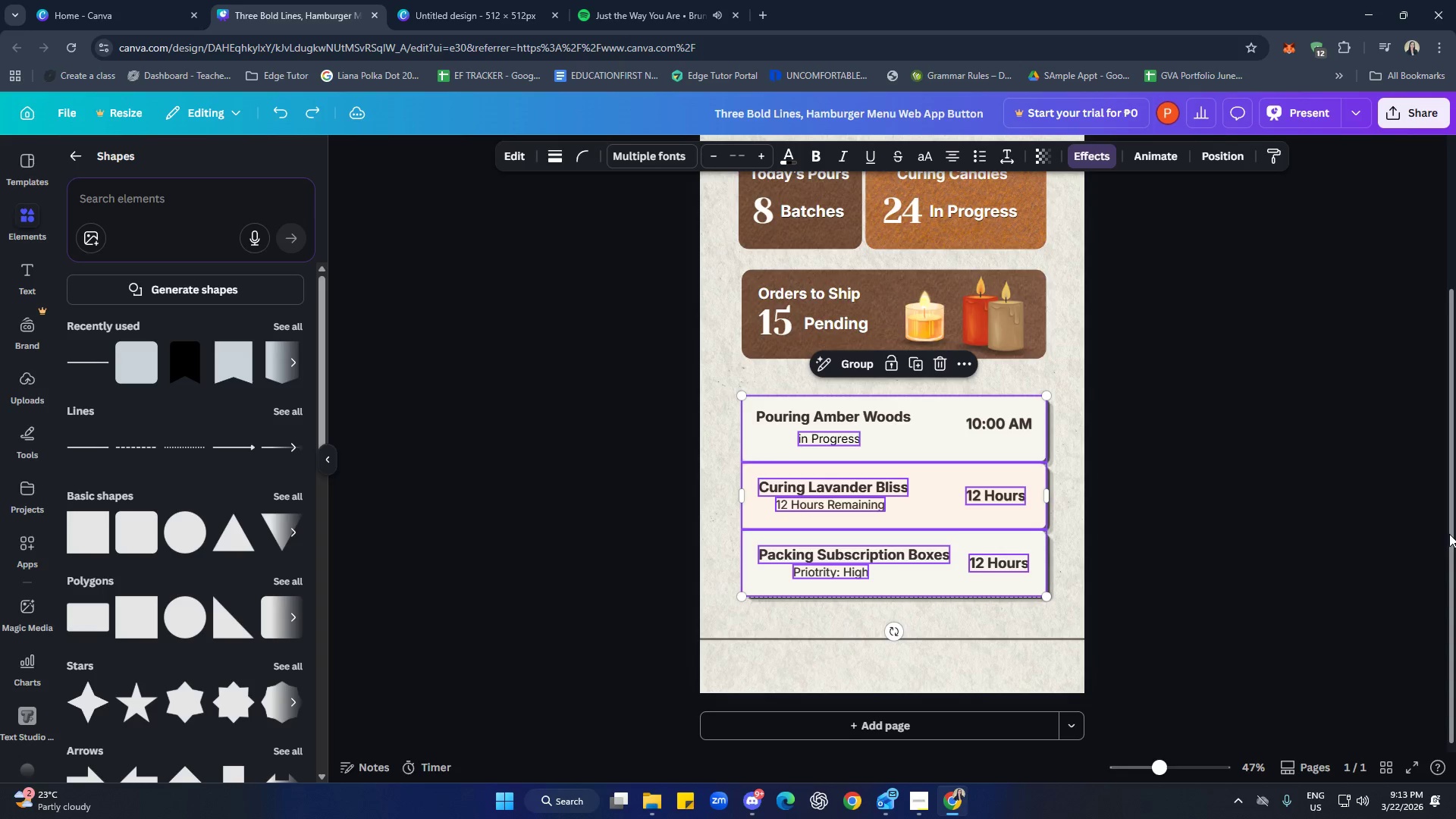 
key(Control+Z)
 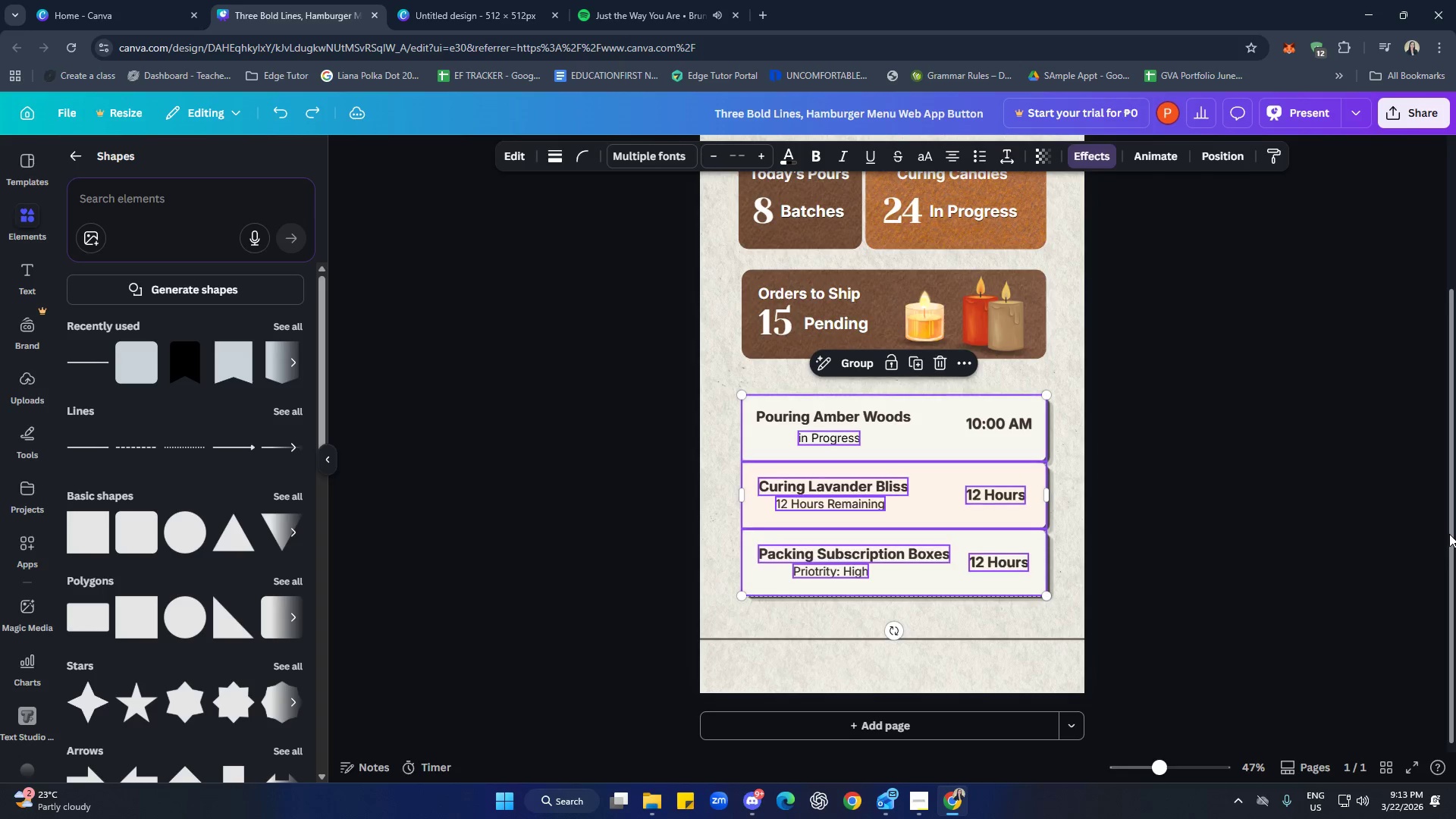 
key(Control+Z)
 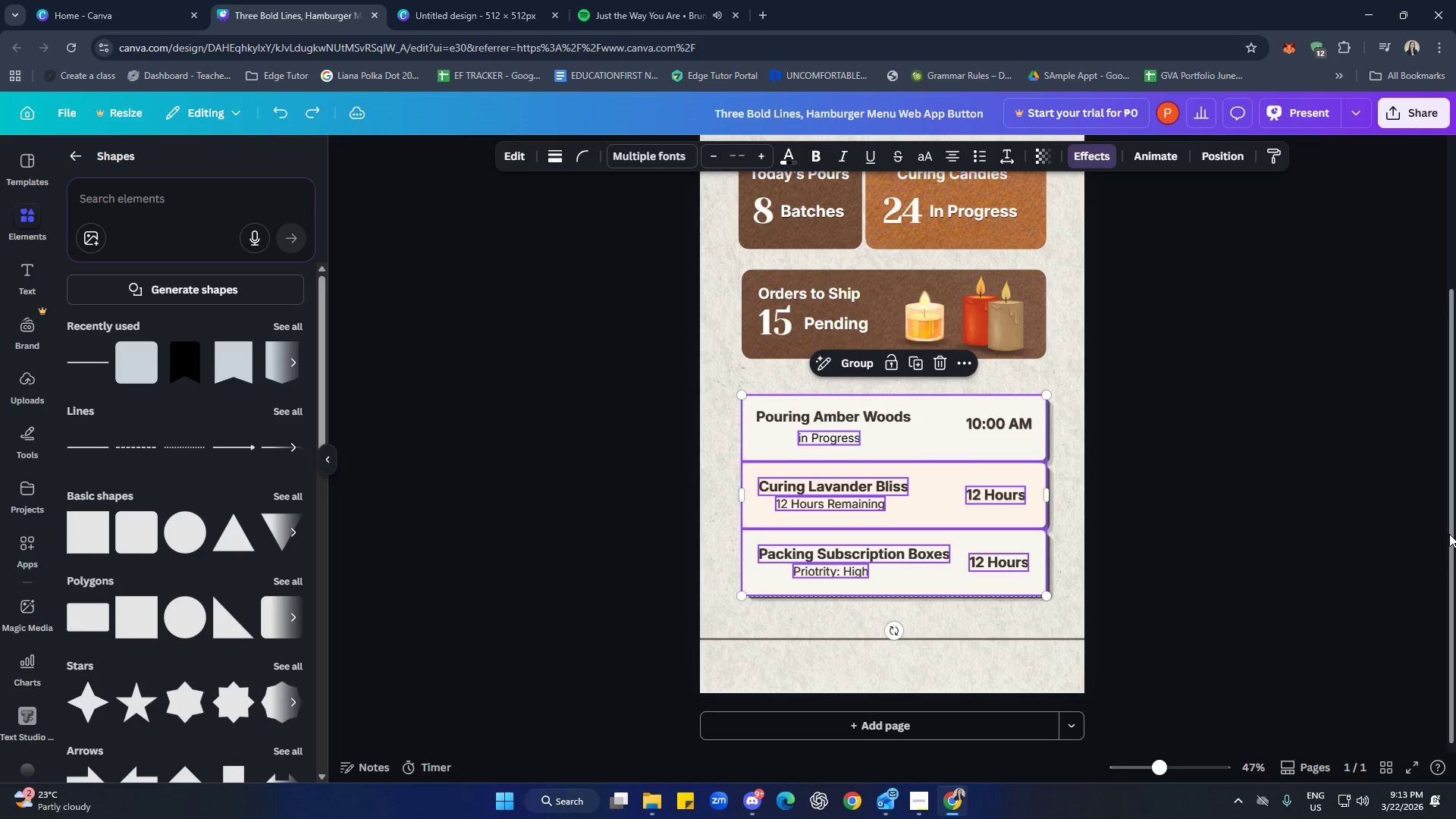 
key(Control+Z)
 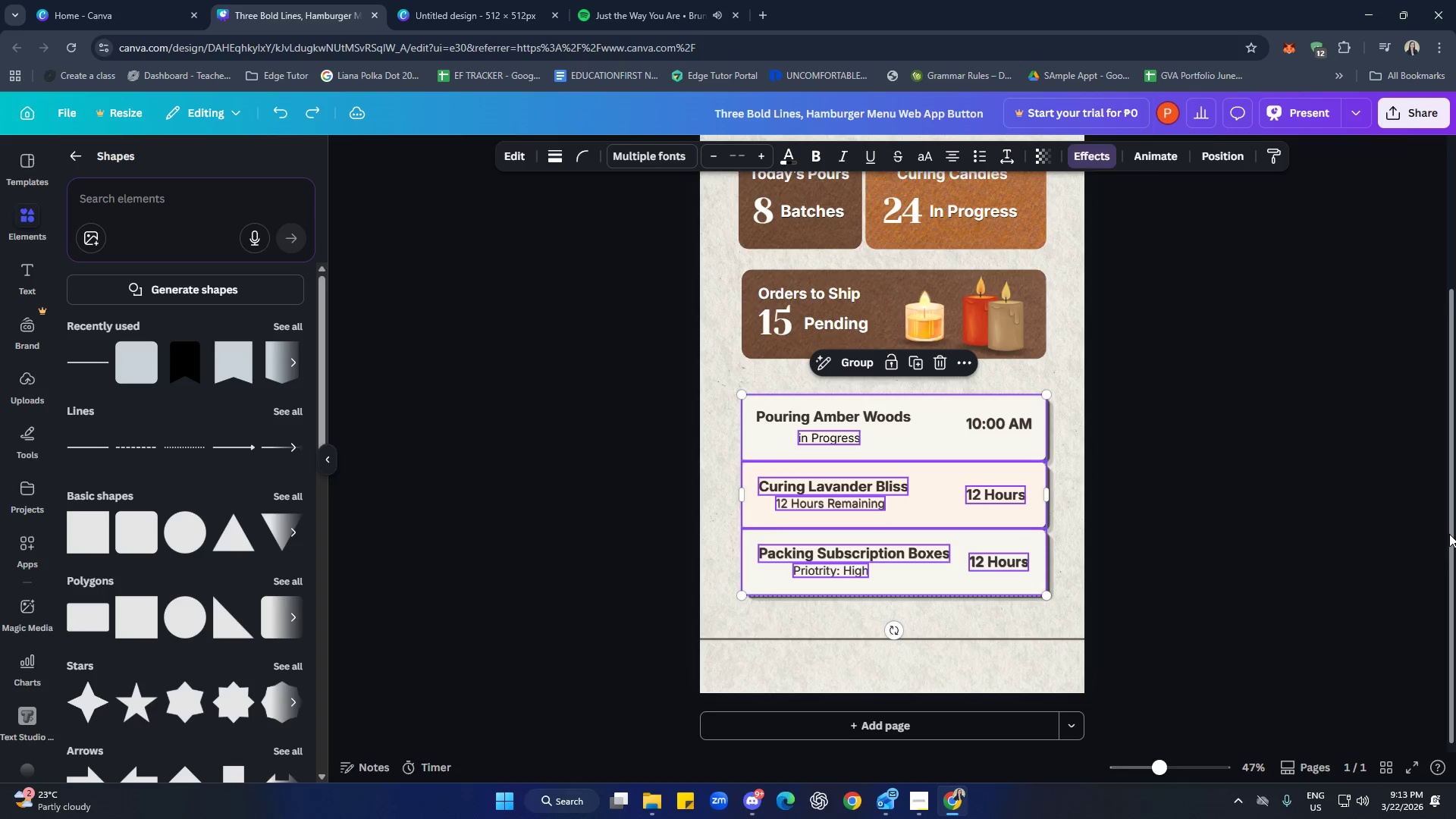 
key(Control+Z)
 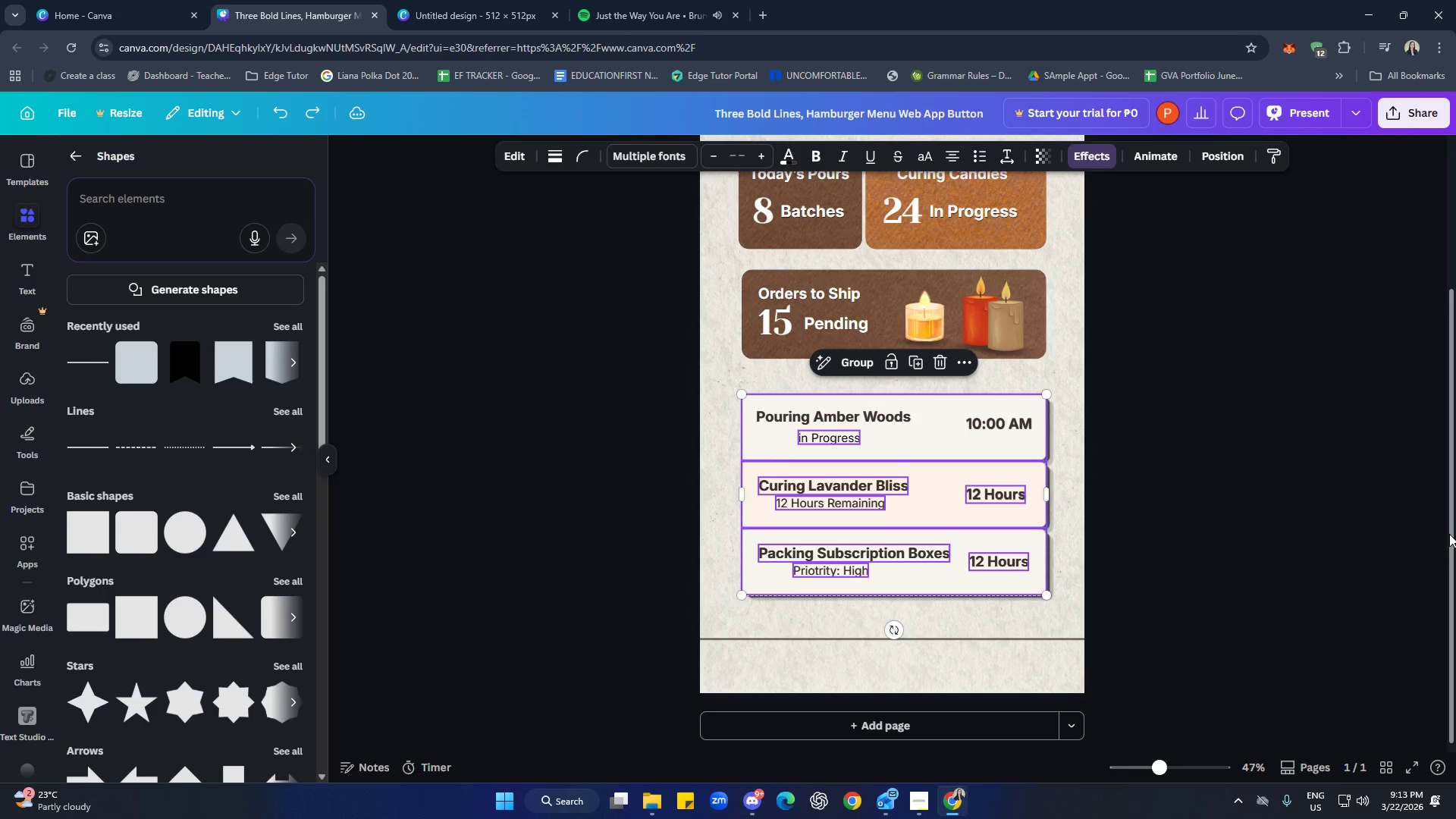 
key(Control+Z)
 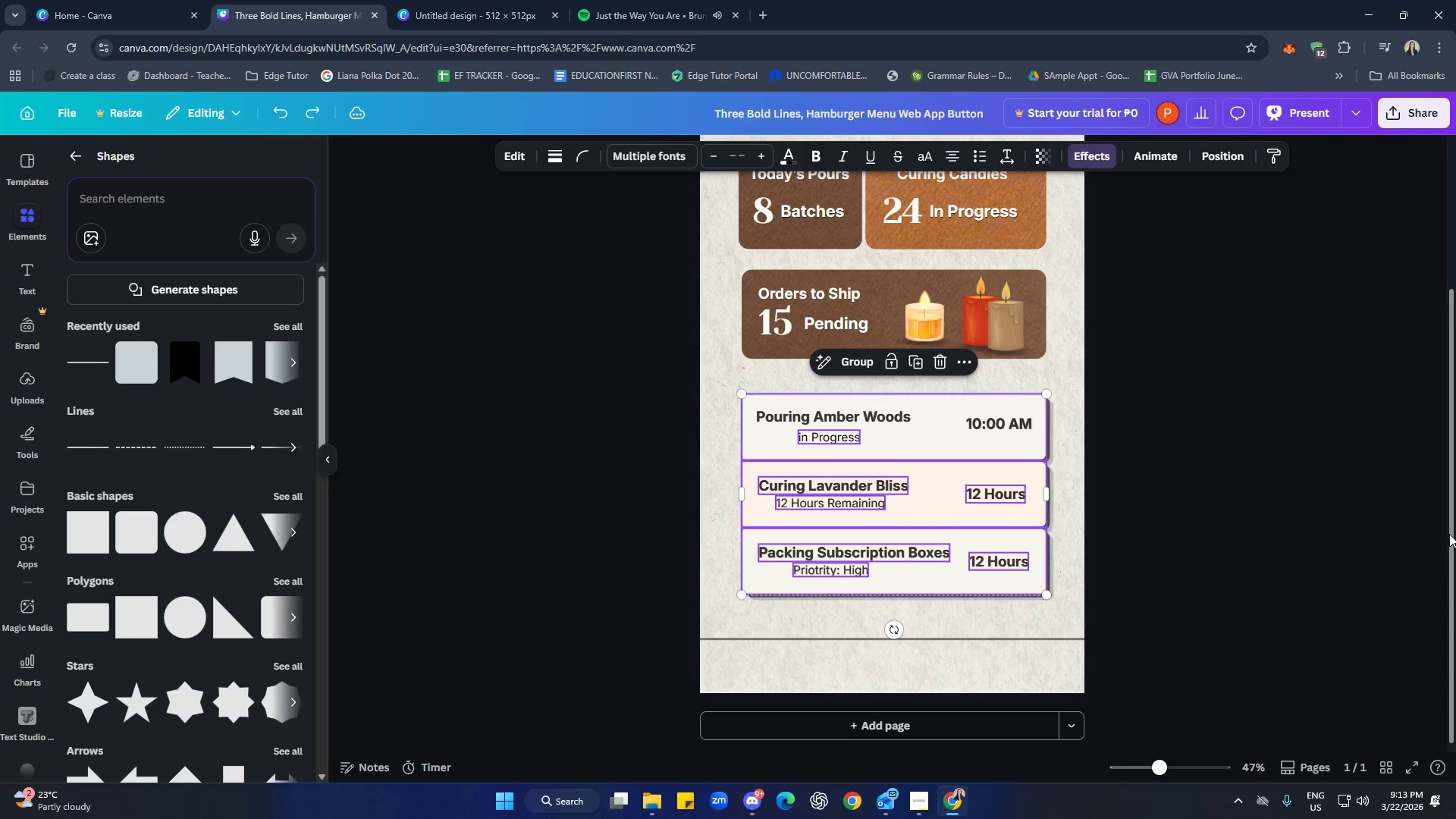 
key(Control+Z)
 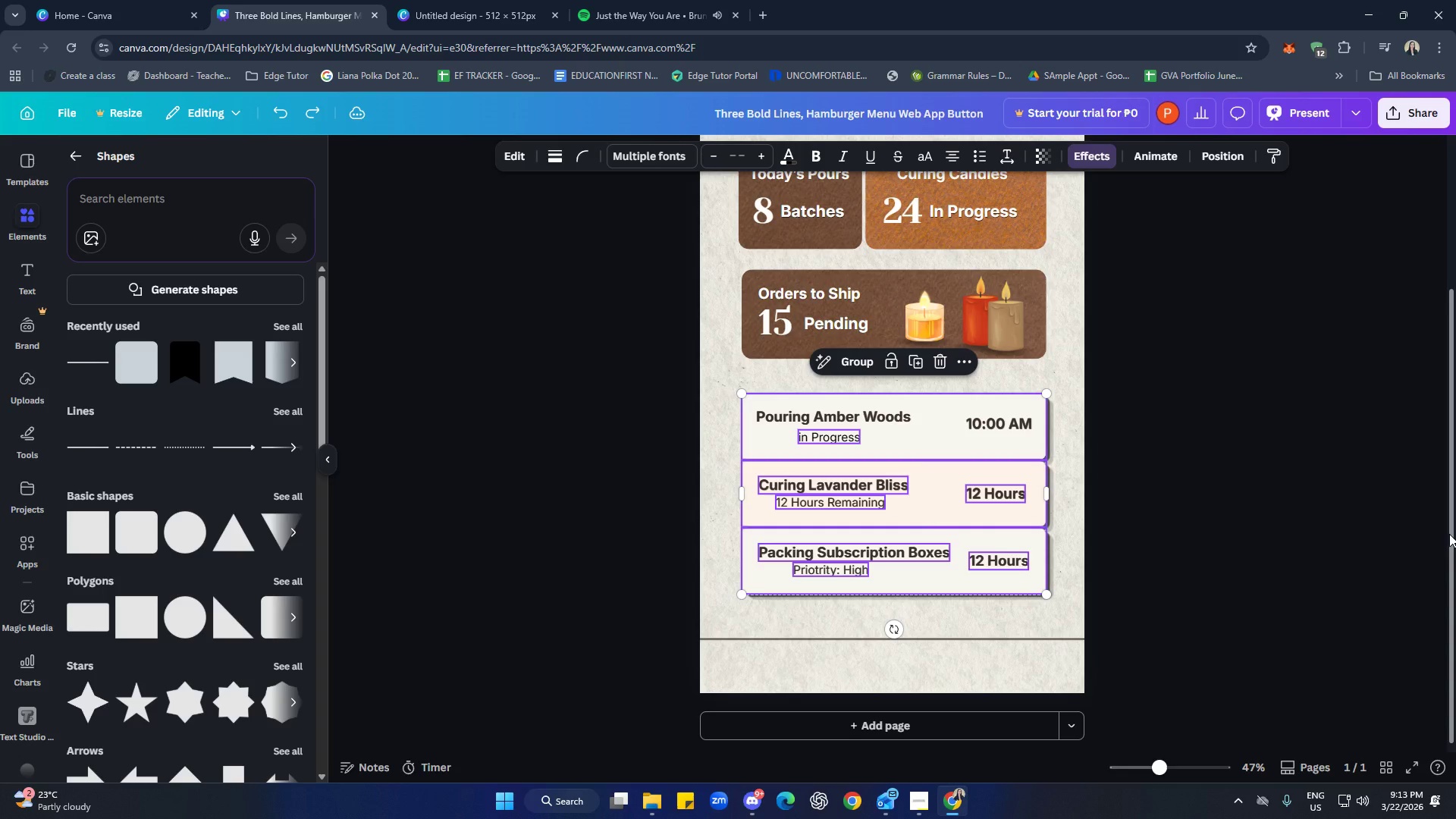 
key(Control+Z)
 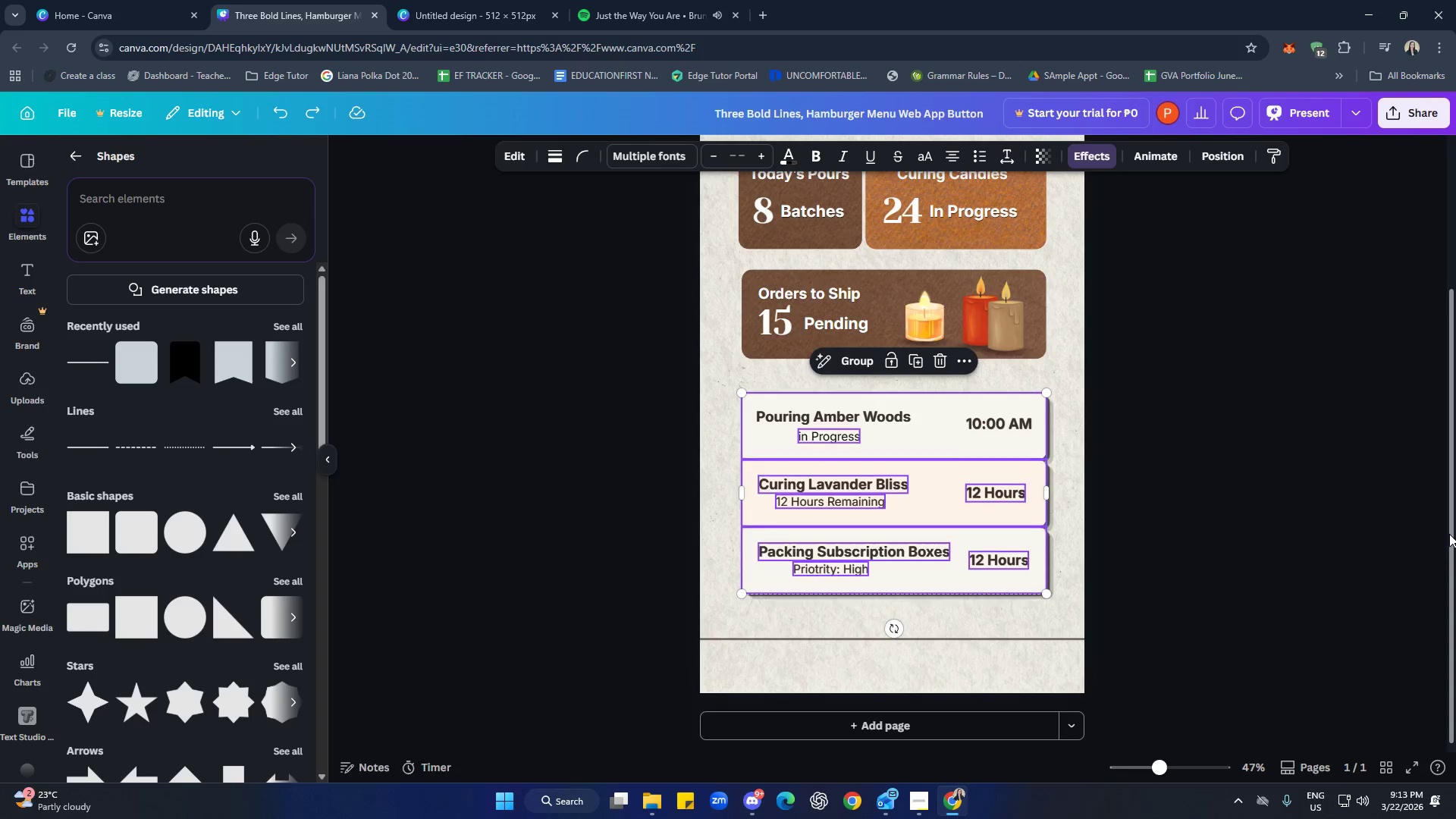 
key(Control+Z)
 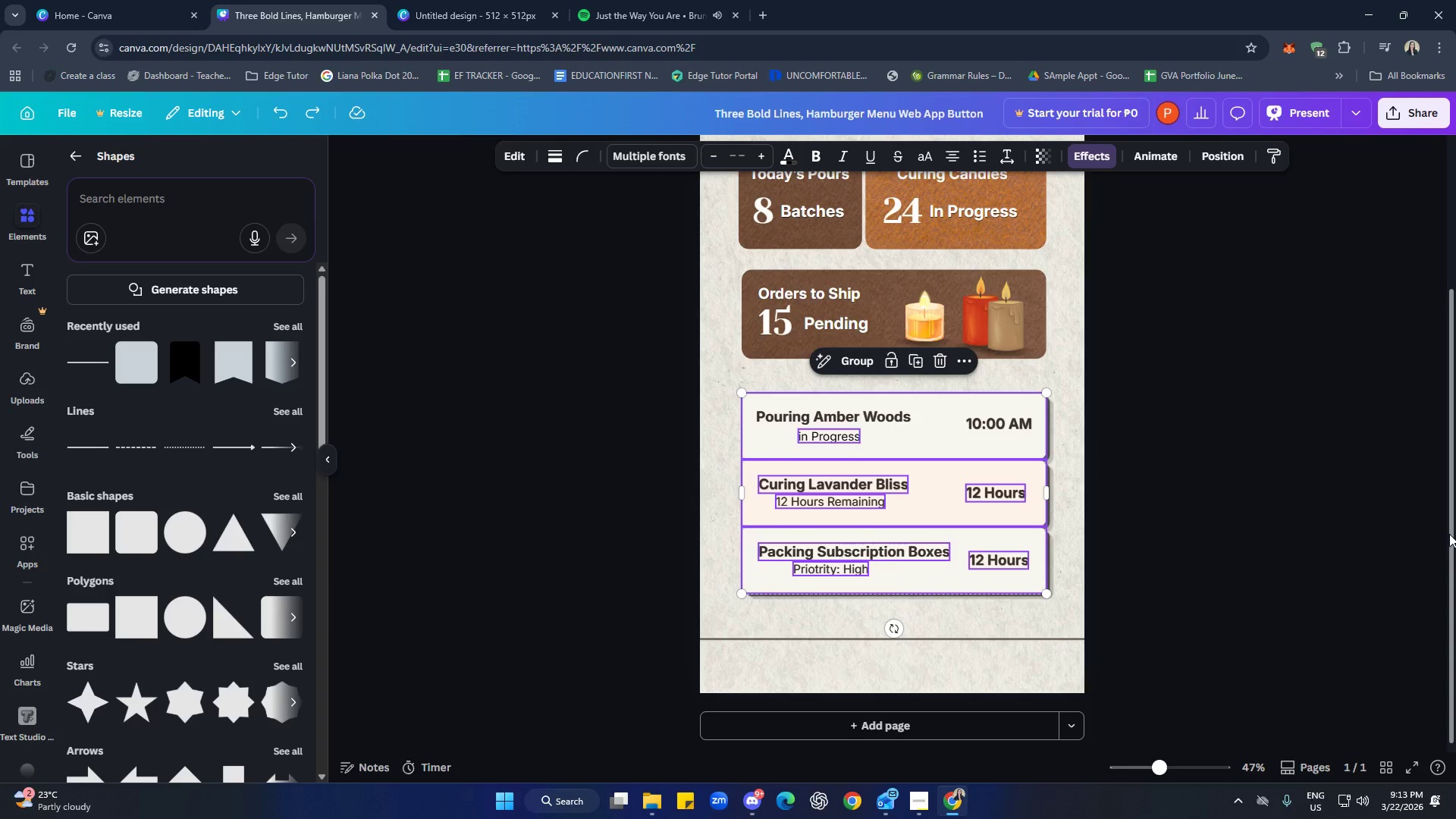 
key(Control+Z)
 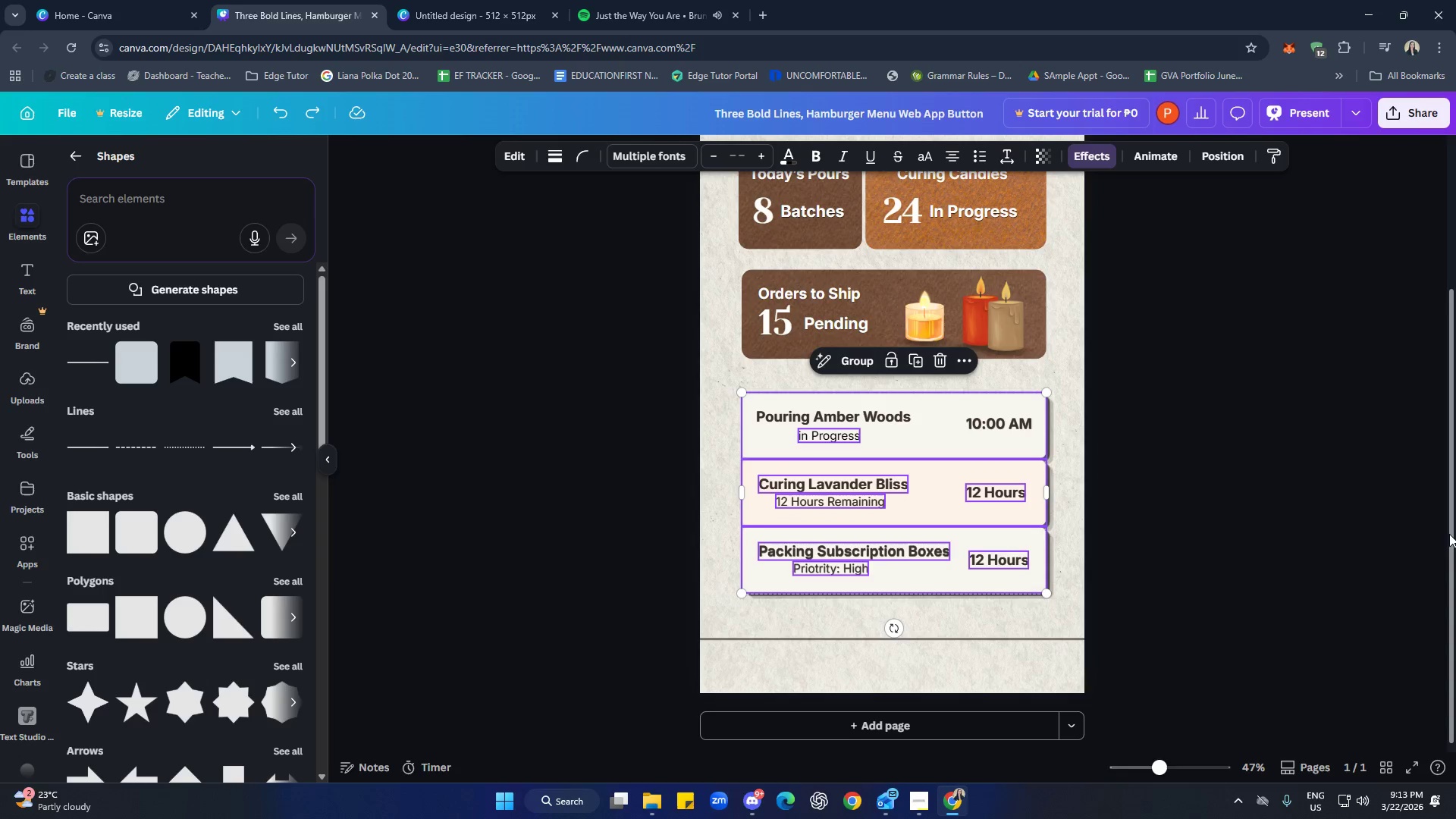 
key(Control+Z)
 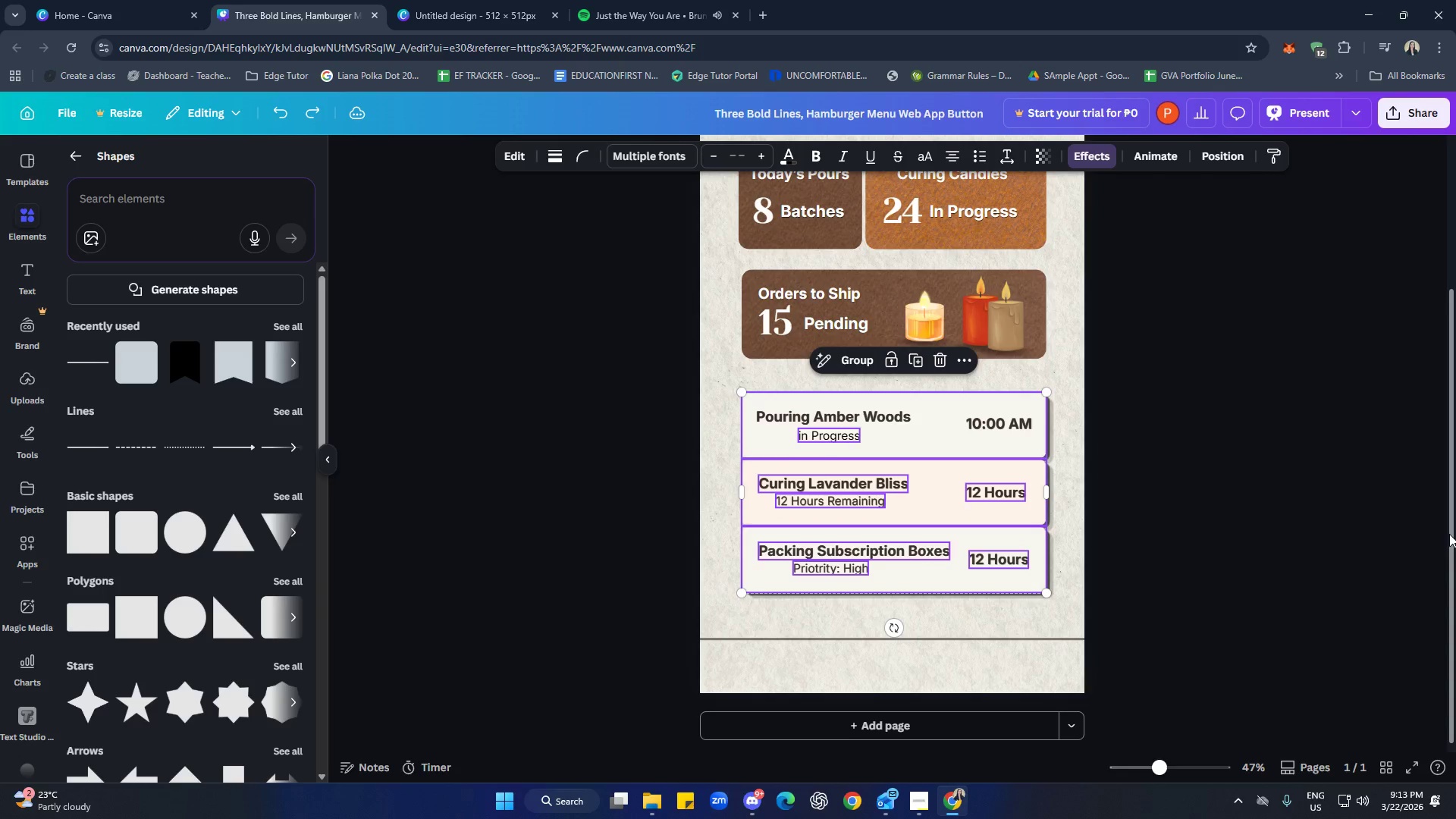 
key(Control+Z)
 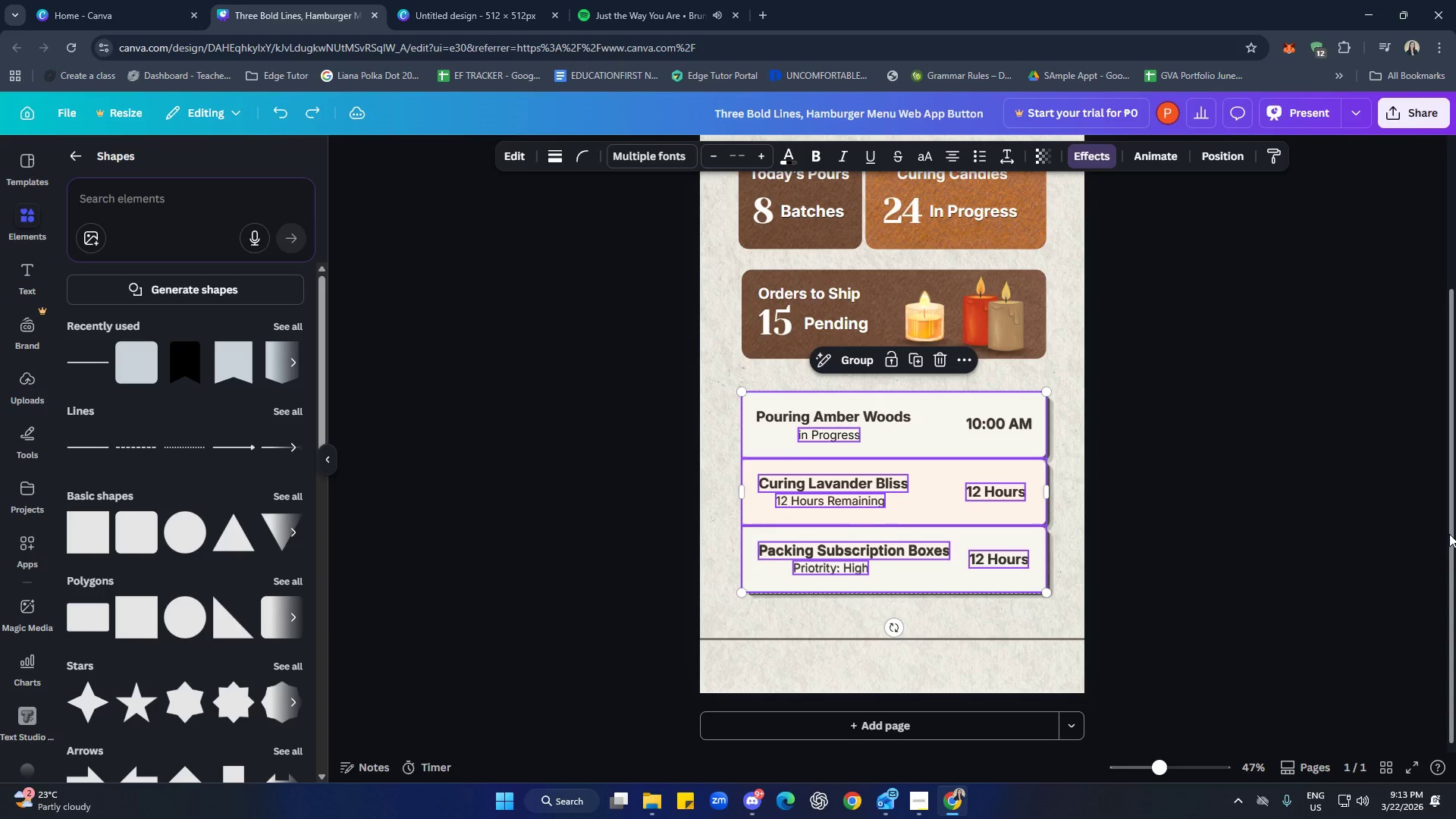 
key(Control+Z)
 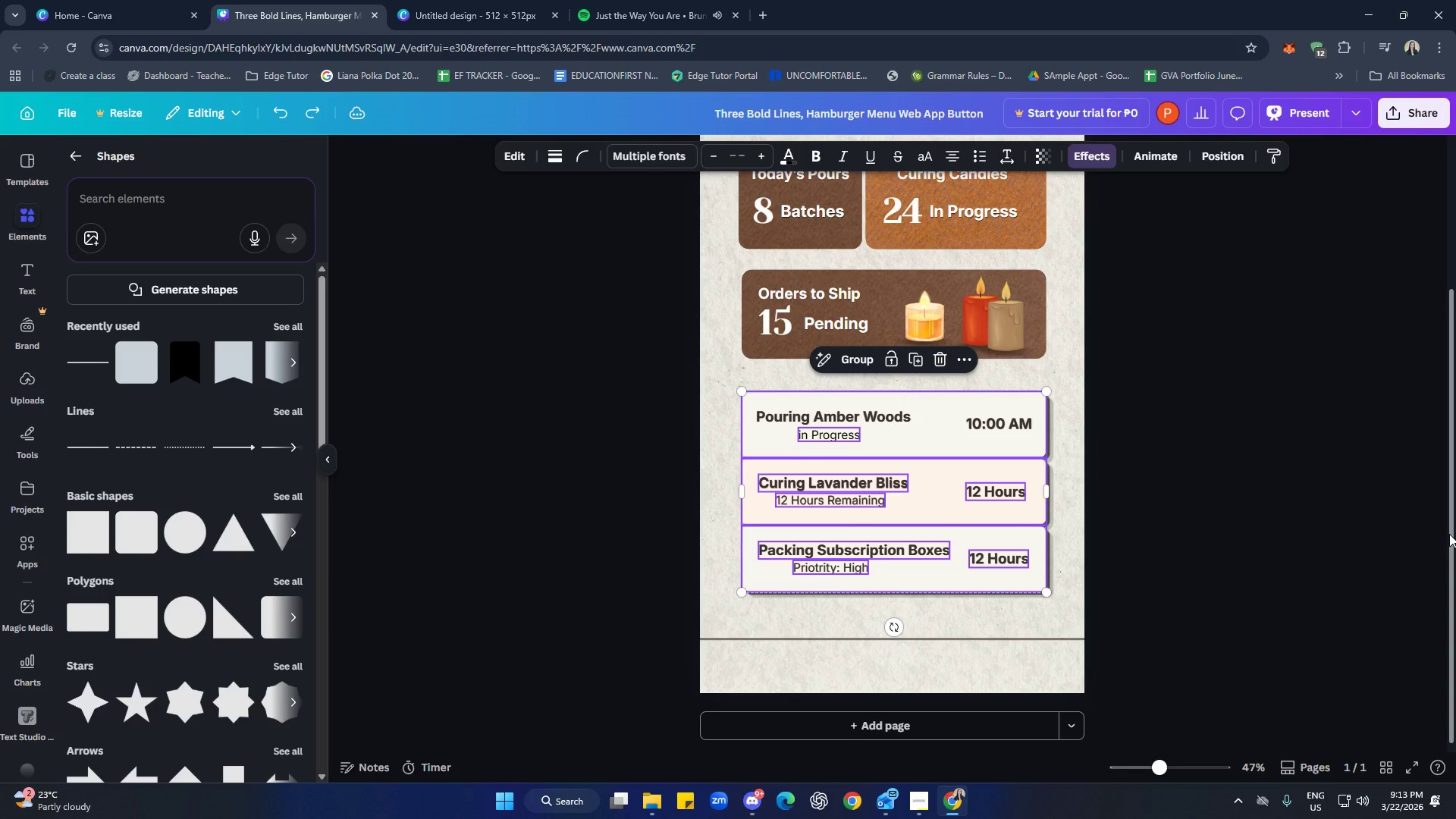 
key(Control+Z)
 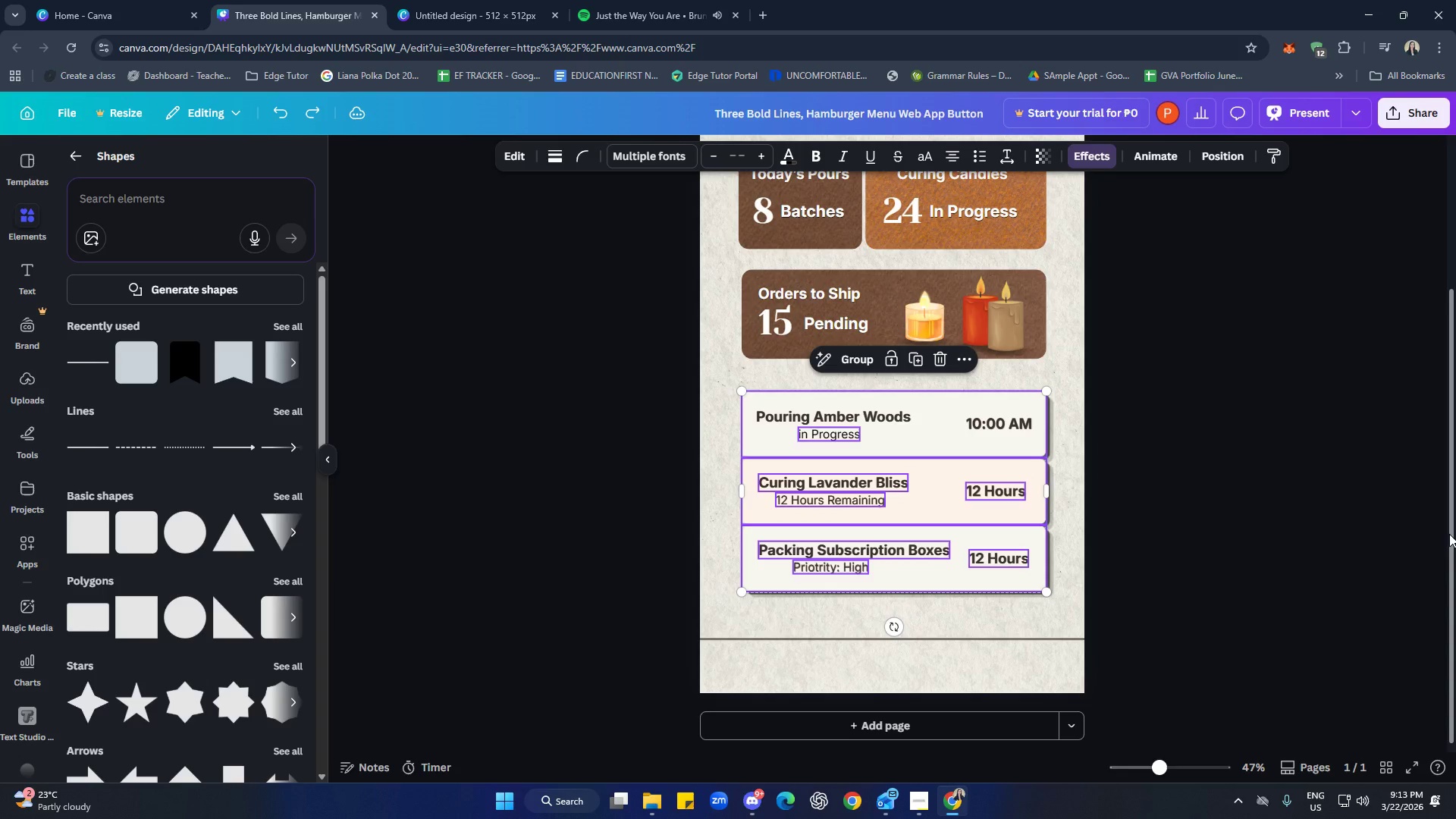 
key(Control+Z)
 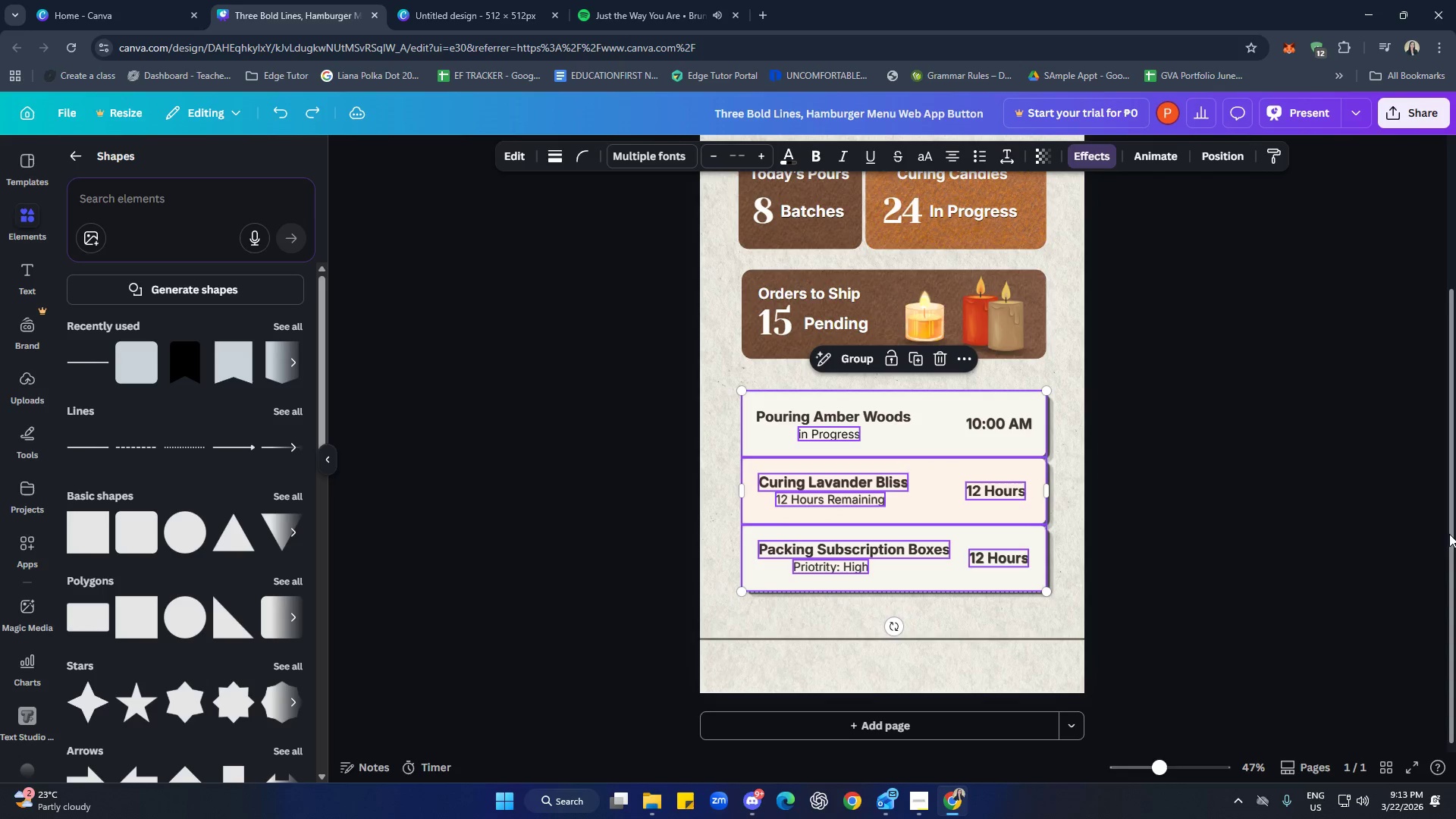 
key(Control+Z)
 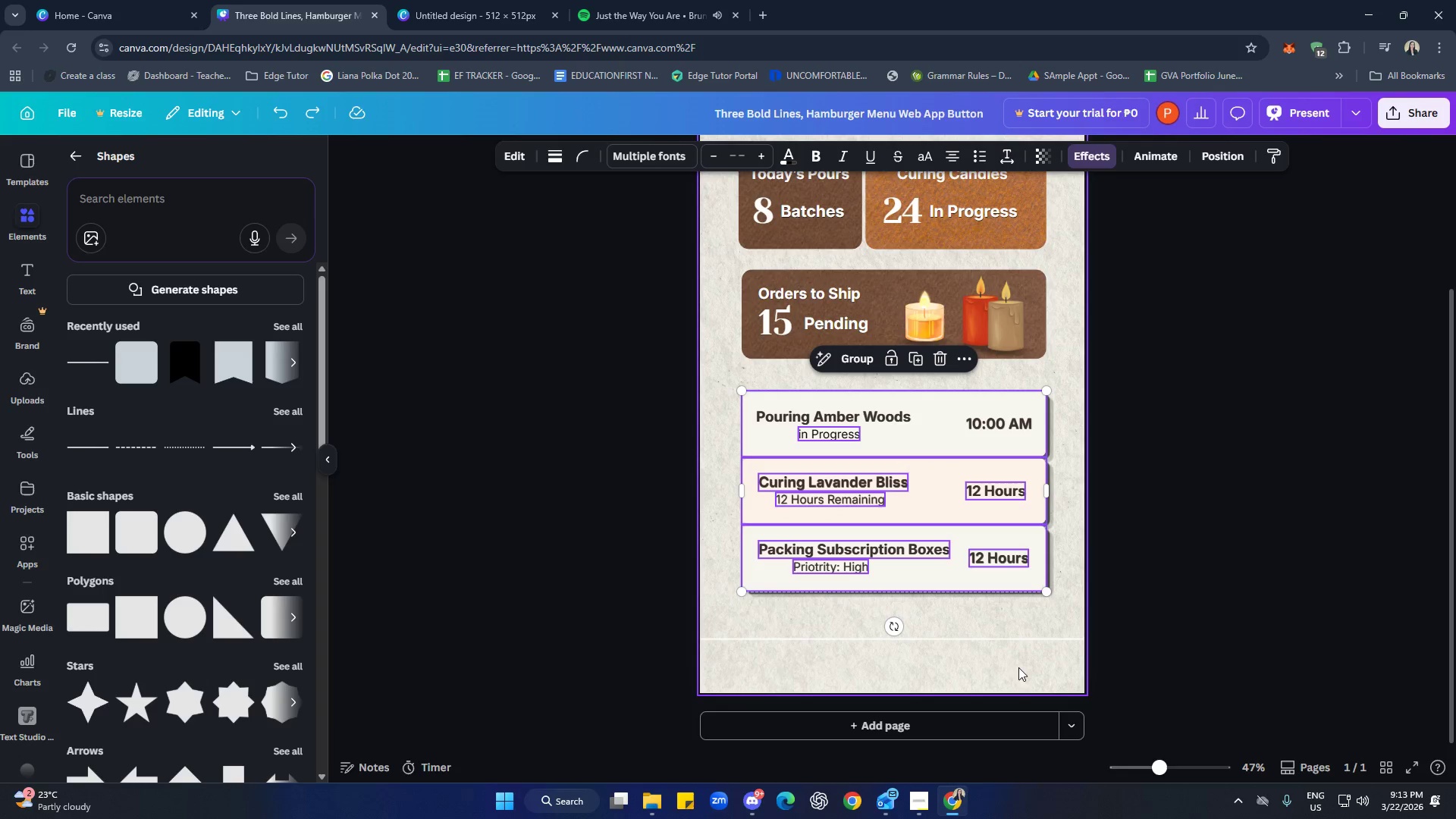 
left_click([1013, 639])
 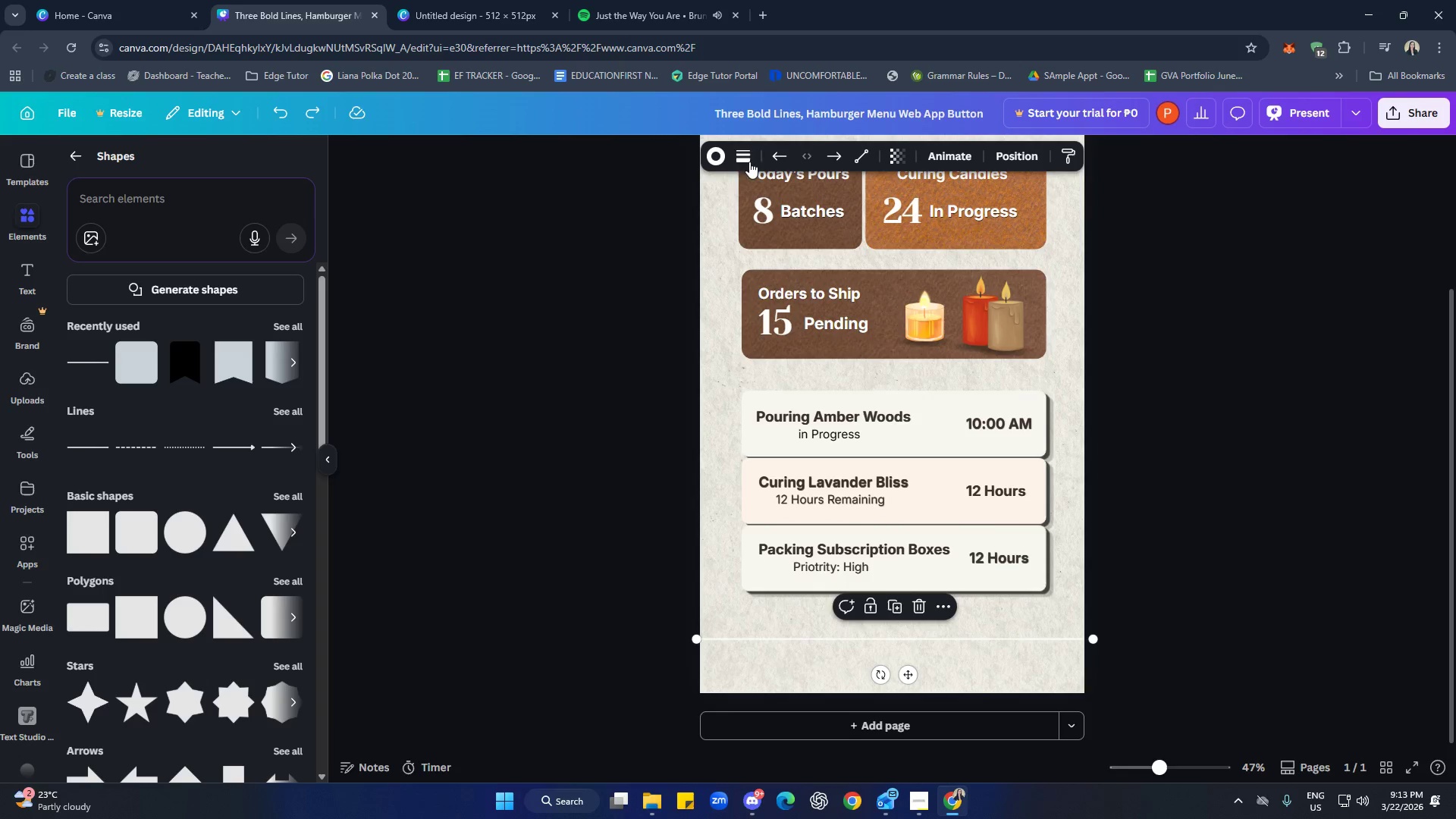 
left_click([717, 155])
 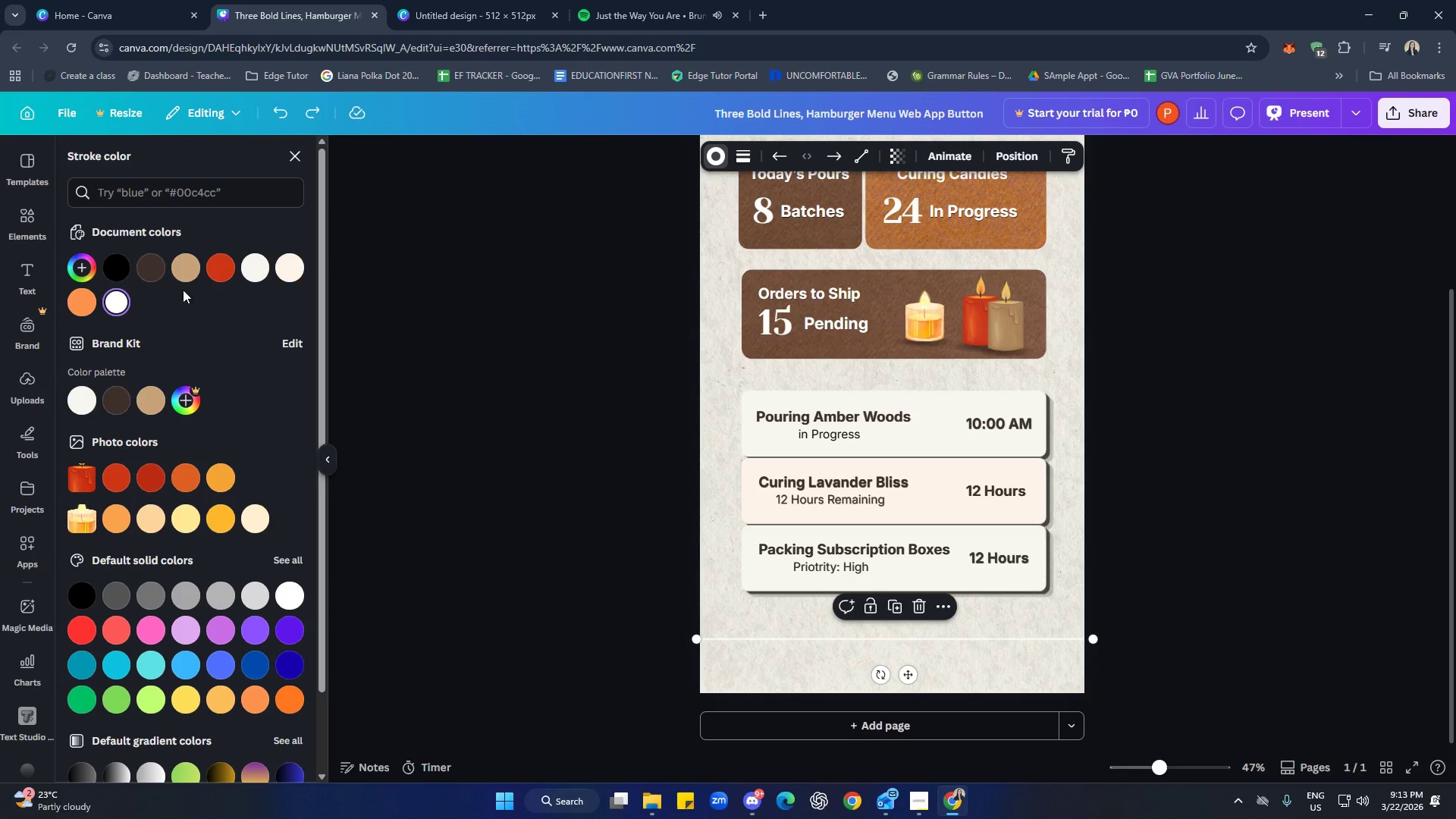 
left_click([150, 270])
 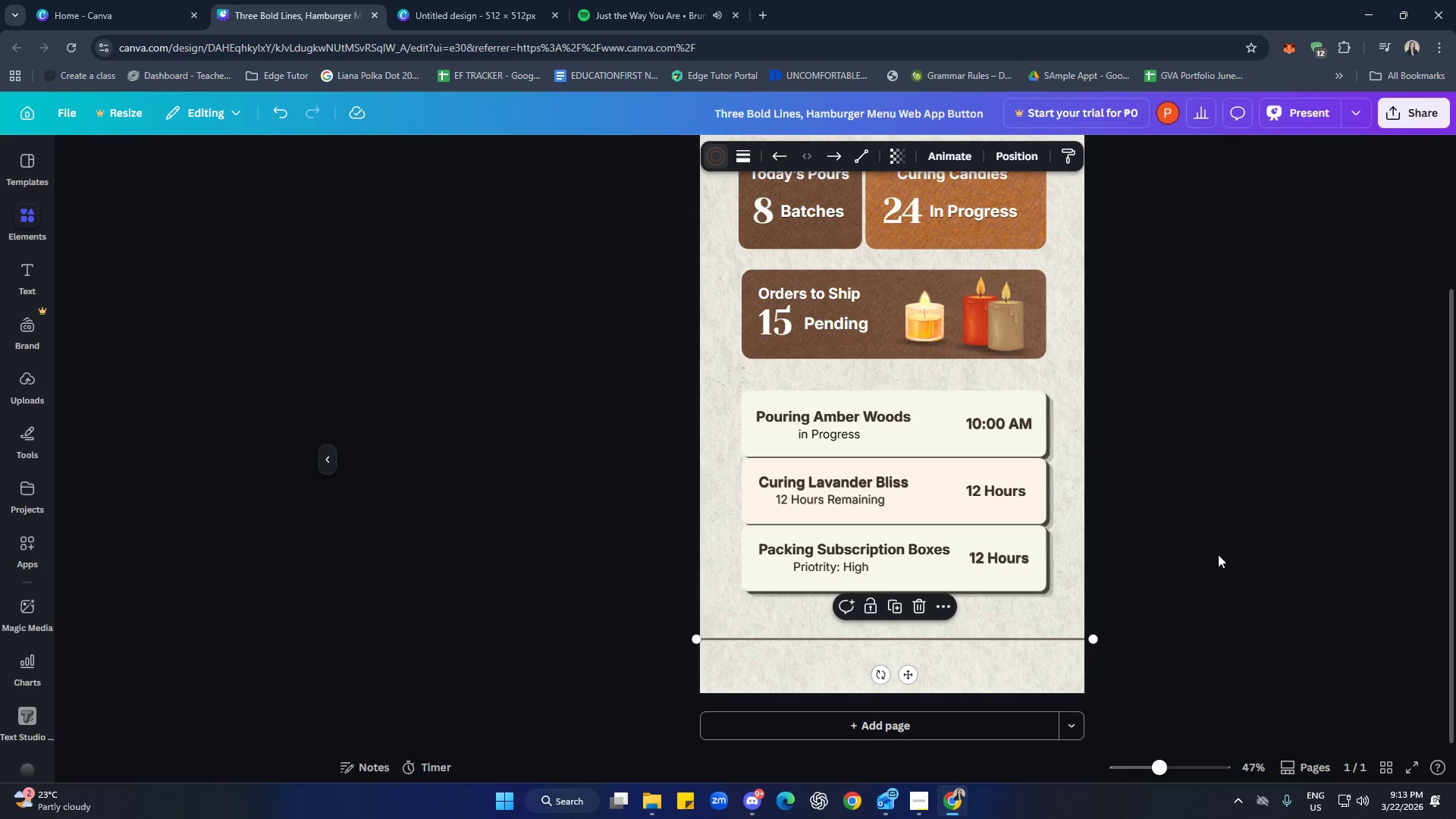 
double_click([1218, 554])
 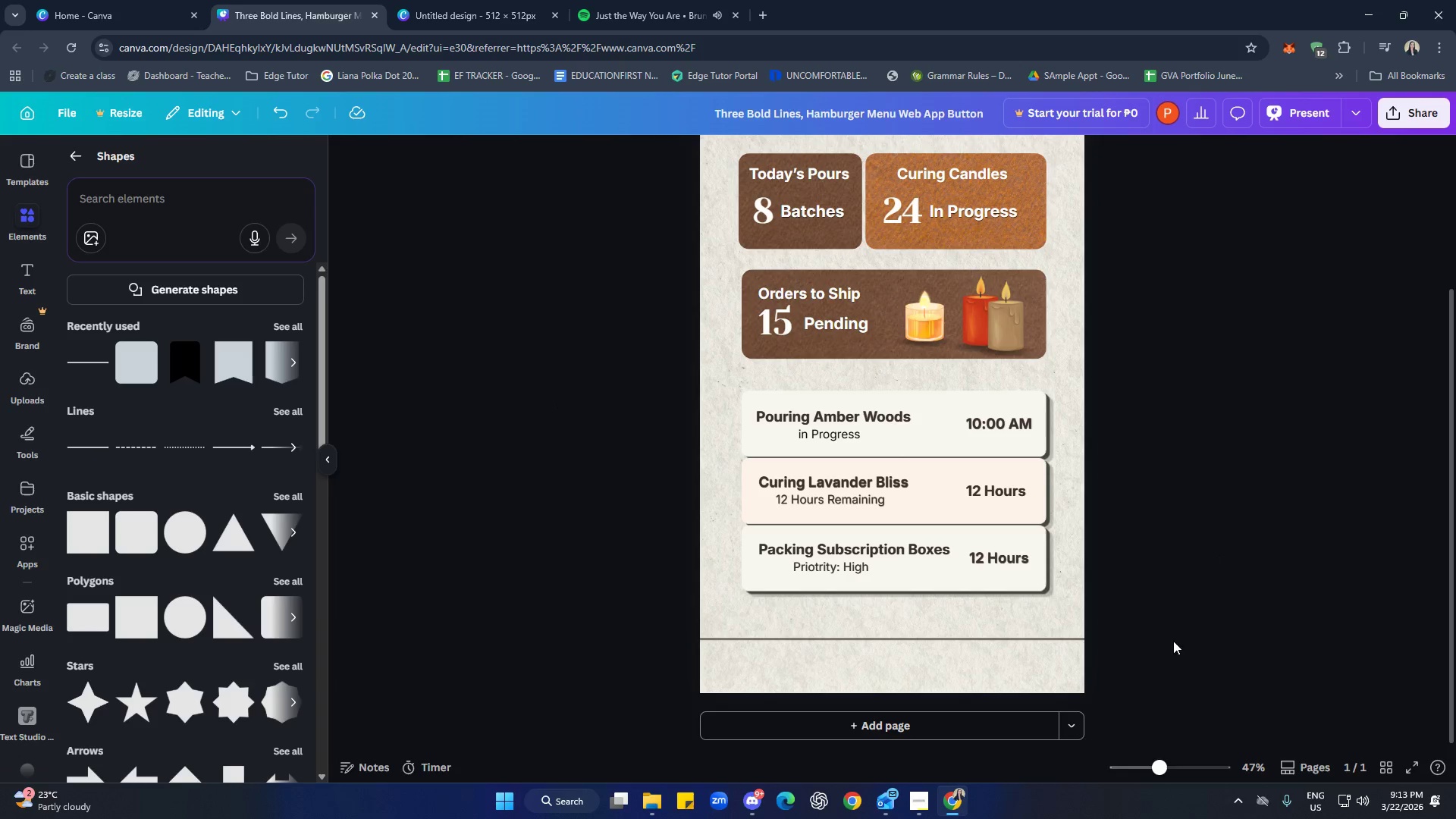 
left_click([1003, 637])
 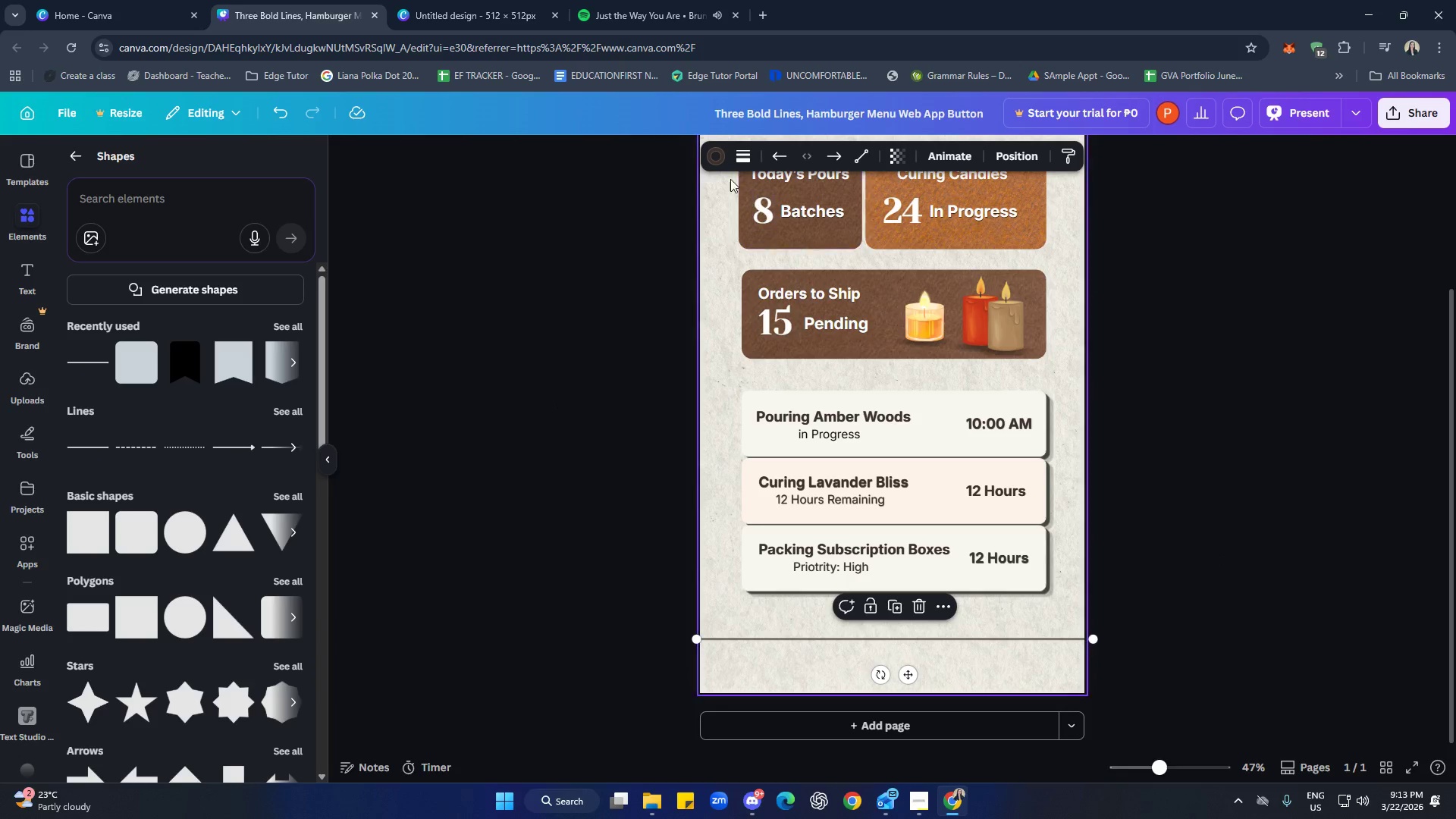 
left_click([704, 157])
 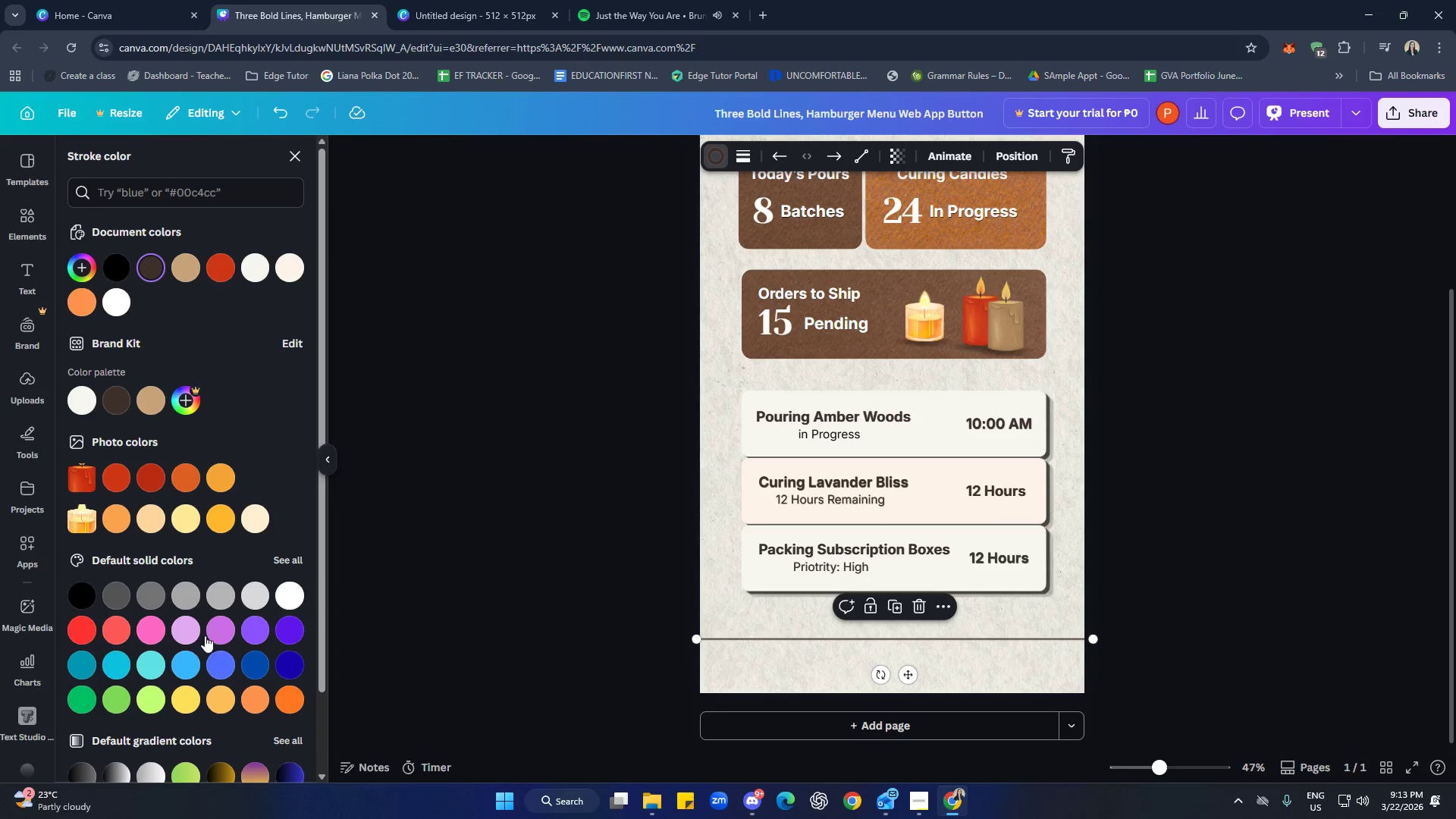 
left_click([153, 595])
 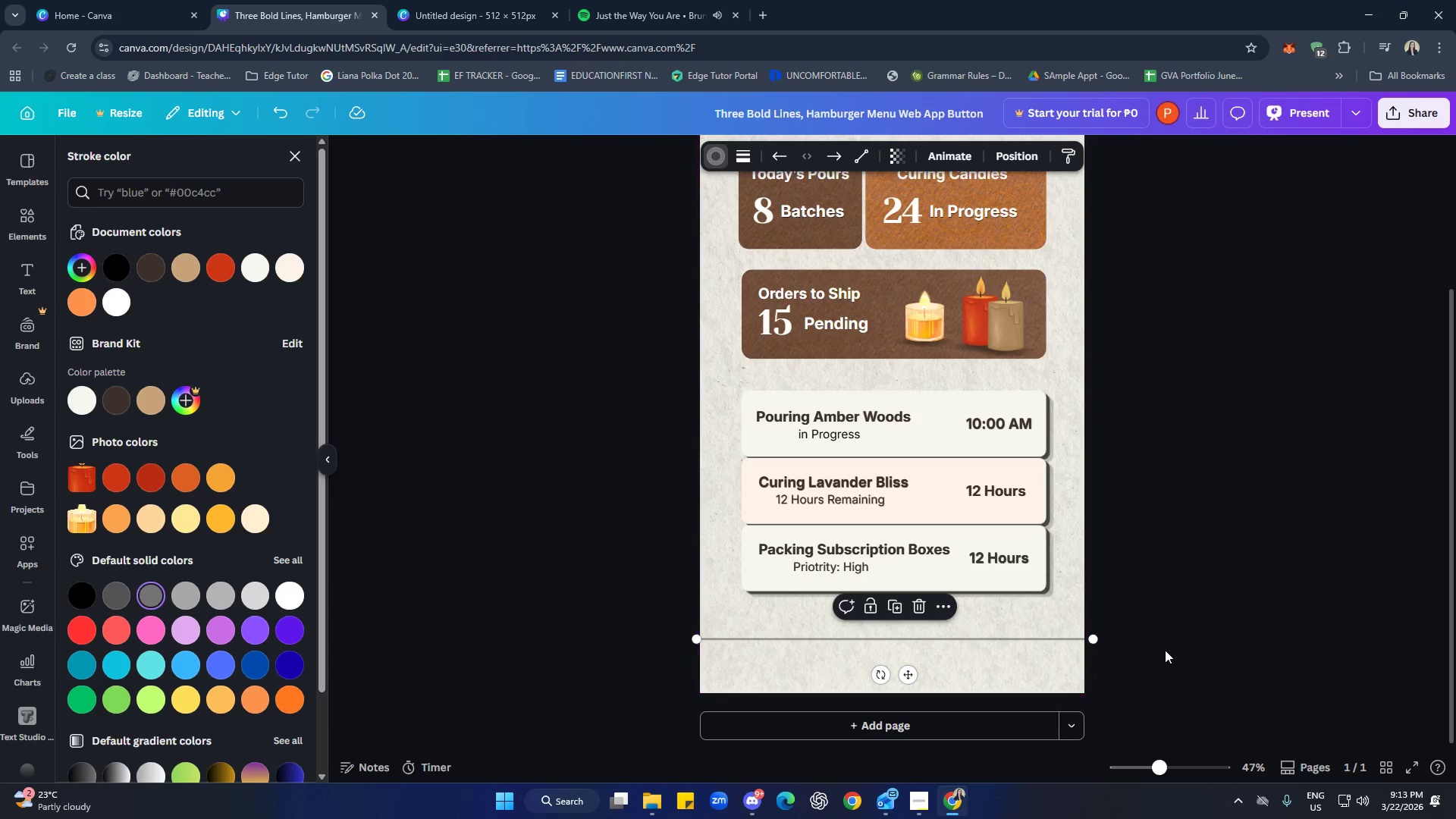 
double_click([1229, 622])
 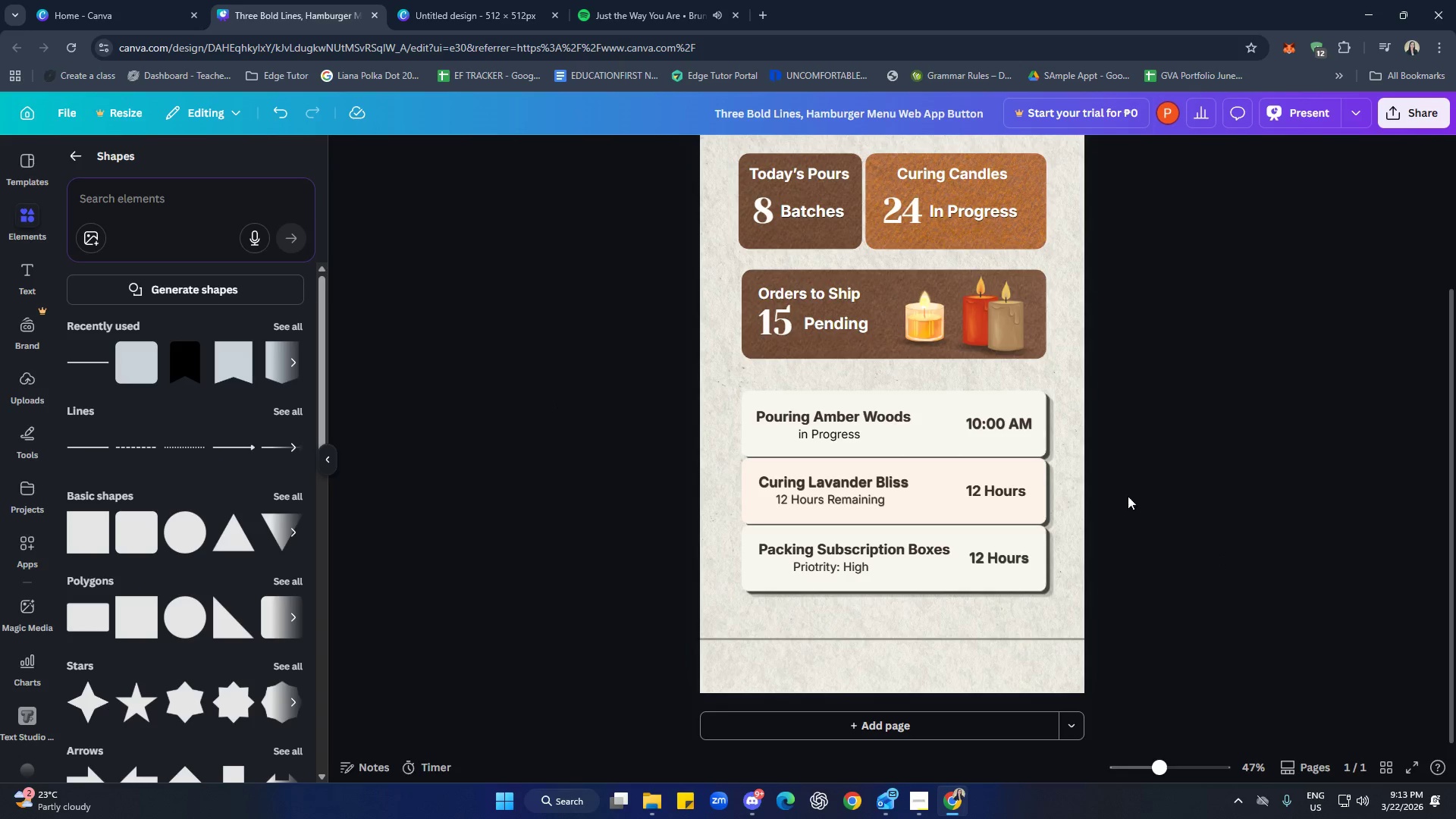 
left_click_drag(start_coordinate=[1113, 397], to_coordinate=[734, 591])
 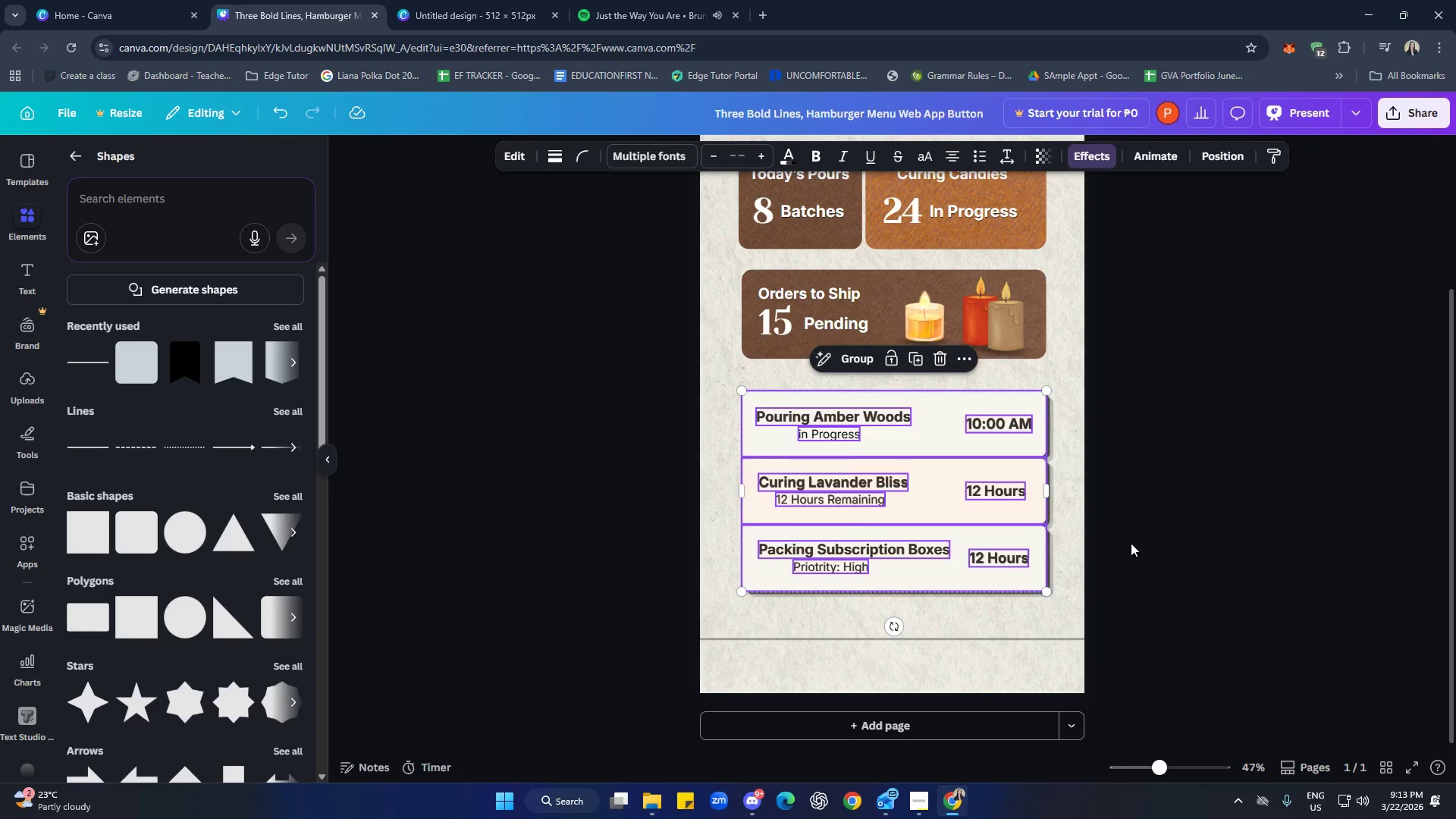 
hold_key(key=ArrowDown, duration=1.53)
 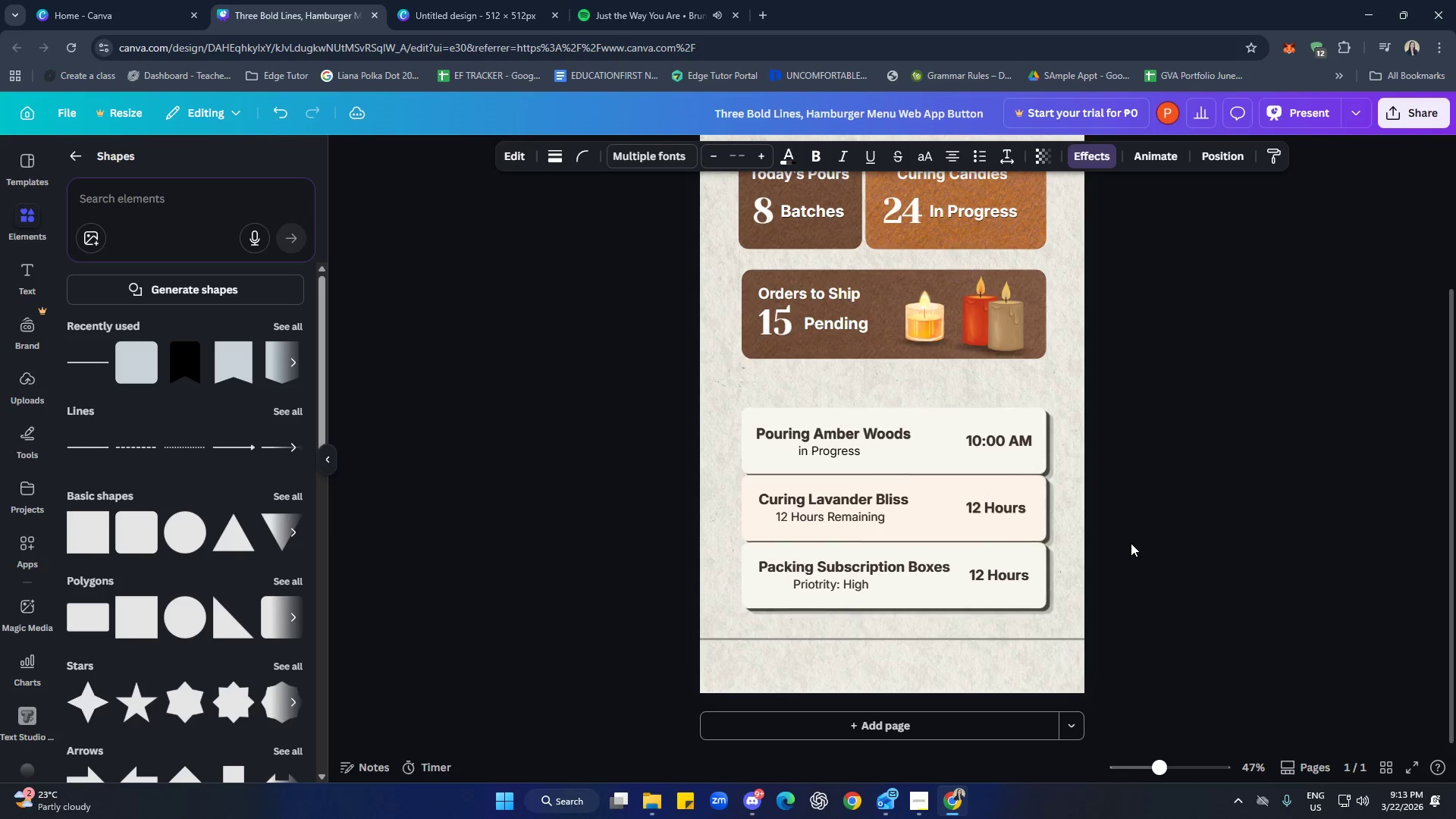 
hold_key(key=ArrowDown, duration=1.44)
 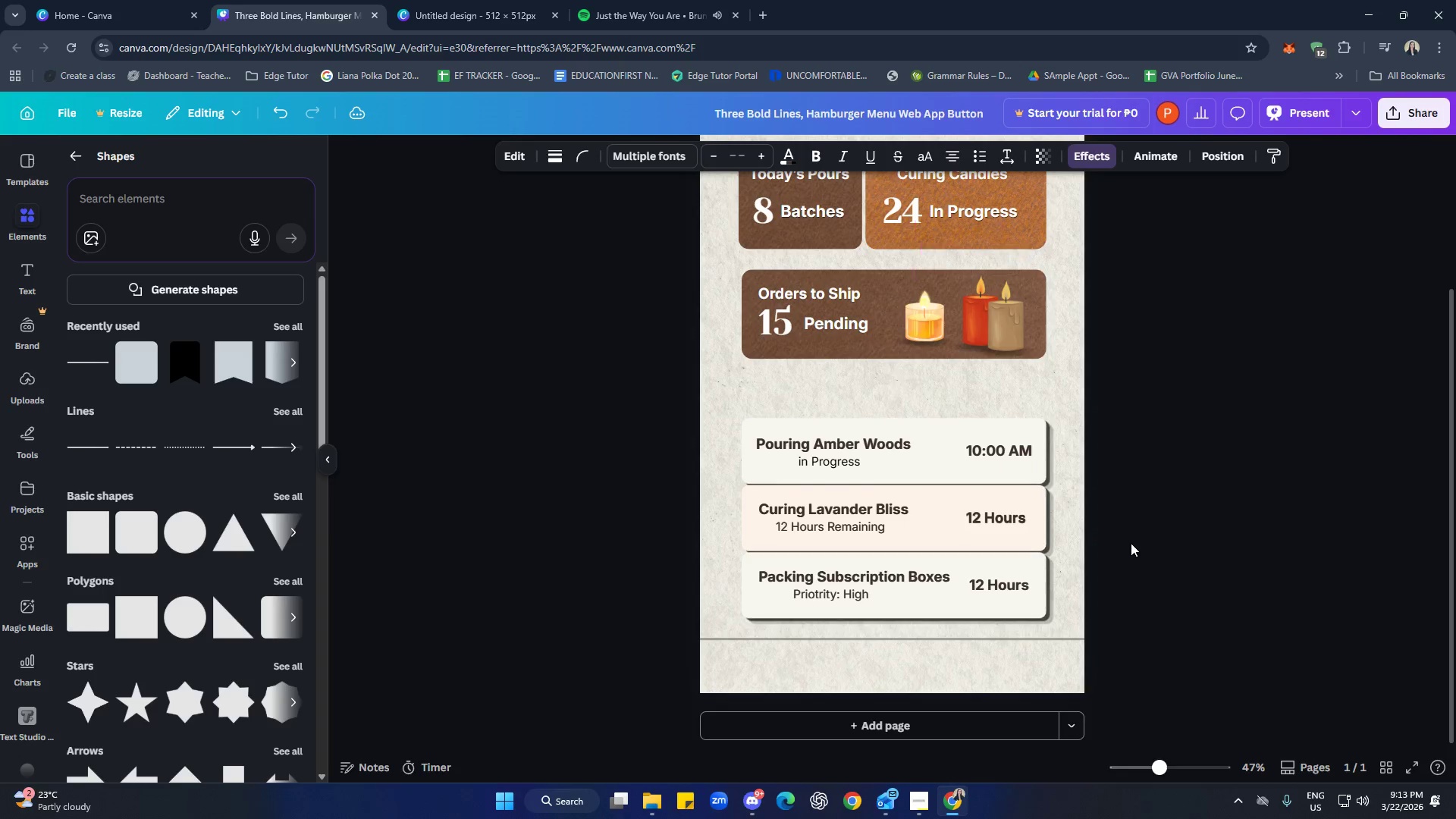 
key(ArrowUp)
 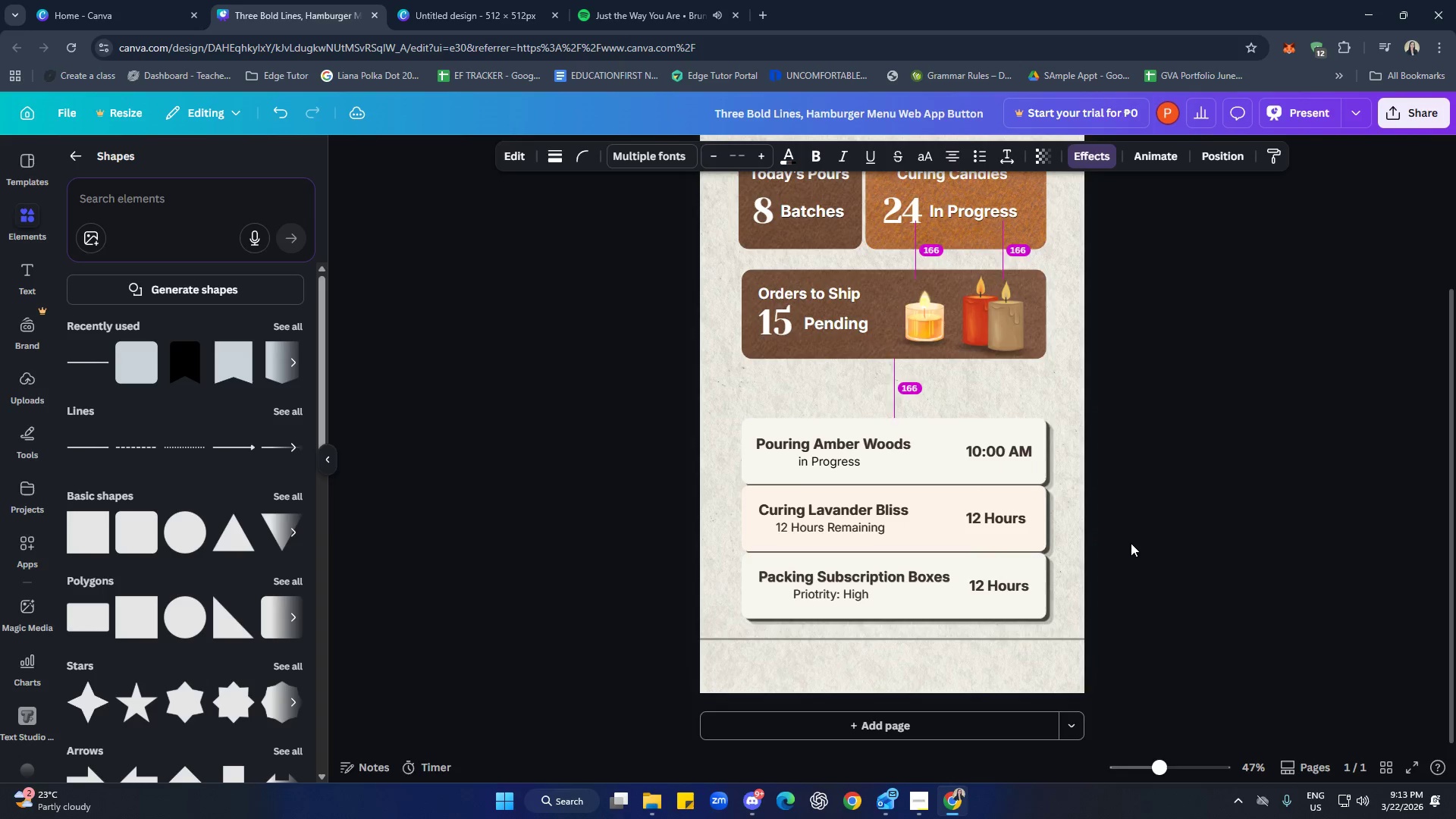 
key(ArrowUp)
 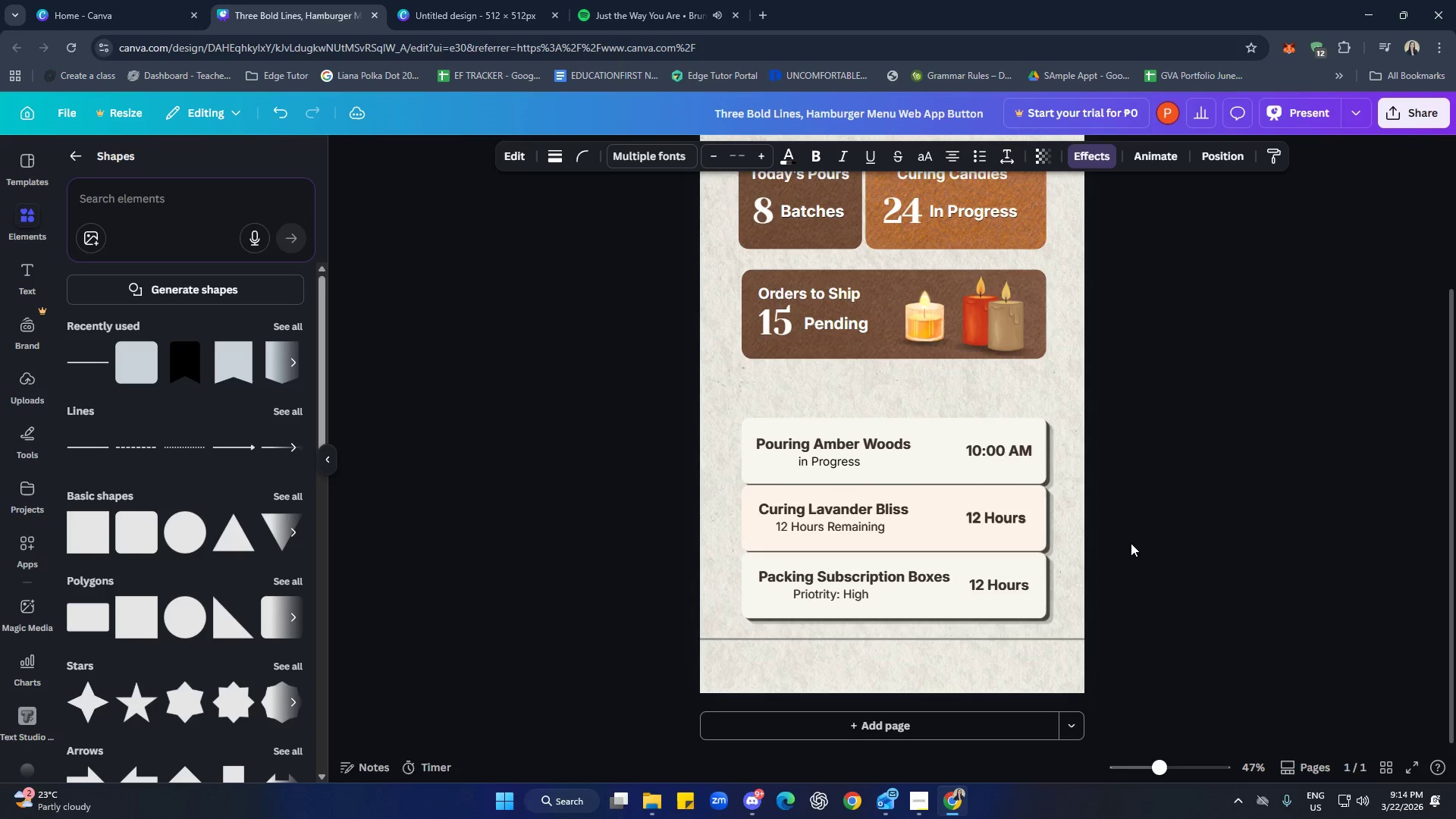 
key(ArrowUp)
 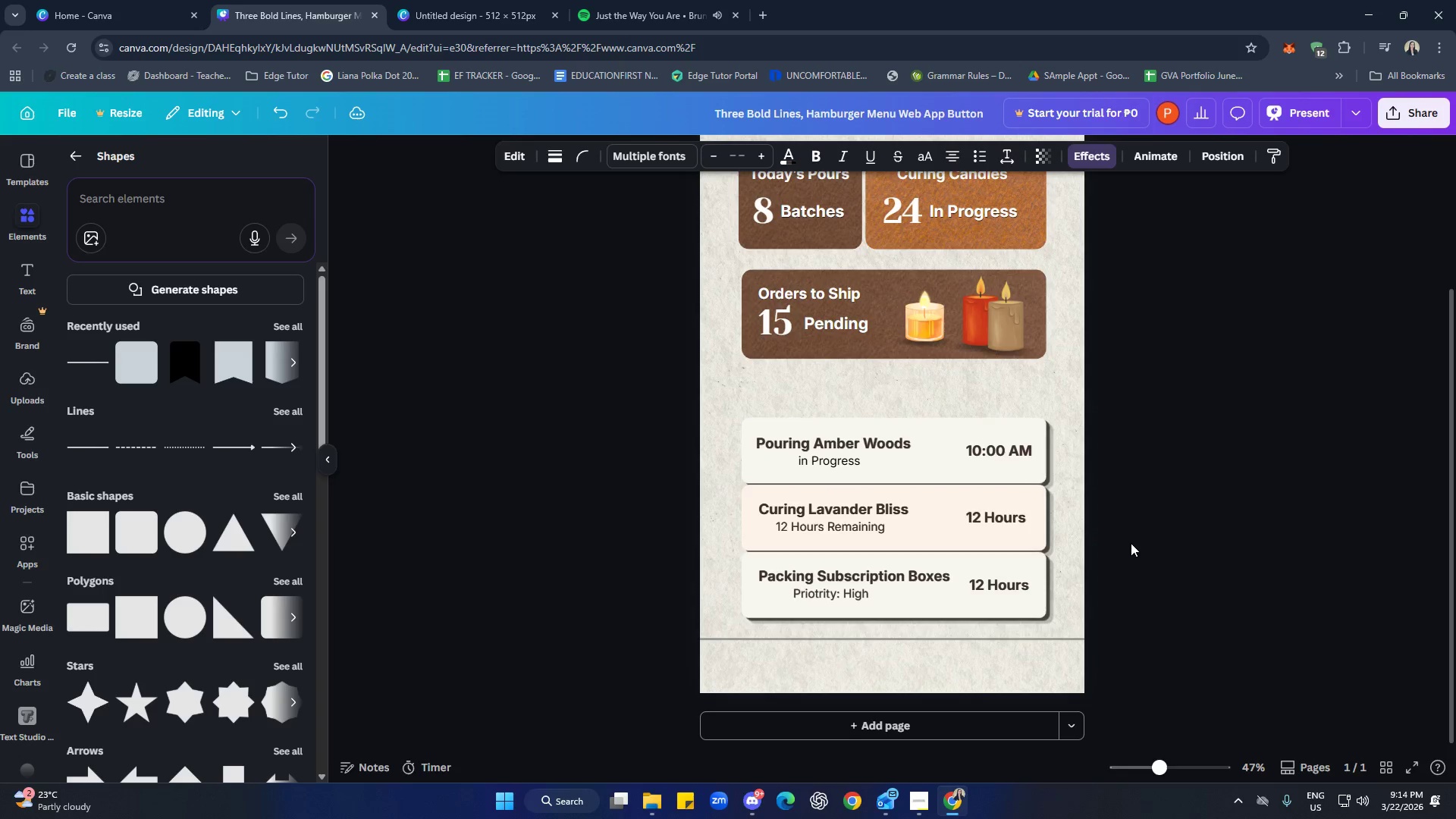 
key(ArrowUp)
 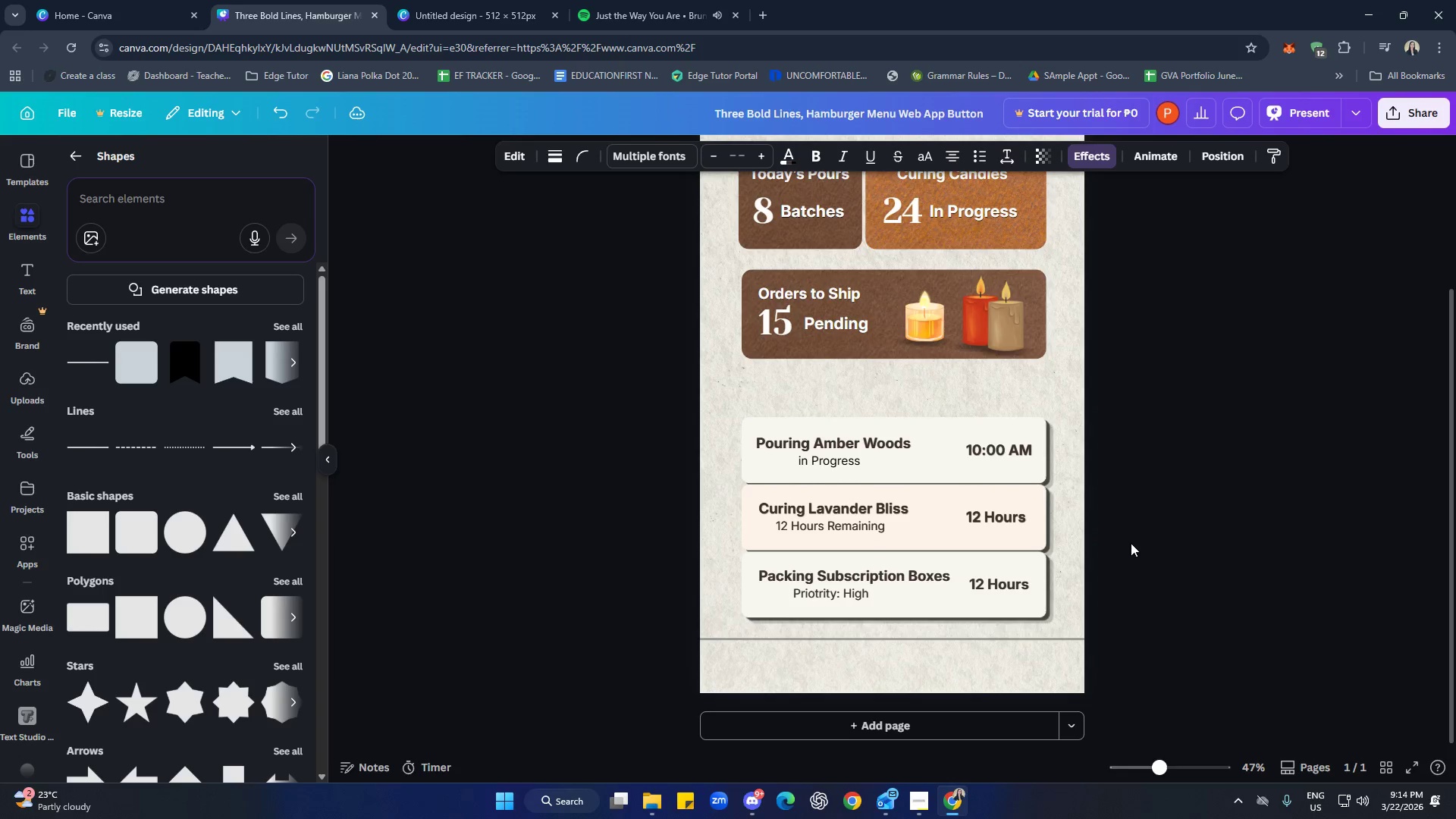 
key(ArrowUp)
 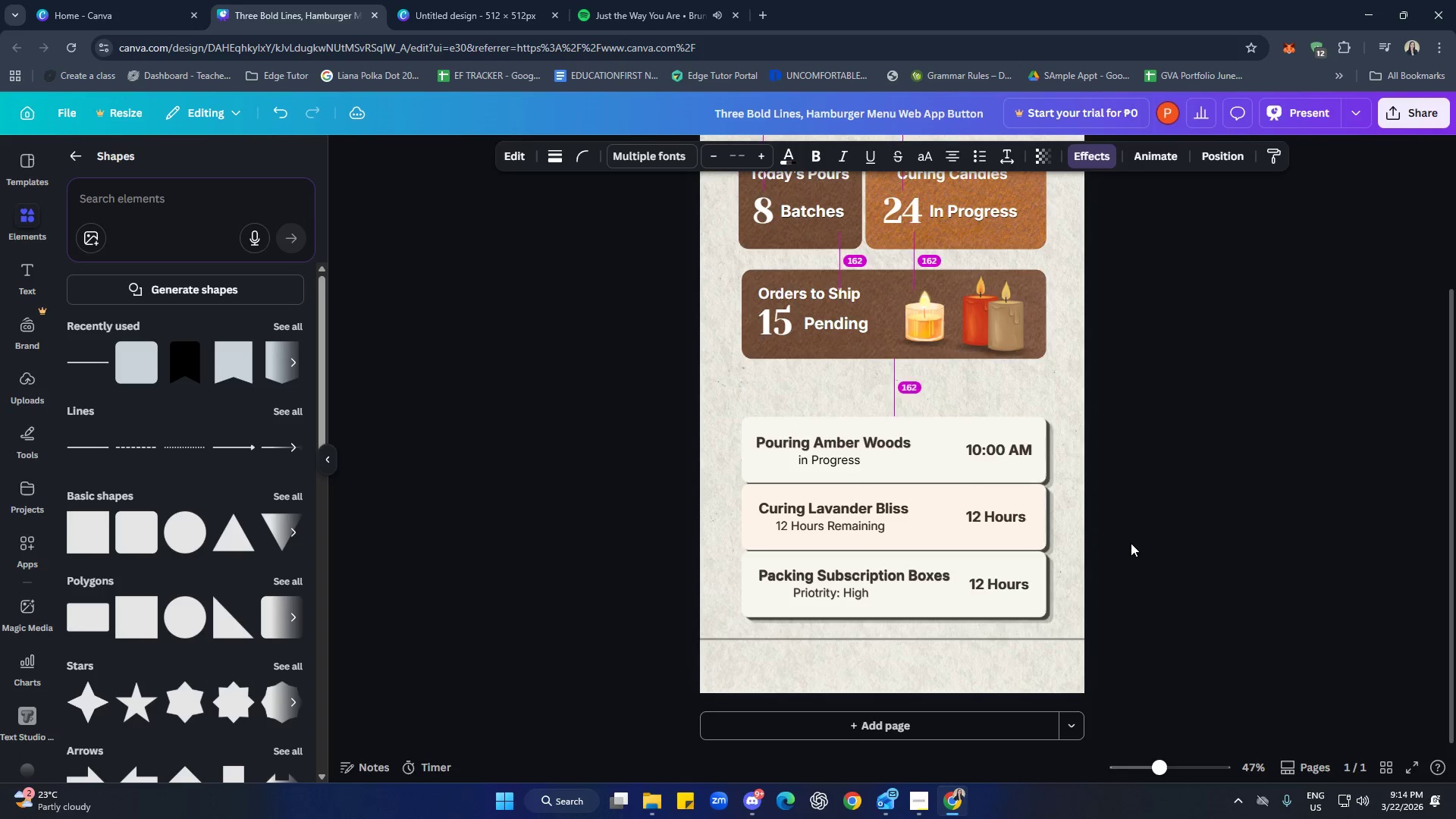 
key(ArrowUp)
 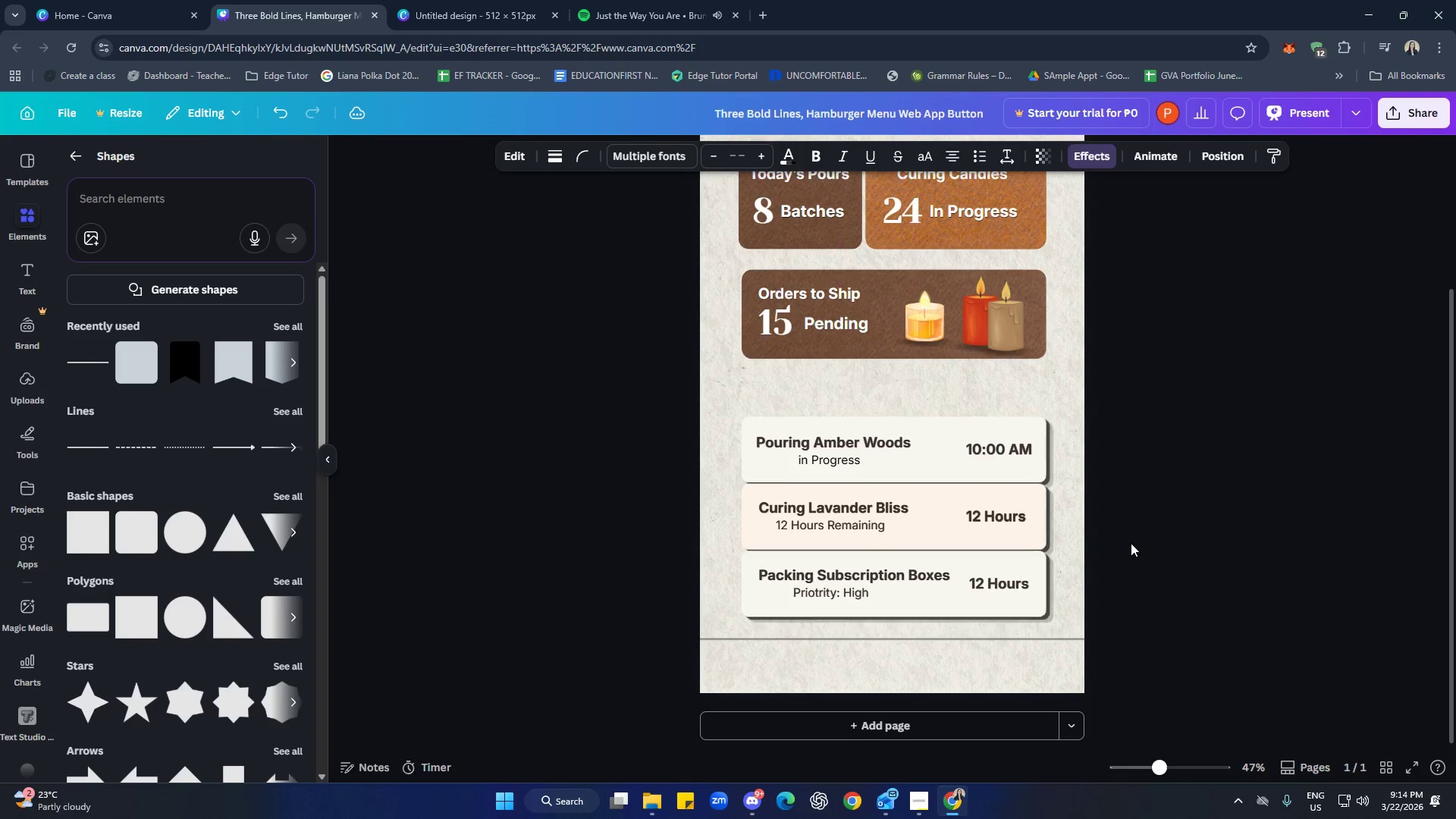 
key(ArrowUp)
 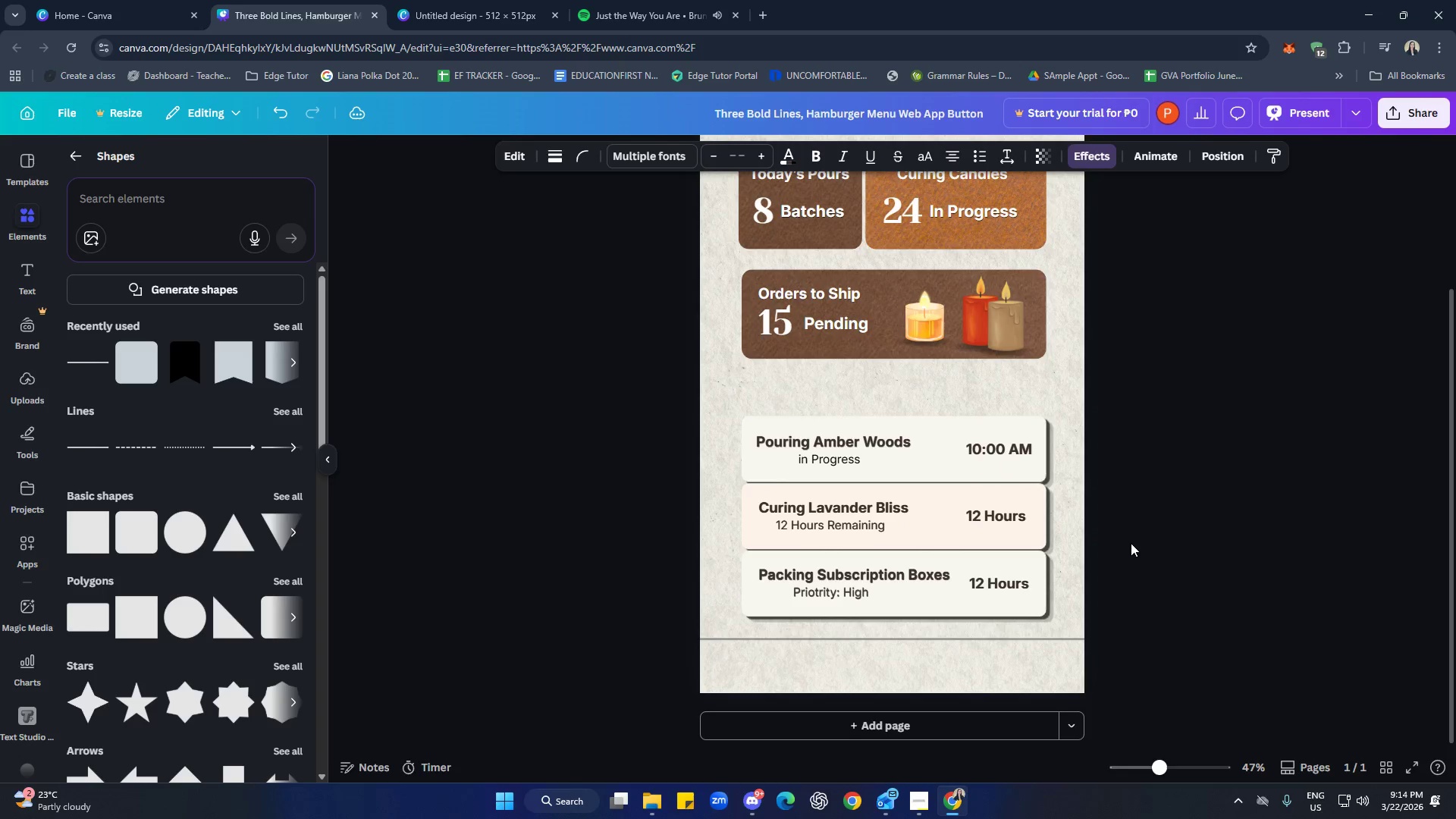 
key(ArrowUp)
 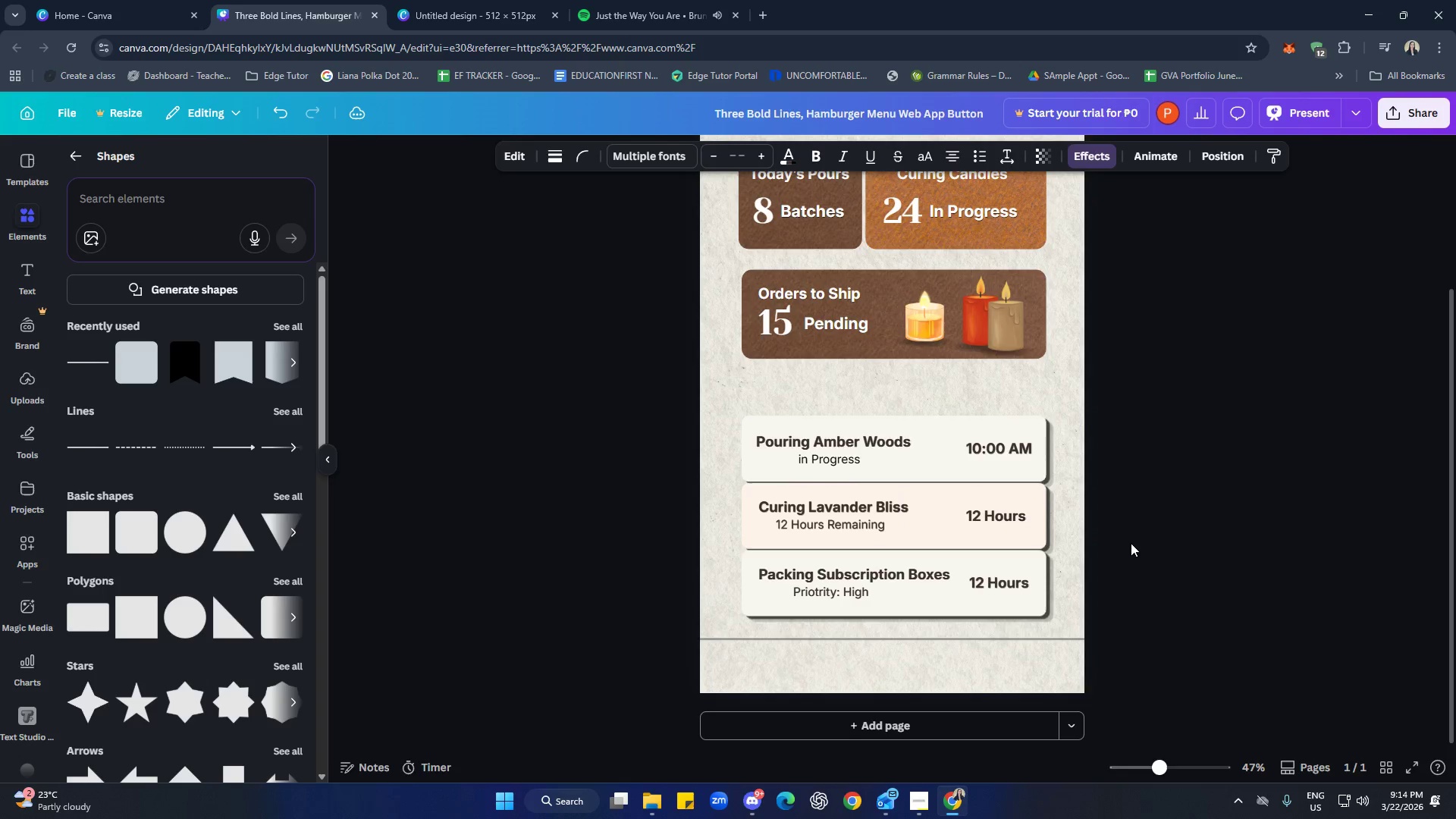 
key(ArrowUp)
 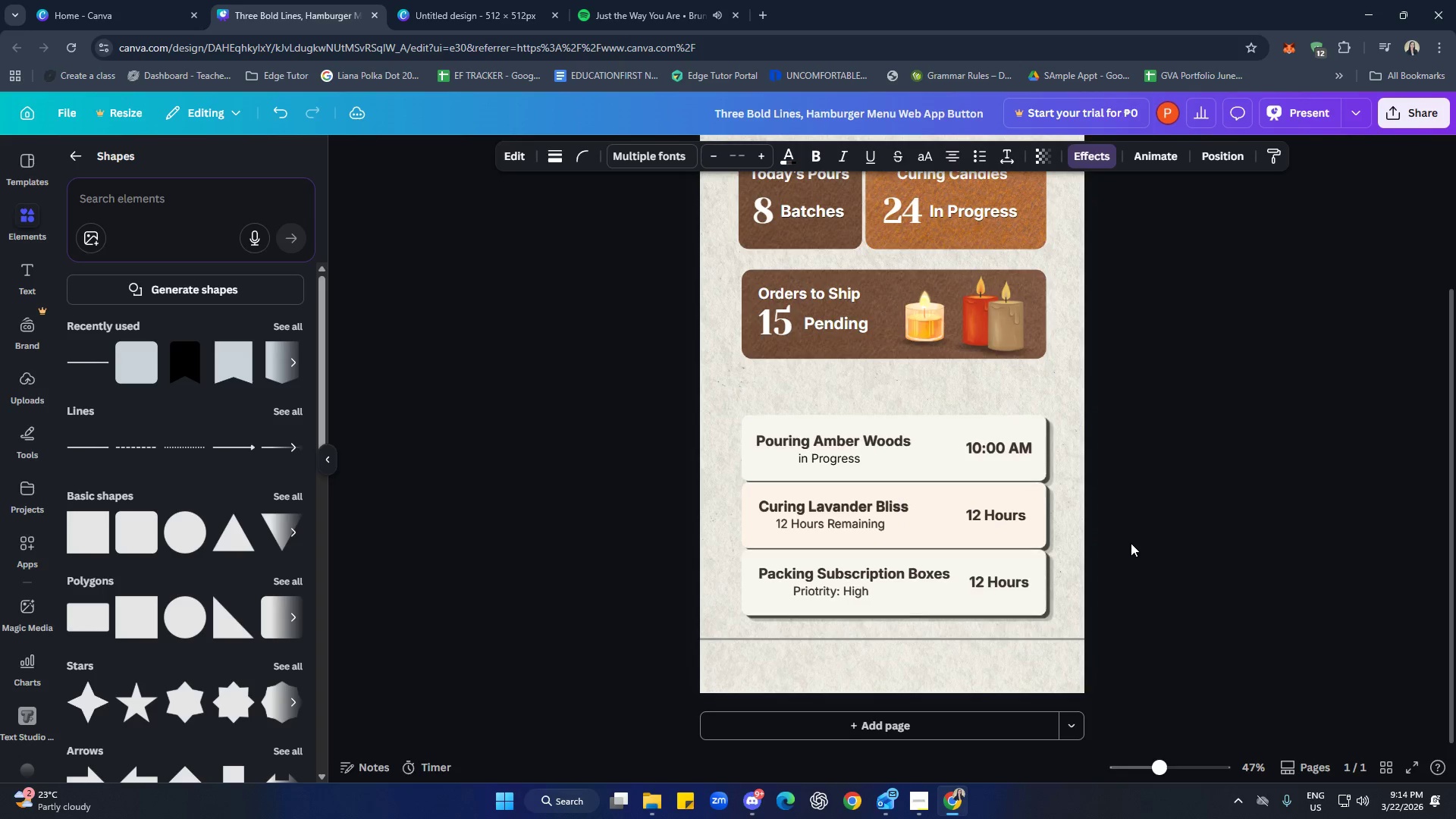 
key(ArrowUp)
 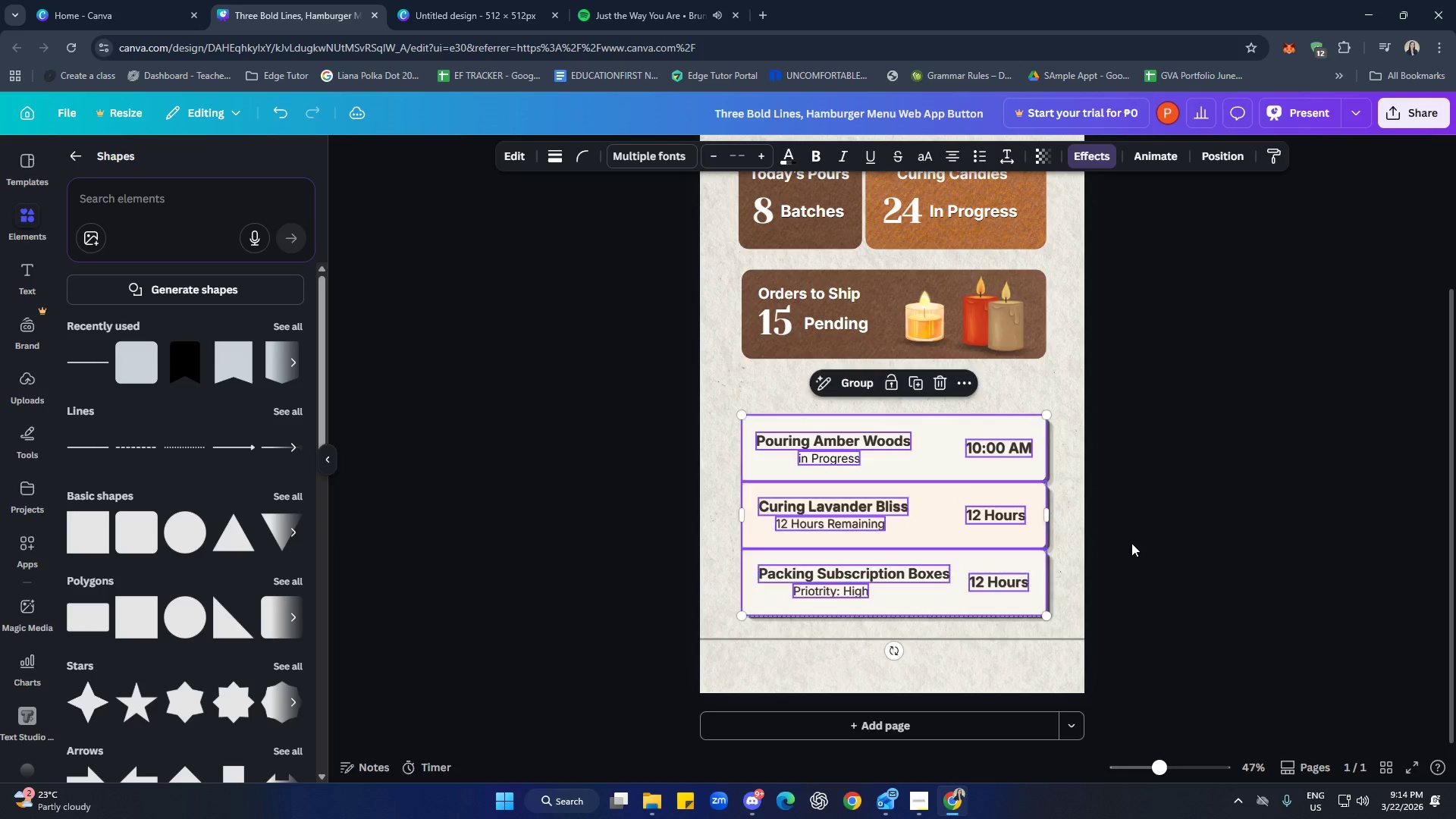 
left_click([1200, 551])
 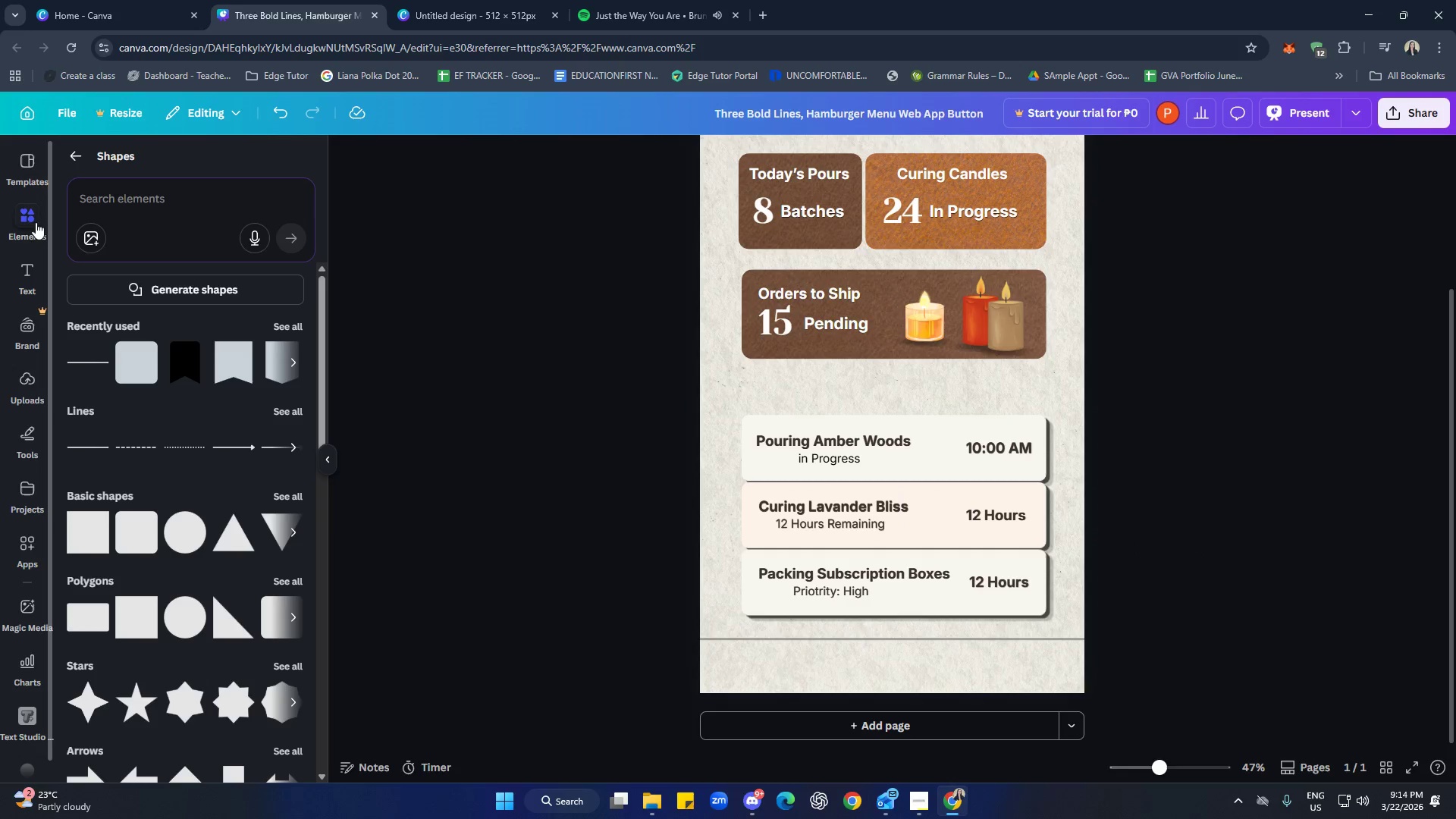 
left_click([80, 162])
 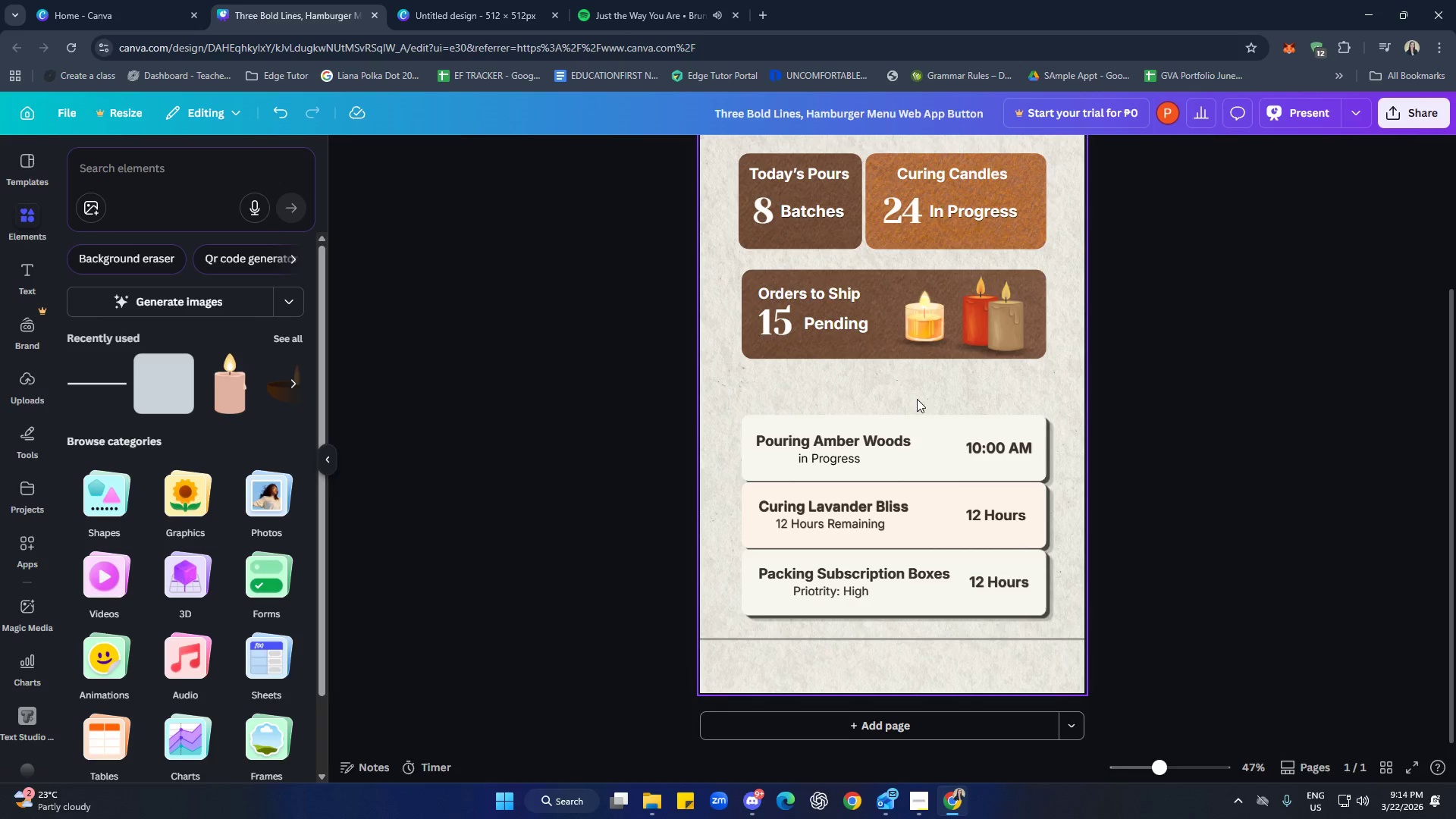 
scroll: coordinate [937, 395], scroll_direction: up, amount: 2.0
 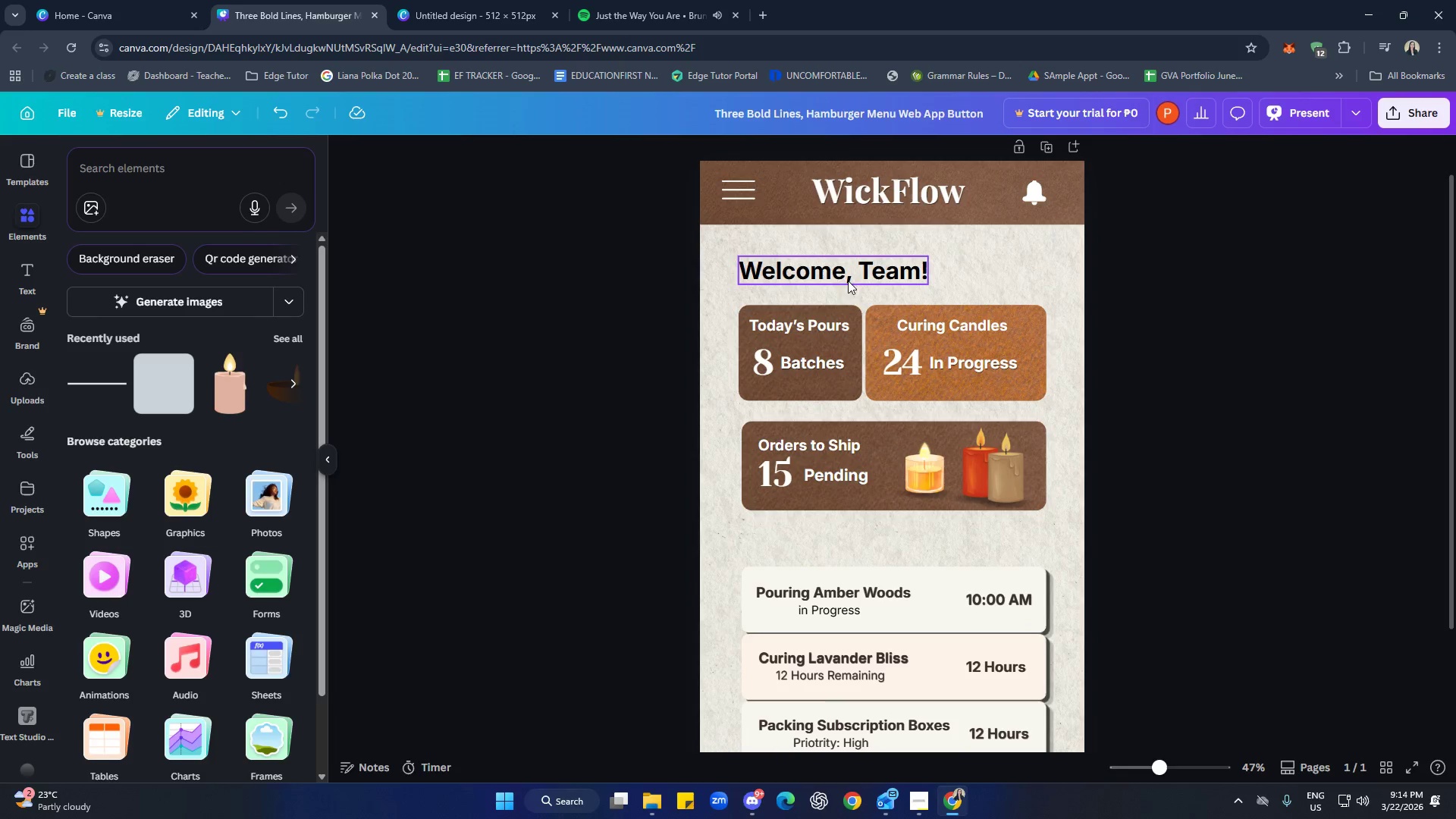 
left_click([832, 271])
 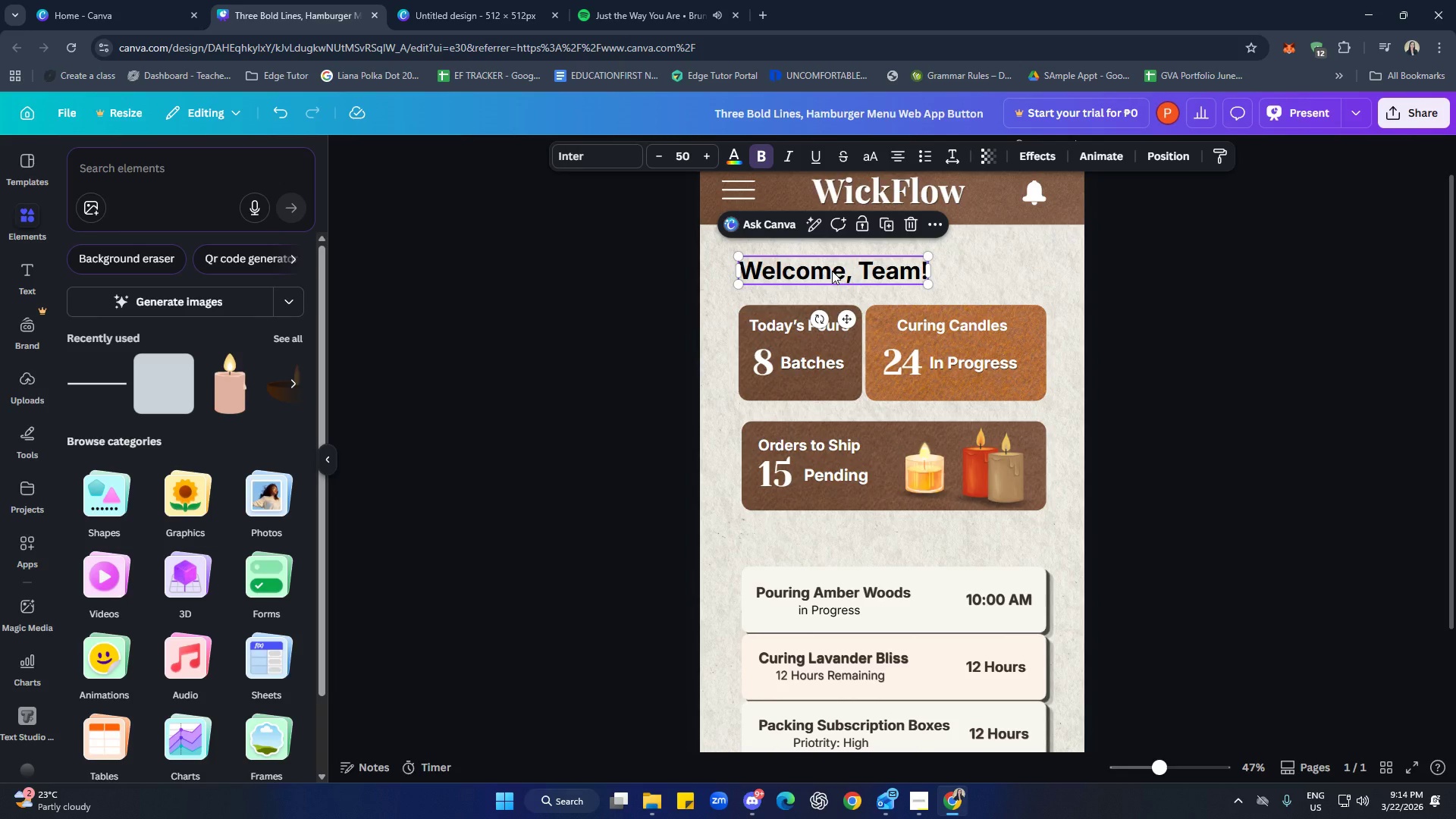 
key(Control+C)
 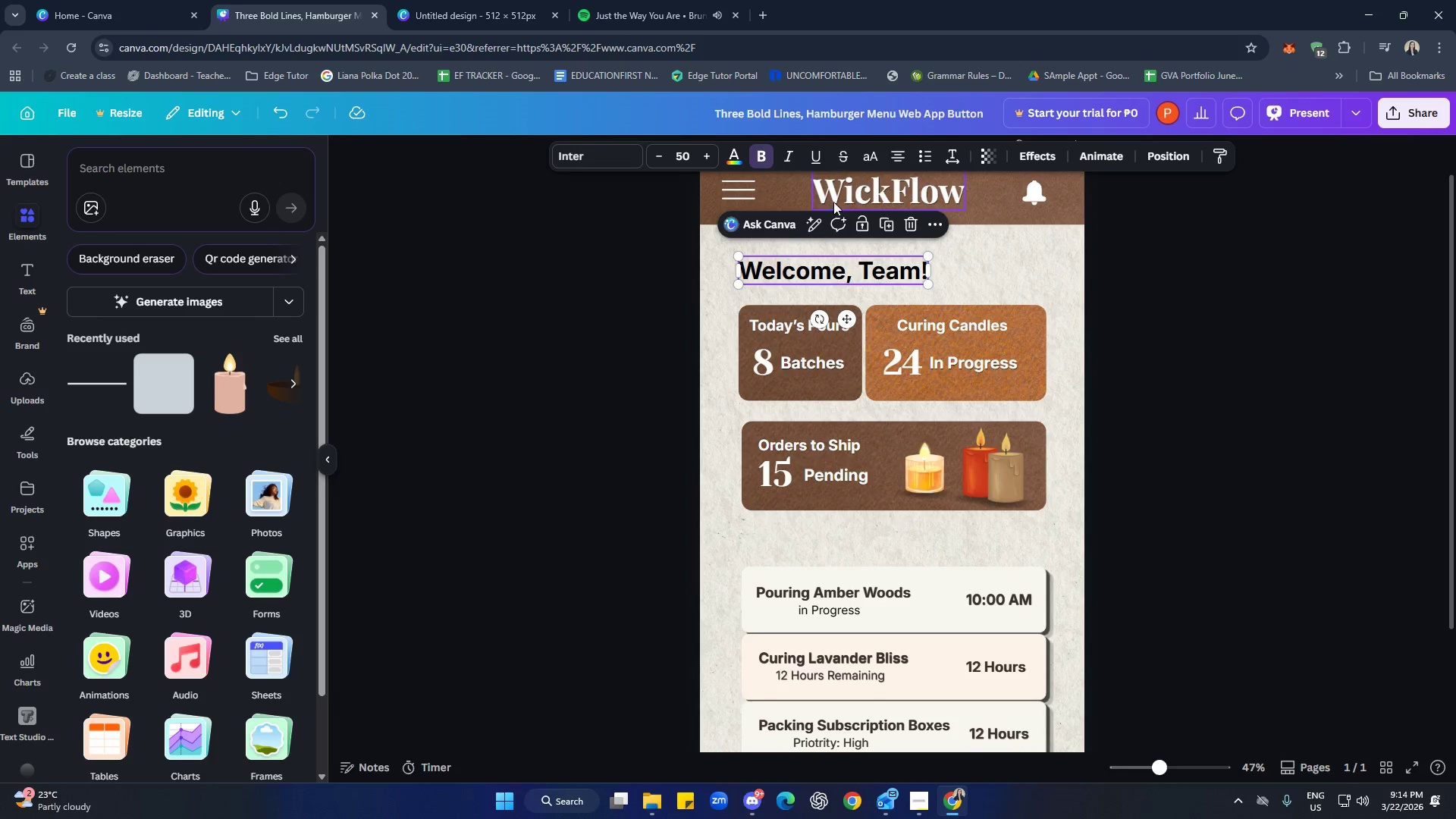 
left_click([739, 156])
 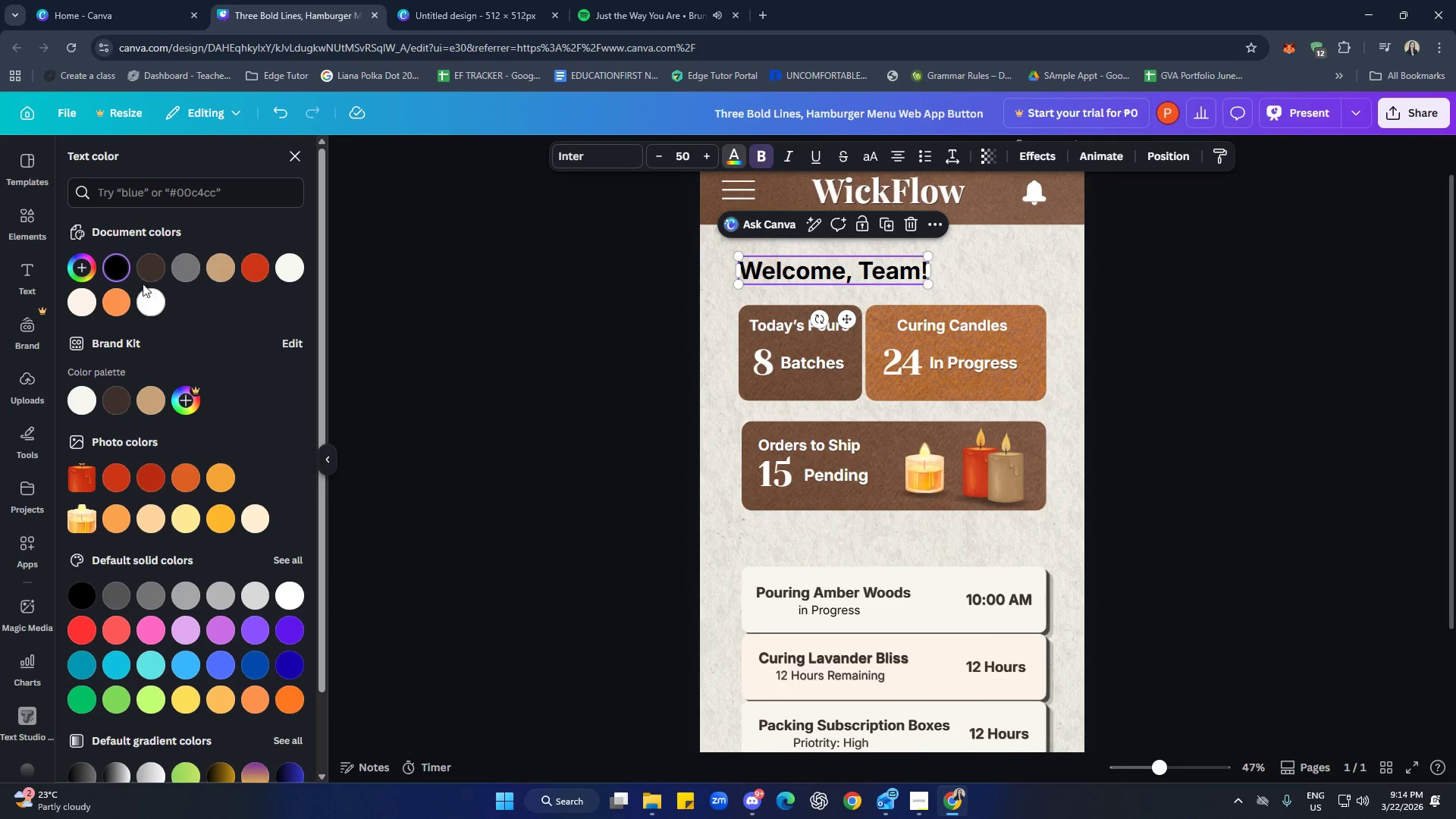 
left_click([141, 261])
 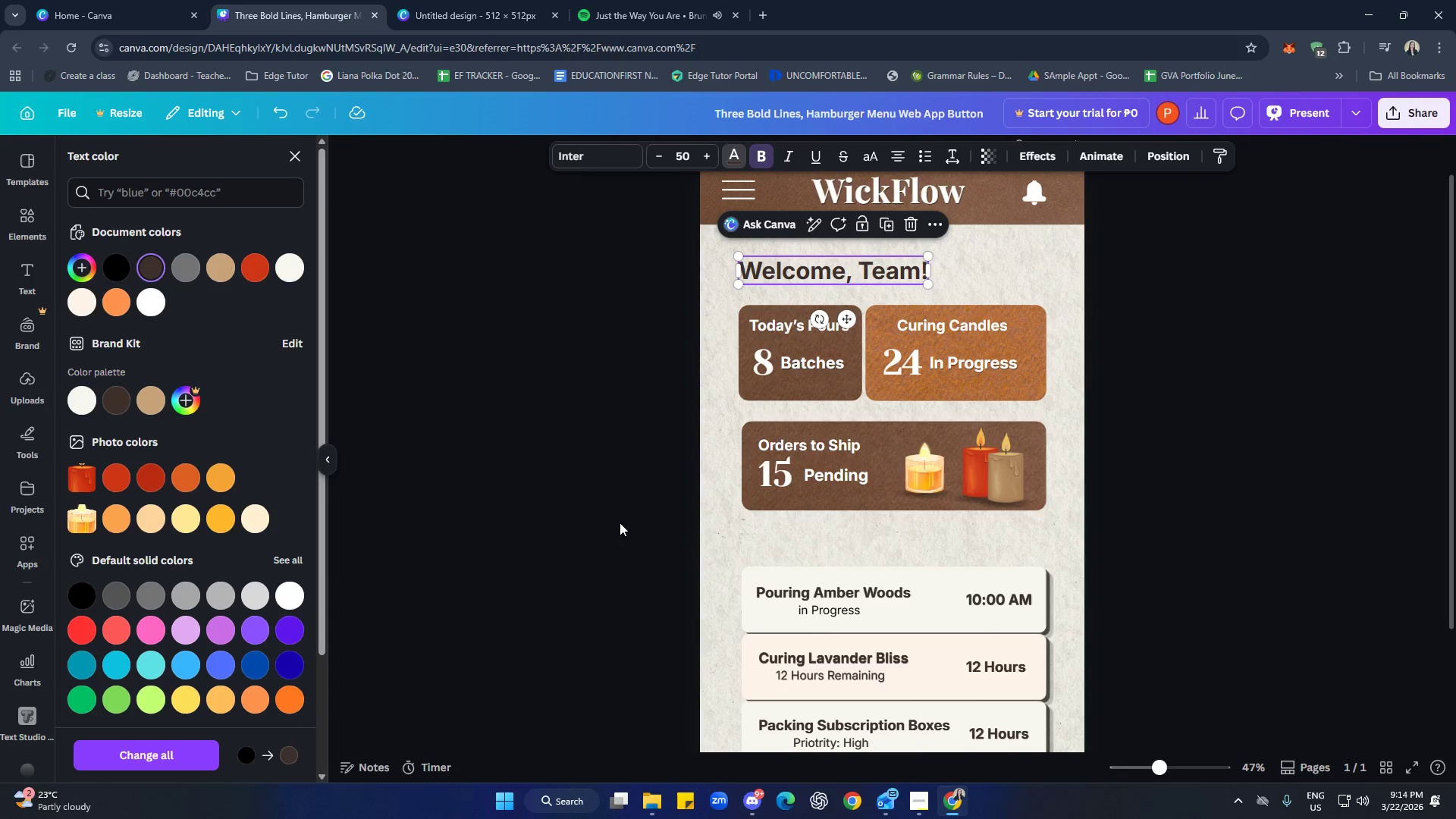 
left_click([780, 548])
 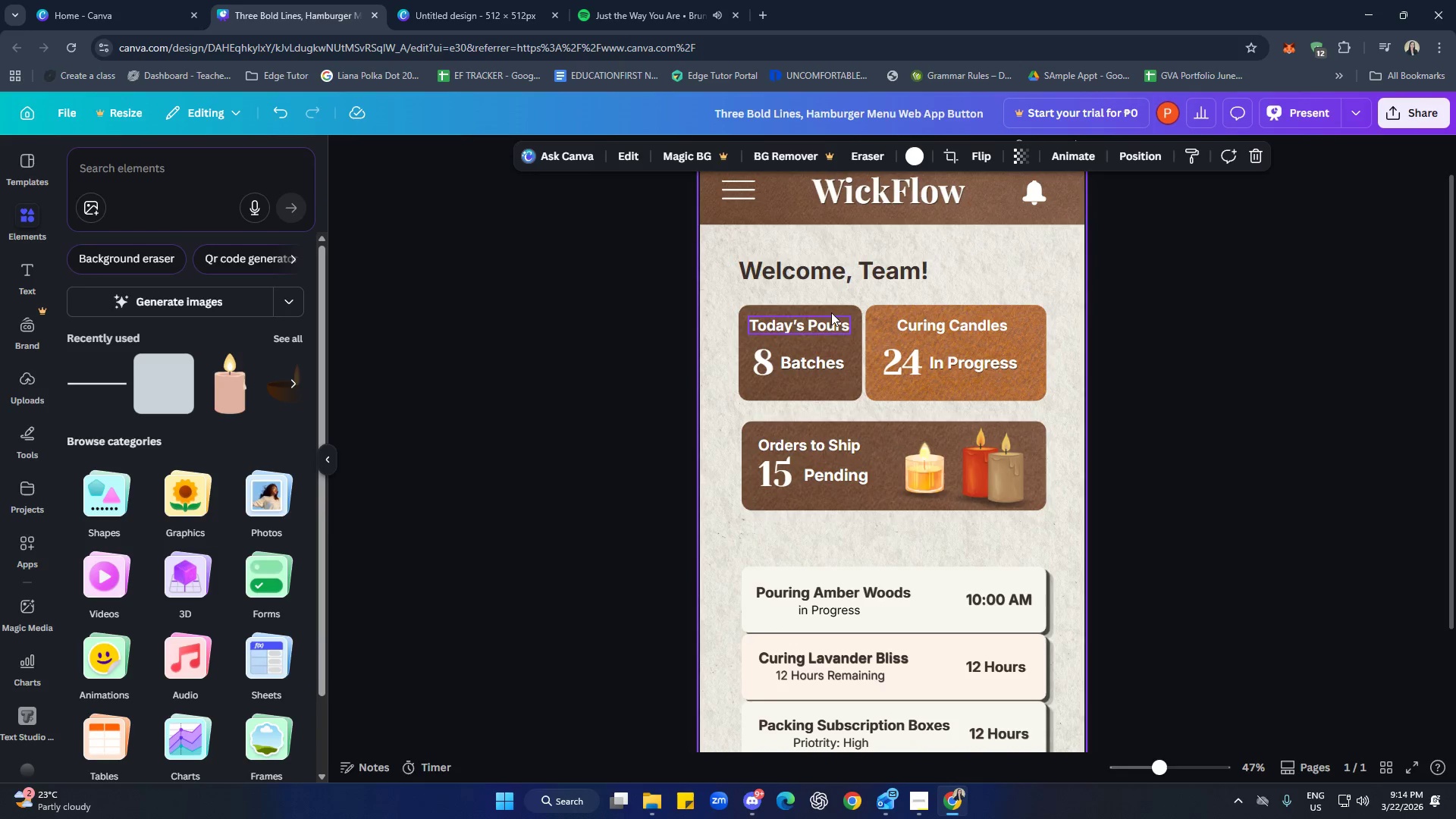 
left_click([831, 268])
 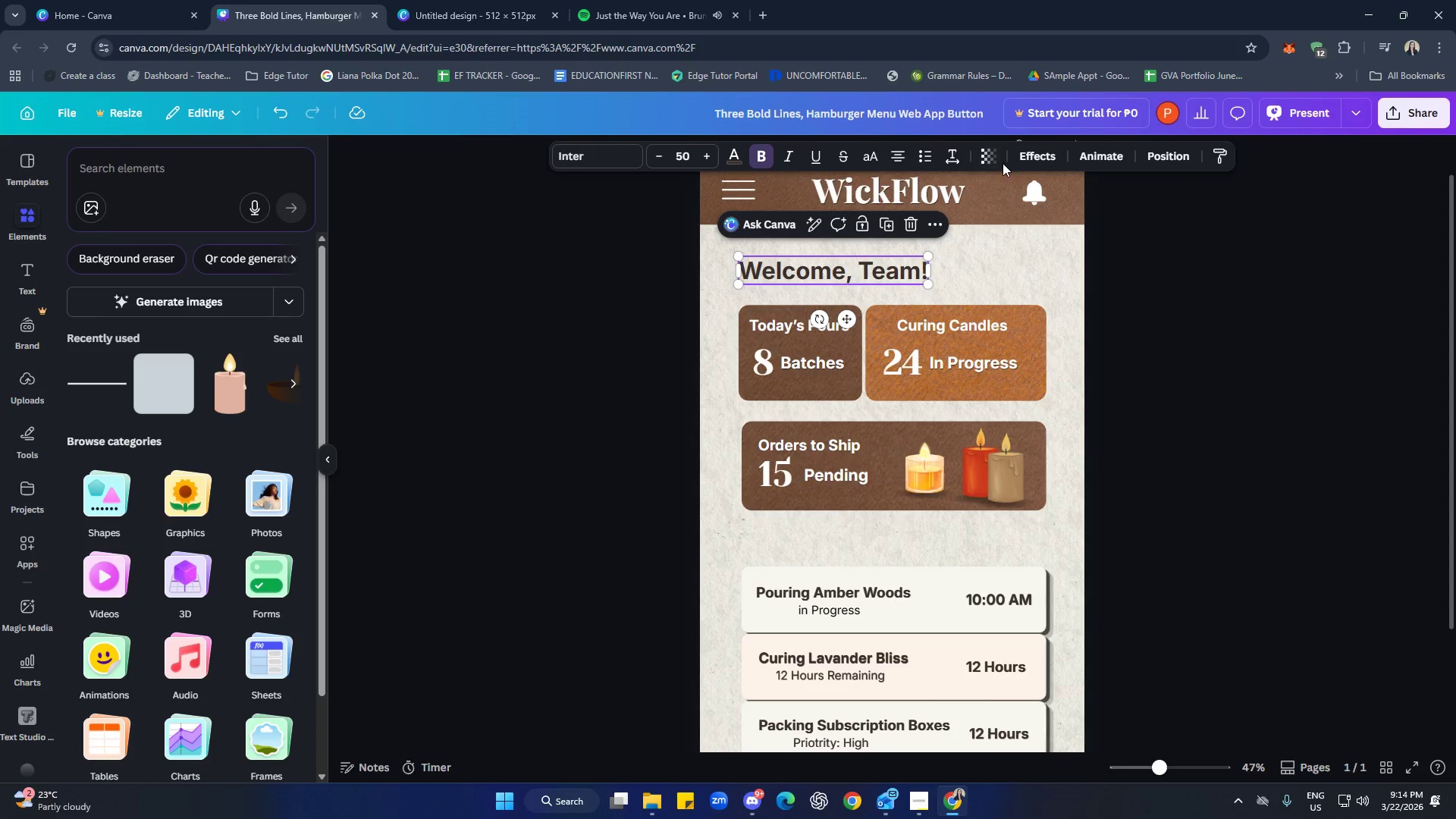 
left_click([1019, 149])
 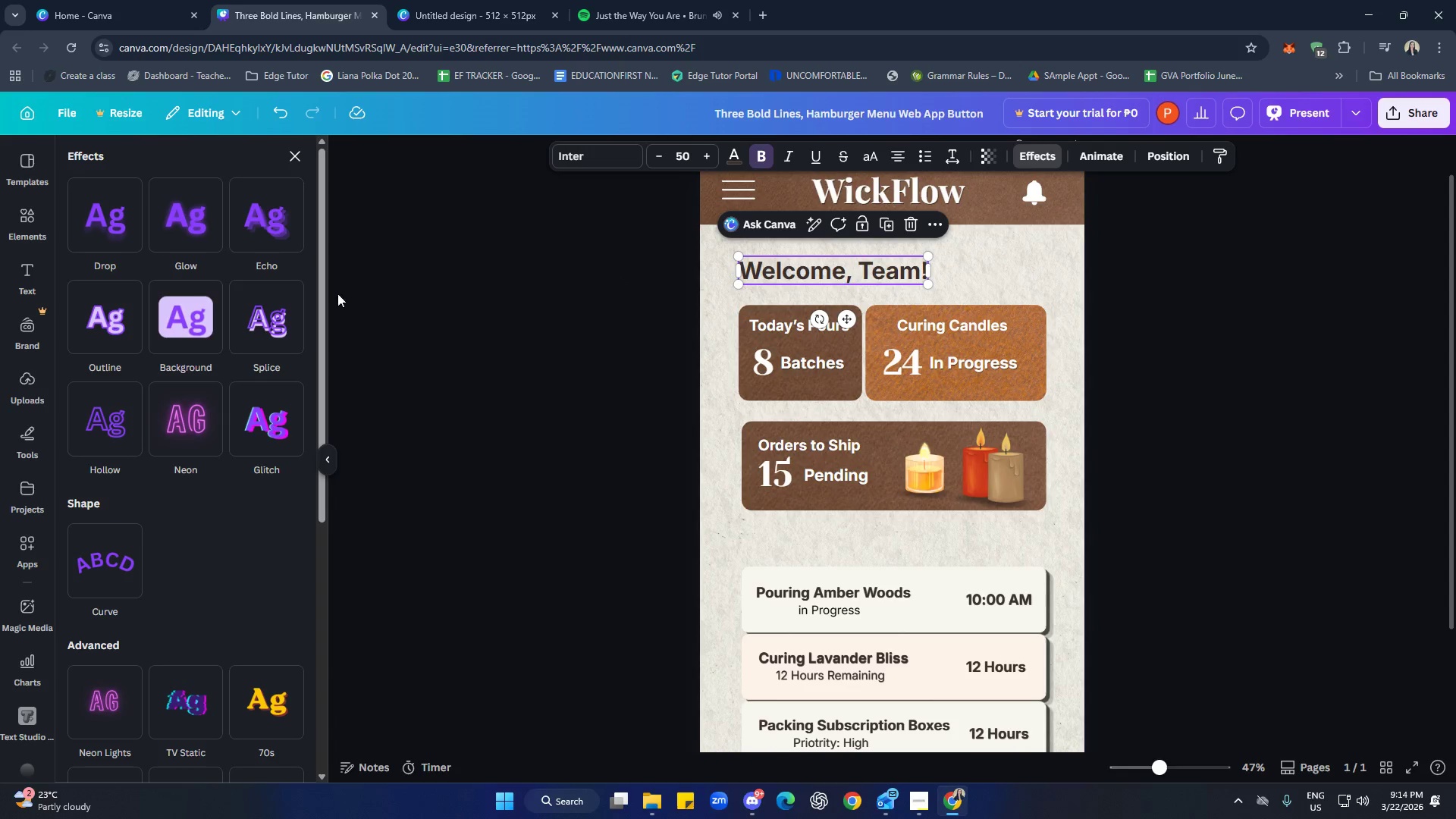 
left_click([263, 222])
 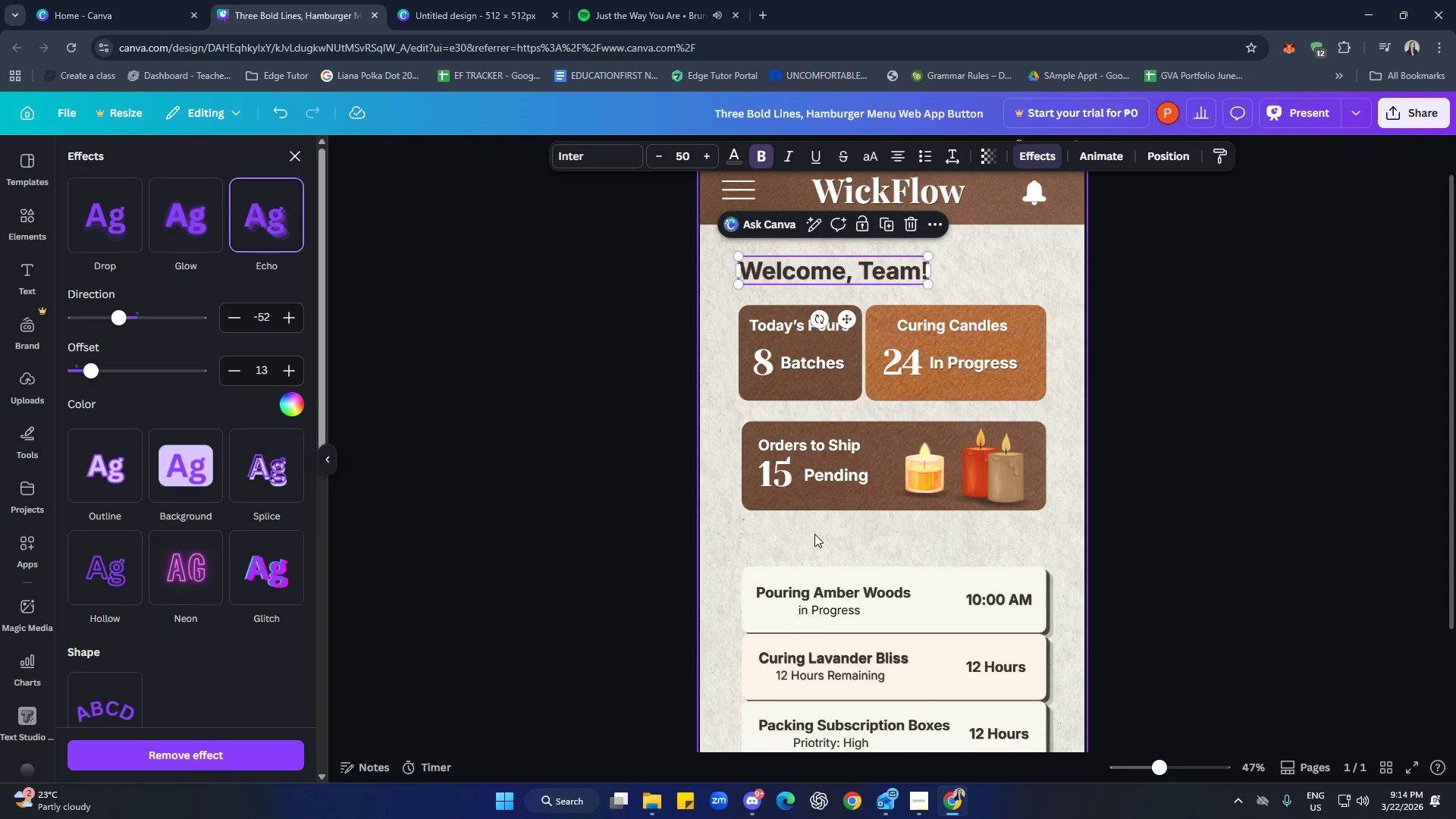 
double_click([814, 534])
 